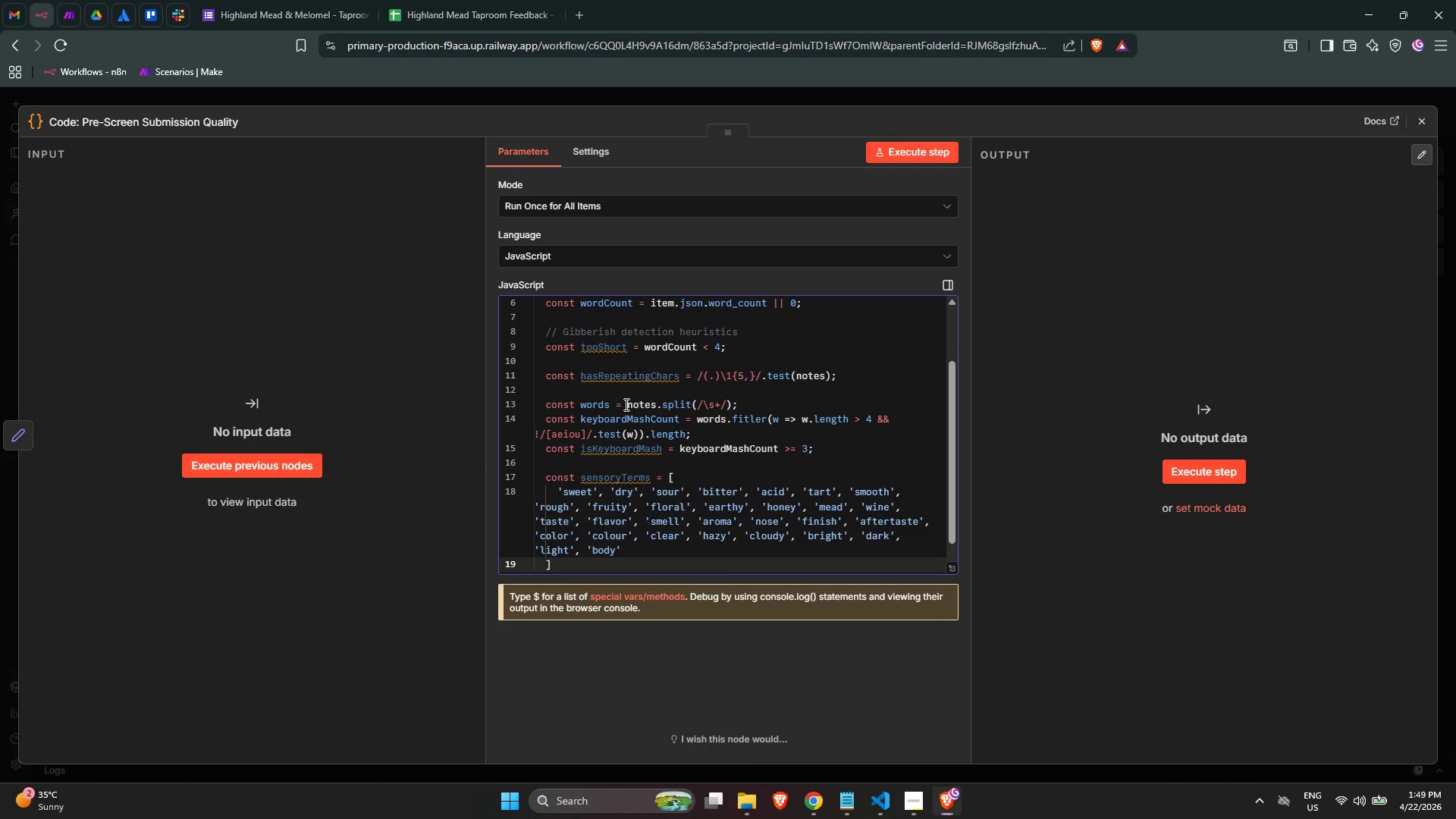 
key(Meta+Shift+F23)
 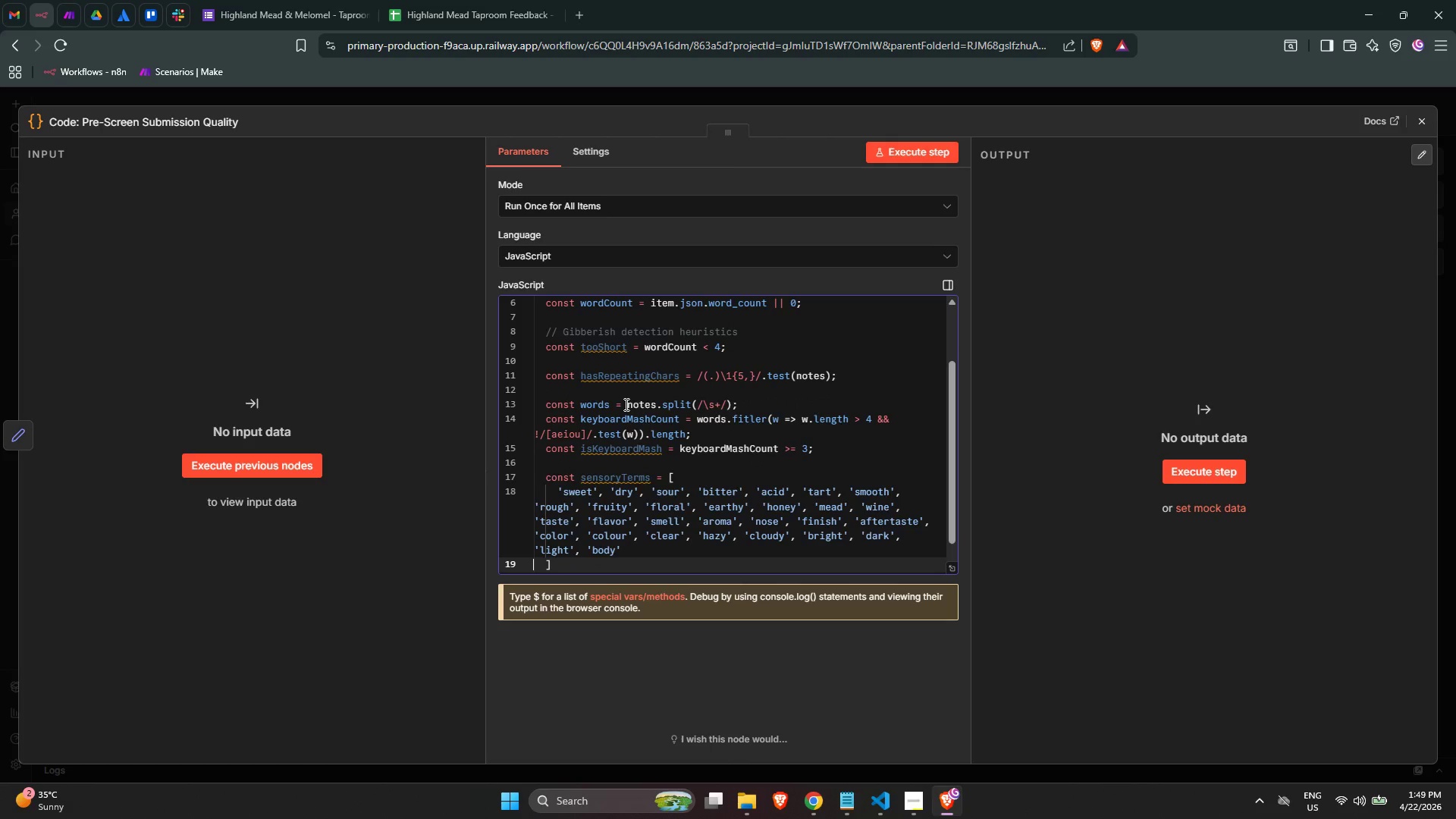 
key(ArrowLeft)
 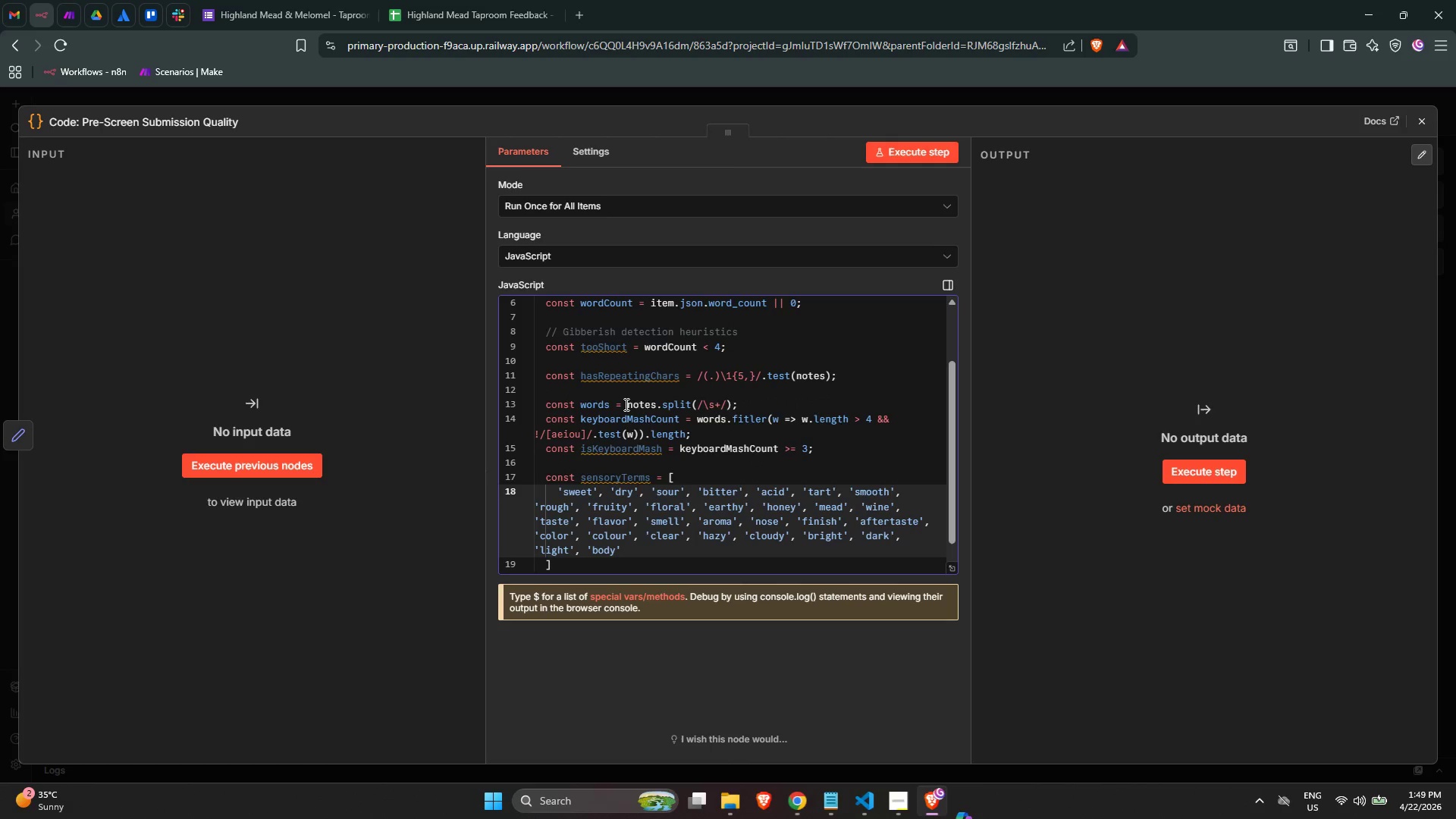 
key(Comma)
 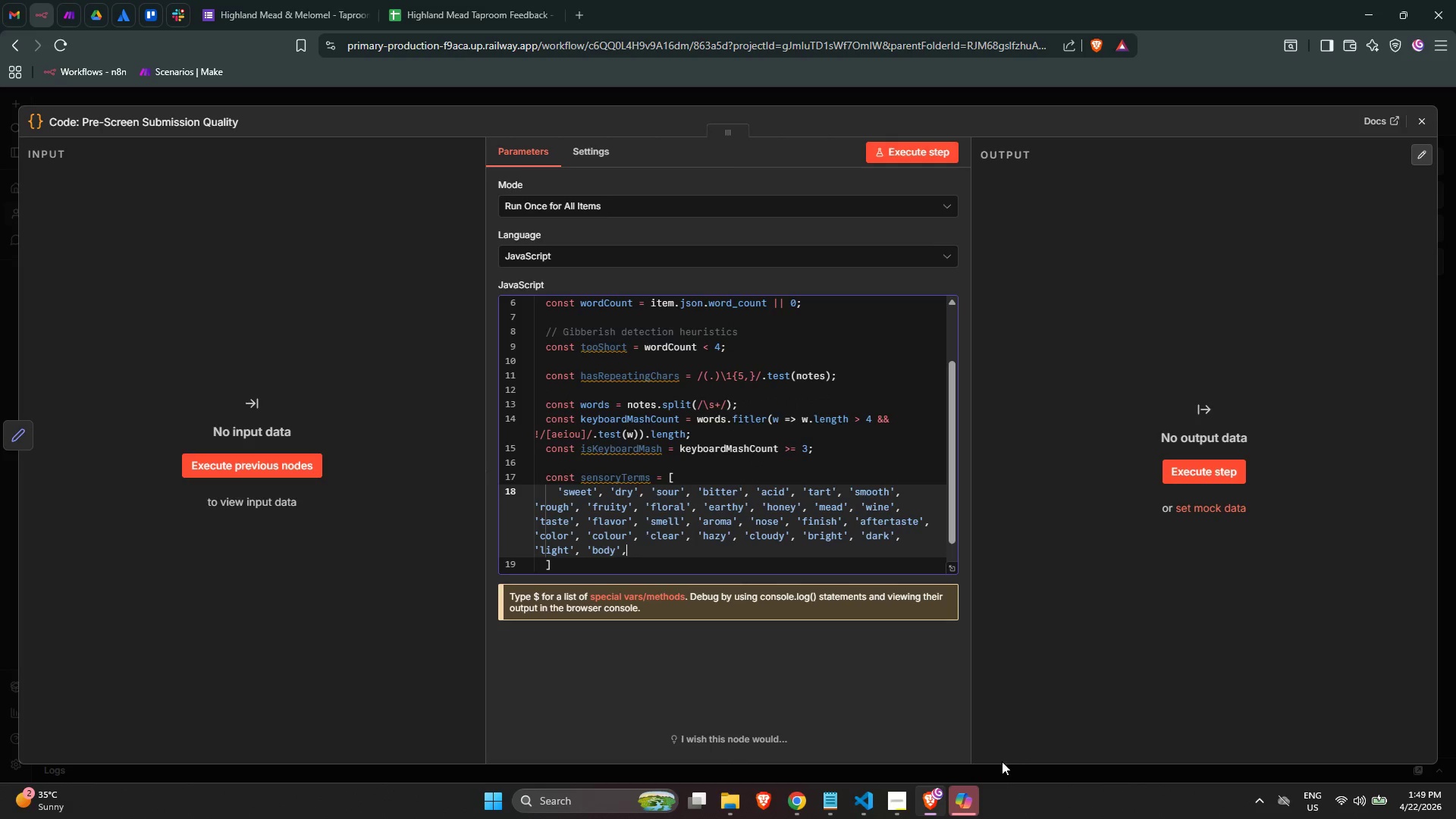 
left_click([977, 795])
 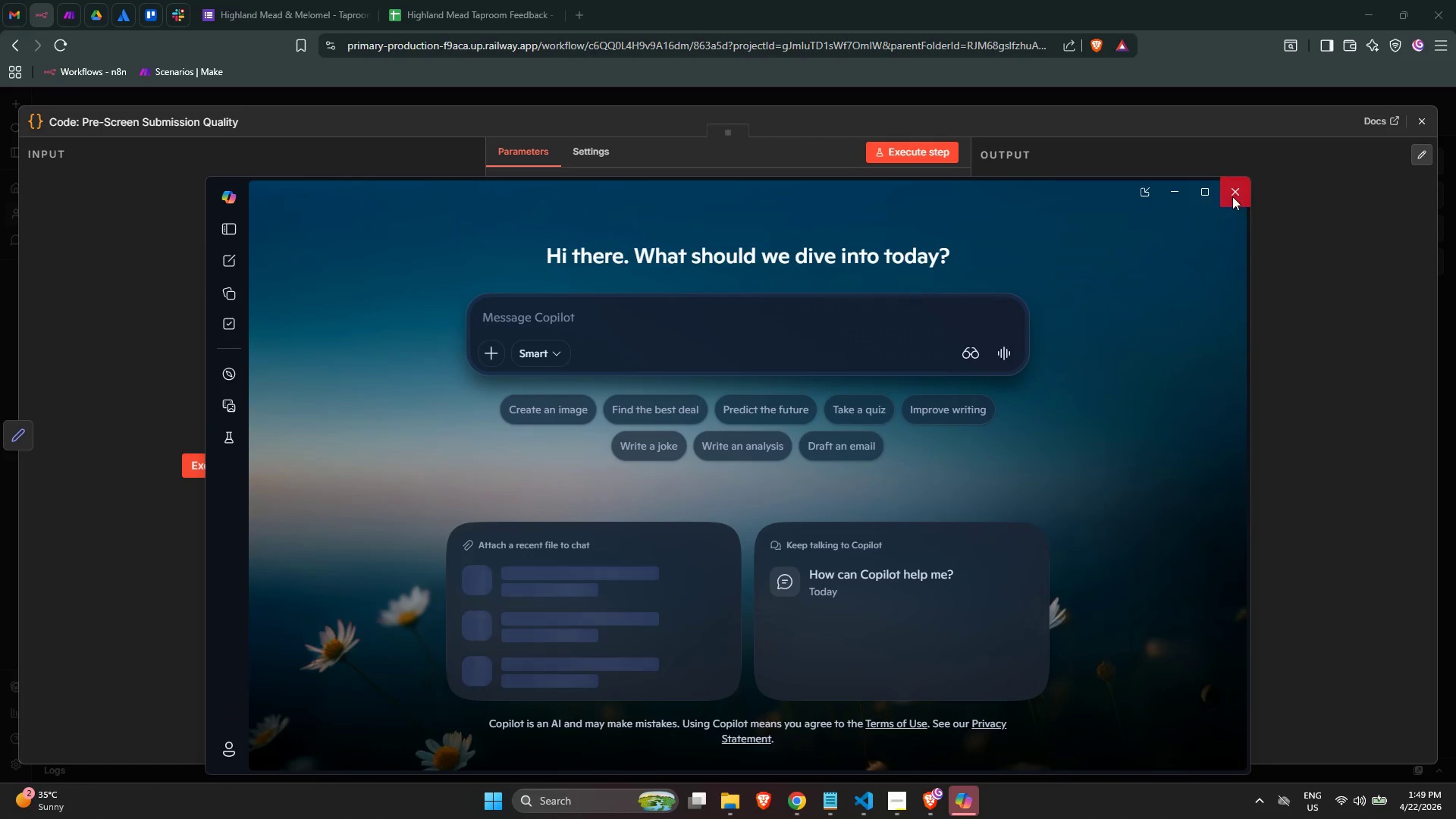 
left_click([1232, 196])
 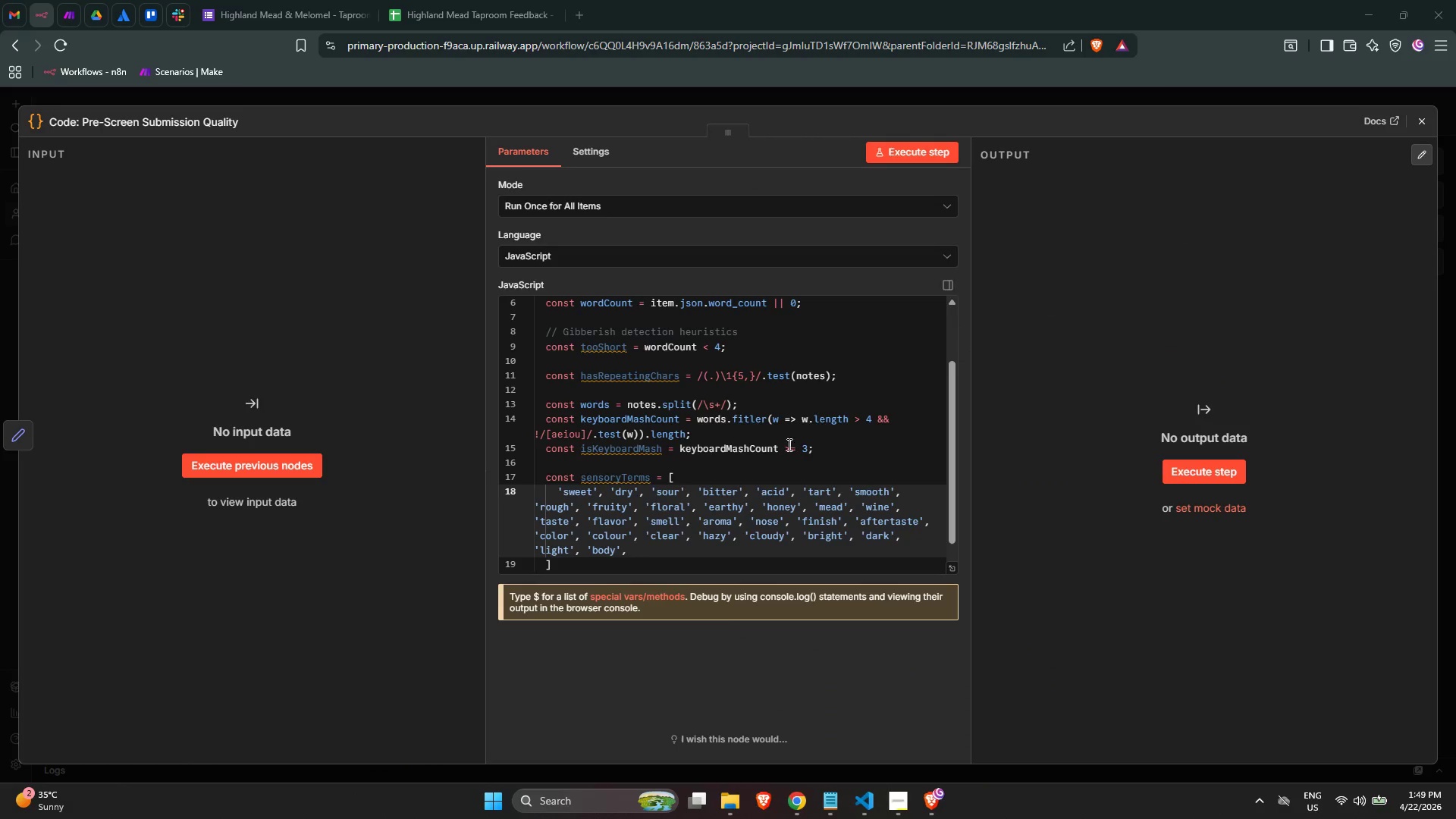 
scroll: coordinate [764, 465], scroll_direction: down, amount: 2.0
 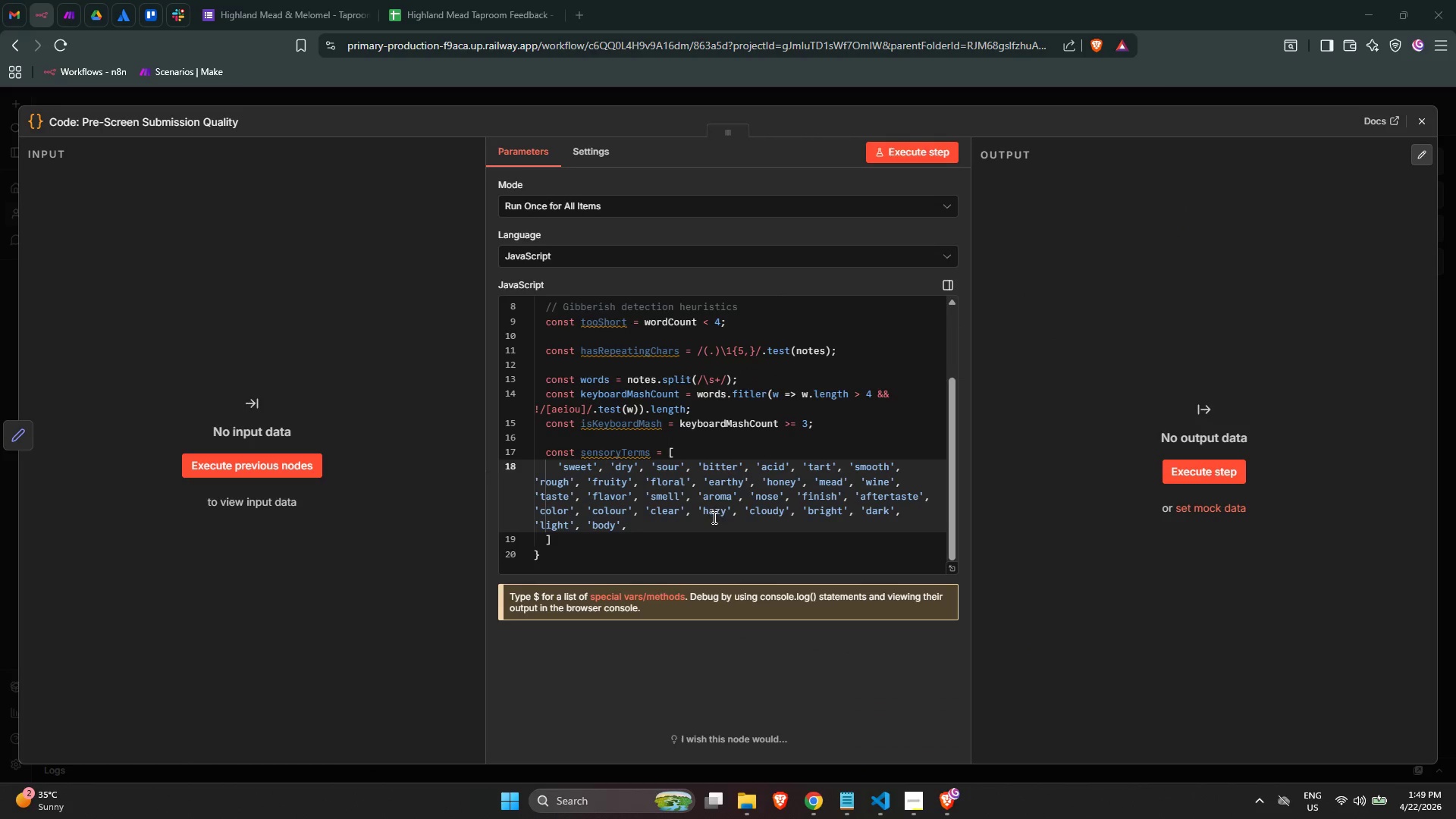 
left_click([704, 526])
 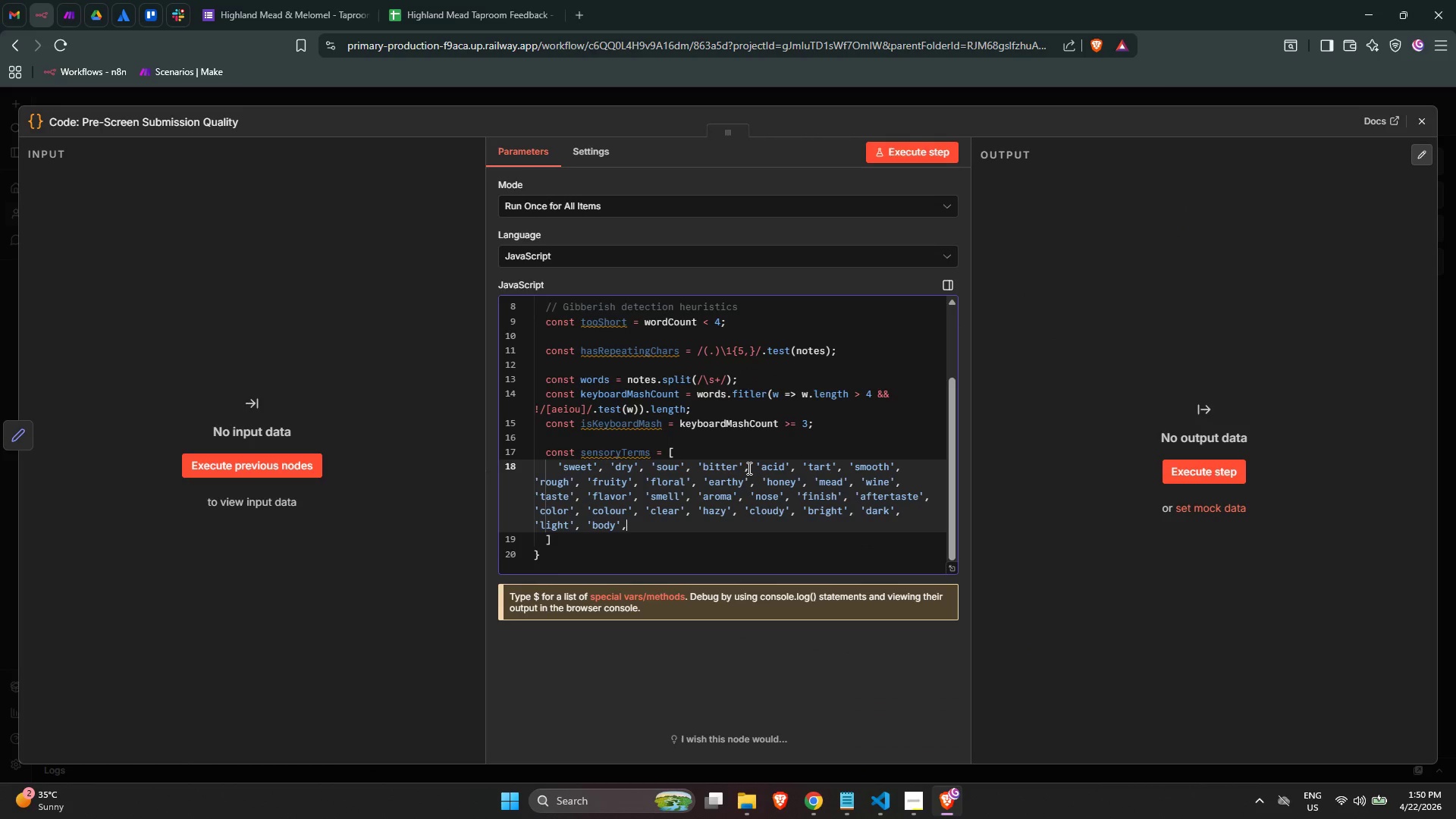 
type( 'thin)
 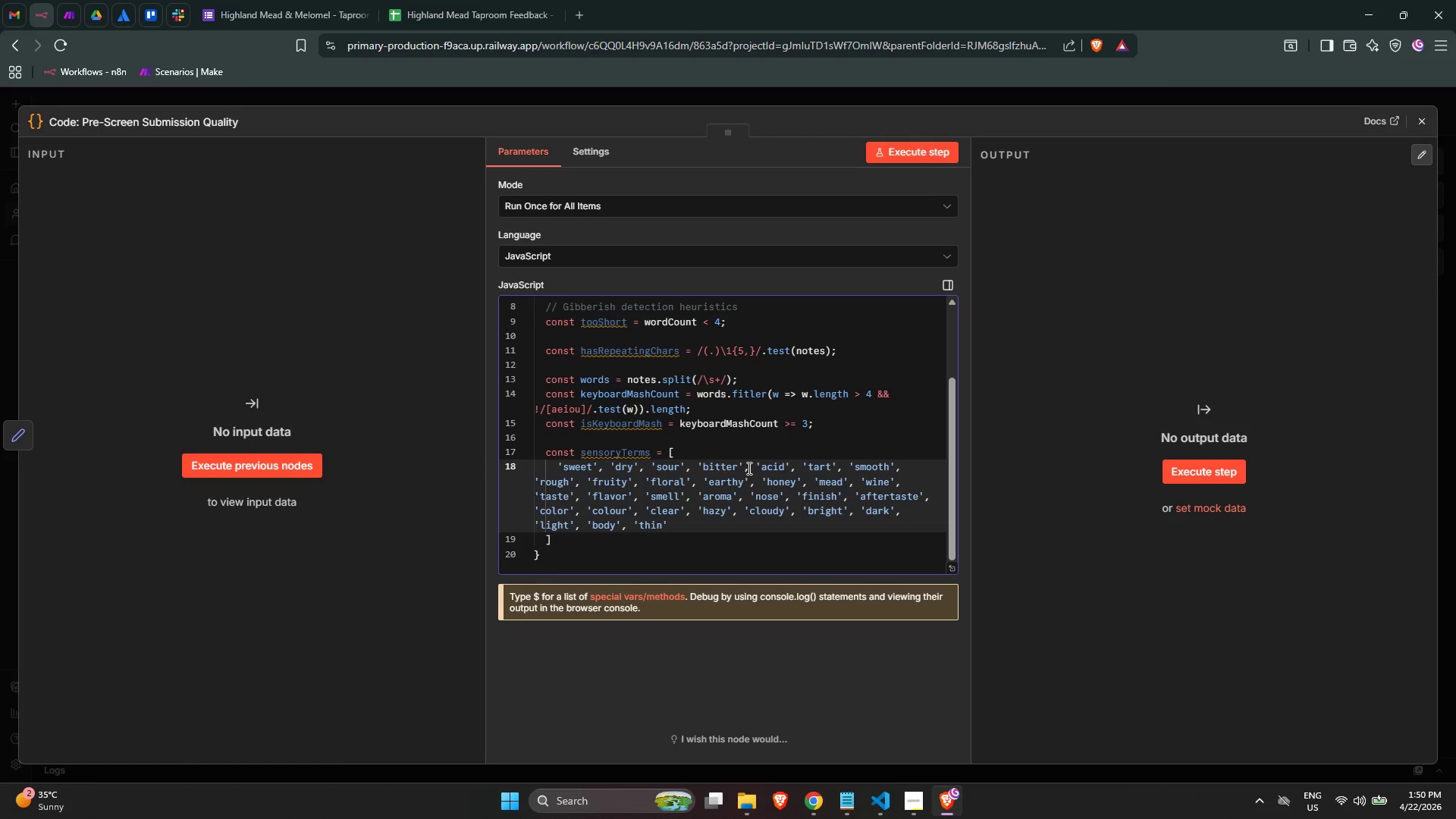 
key(ArrowRight)
 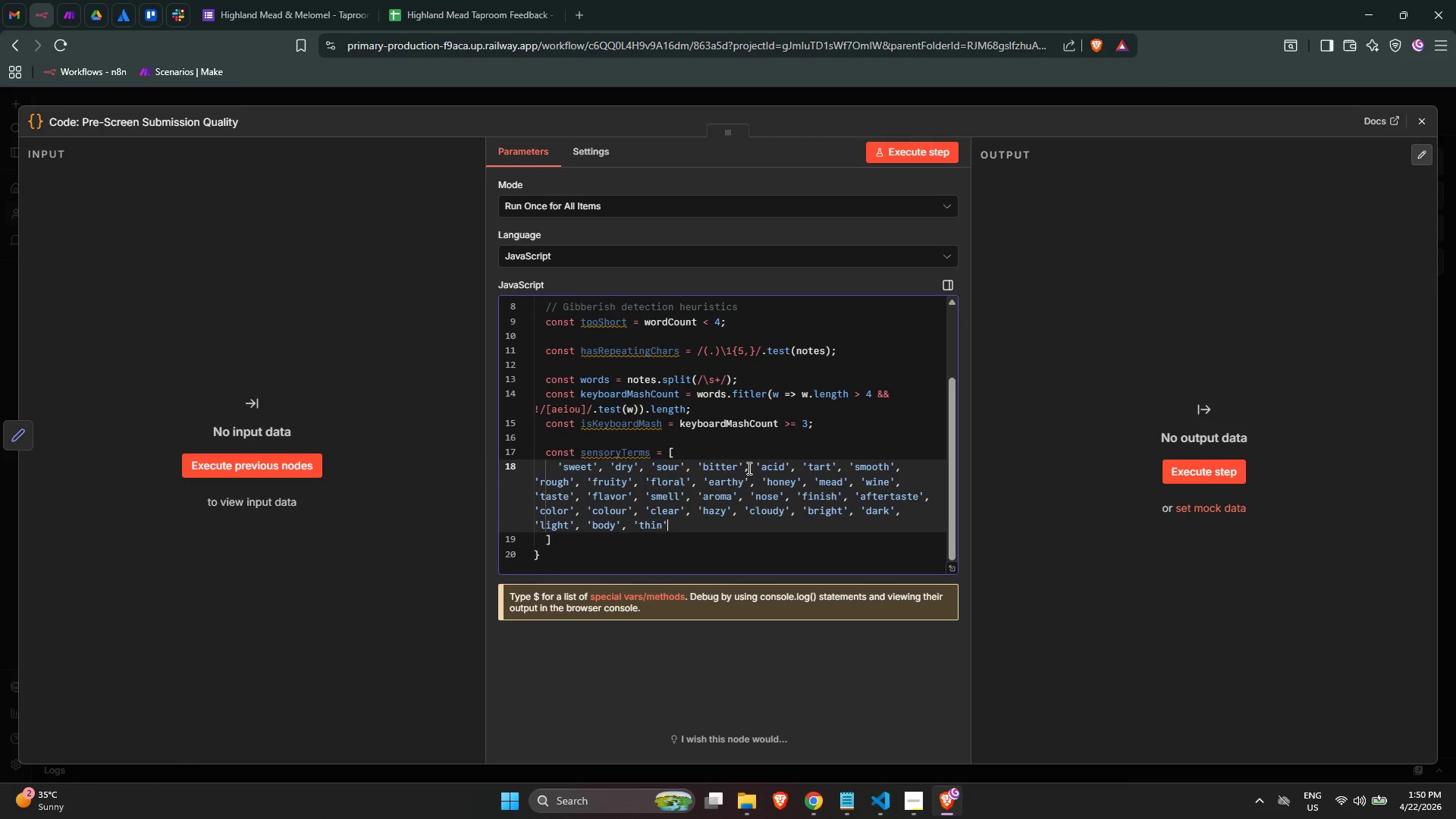 
key(Comma)
 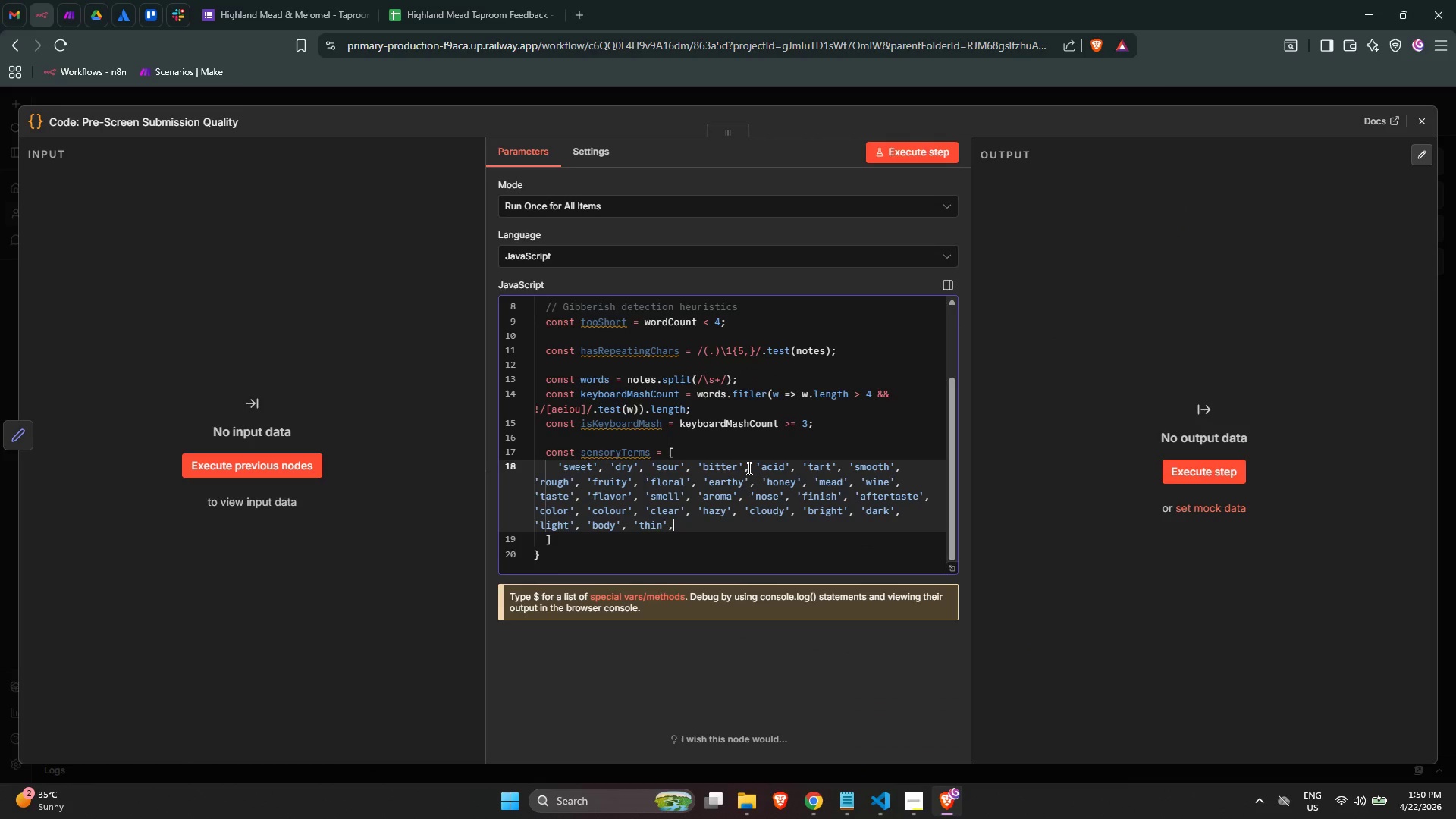 
key(Space)
 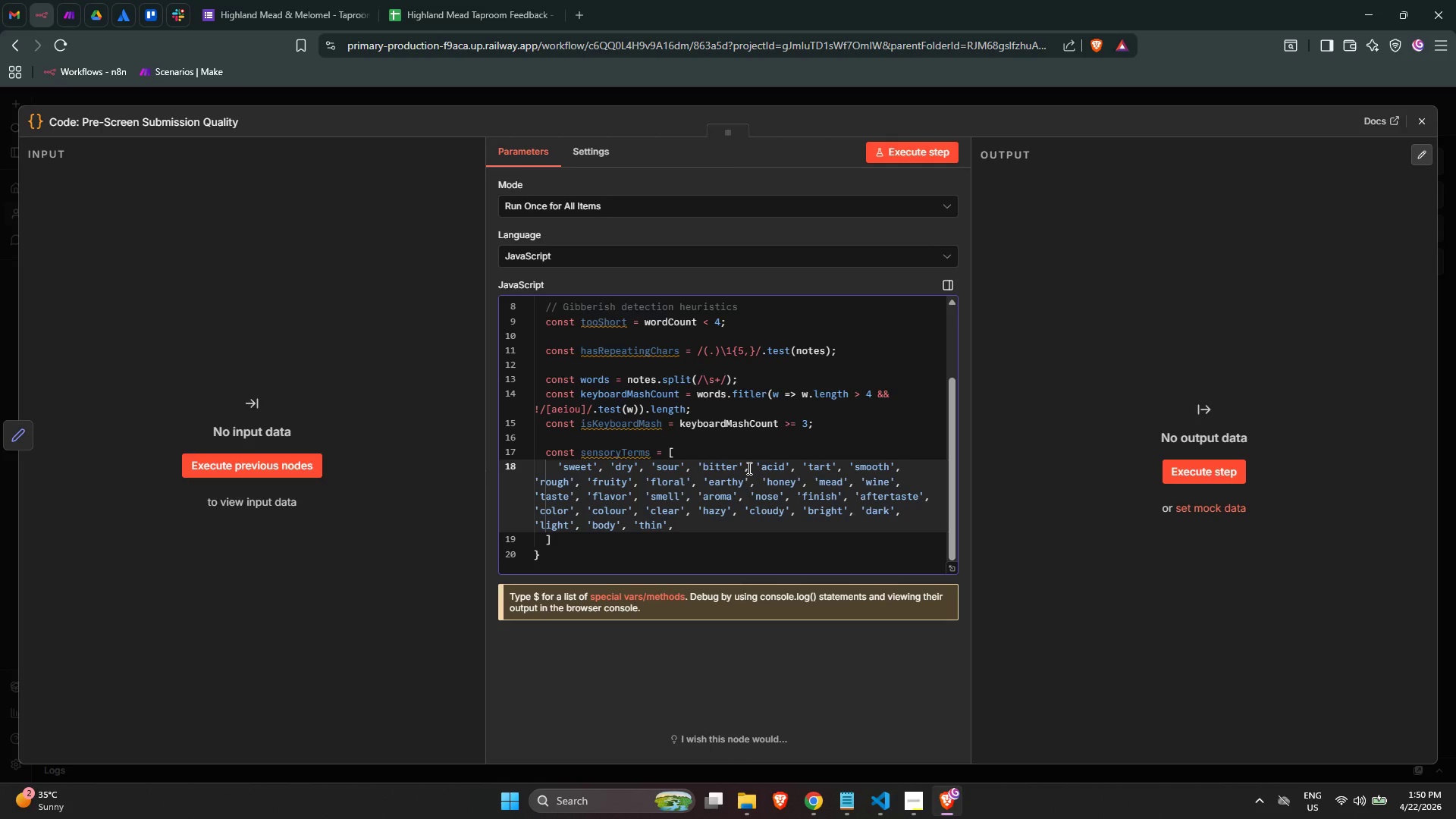 
wait(9.53)
 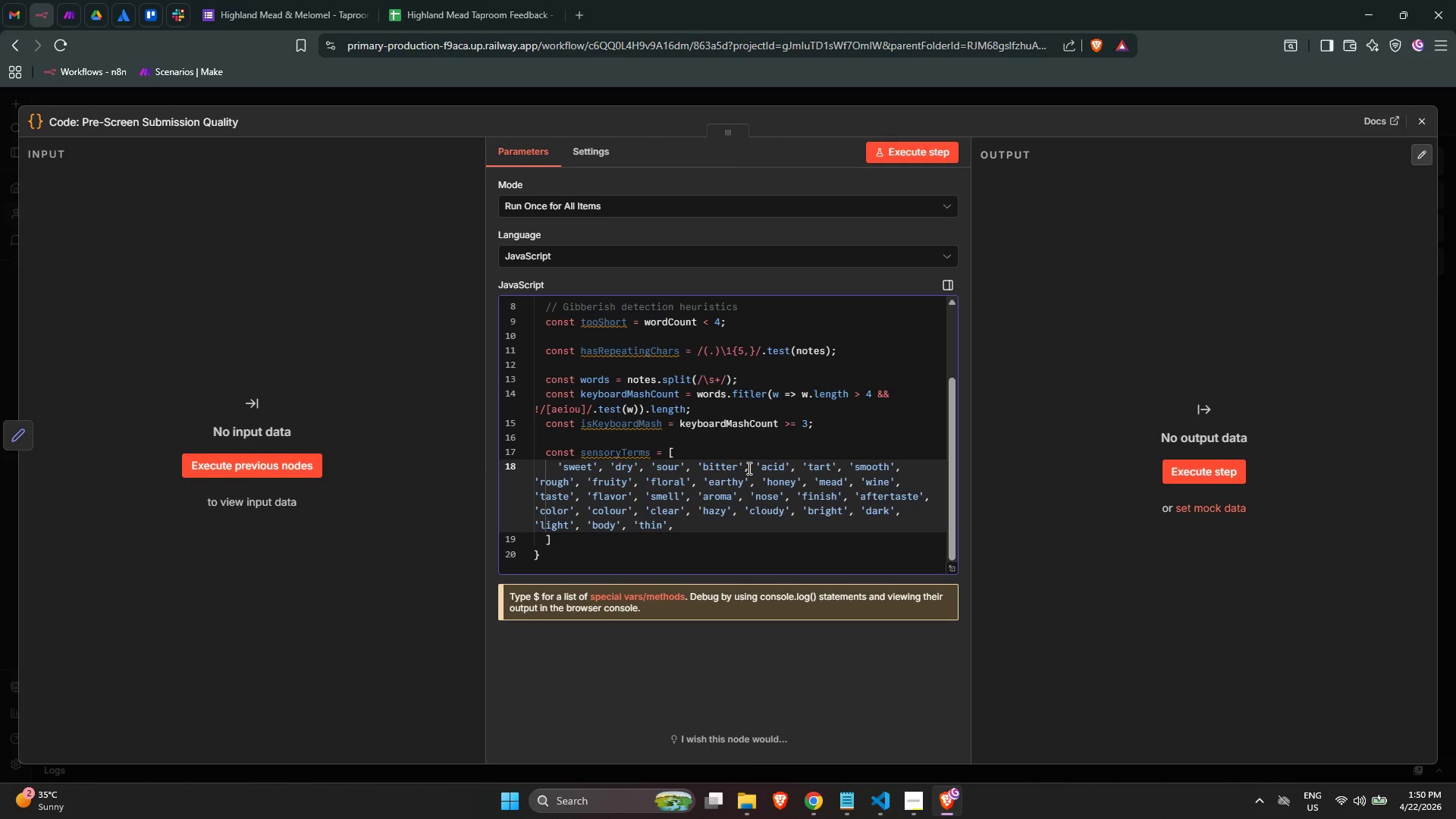 
type('thickk)
key(Backspace)
 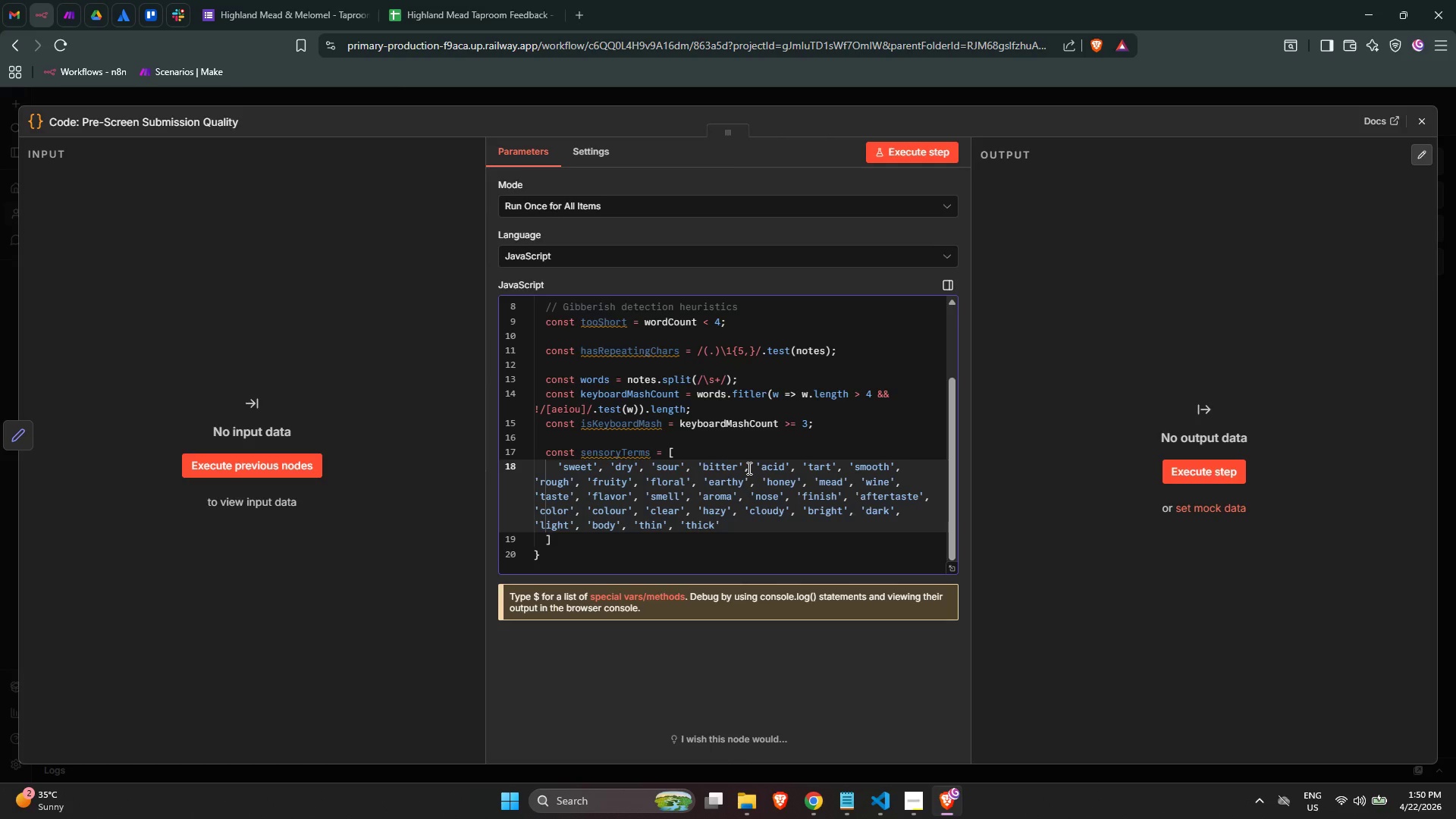 
key(ArrowRight)
 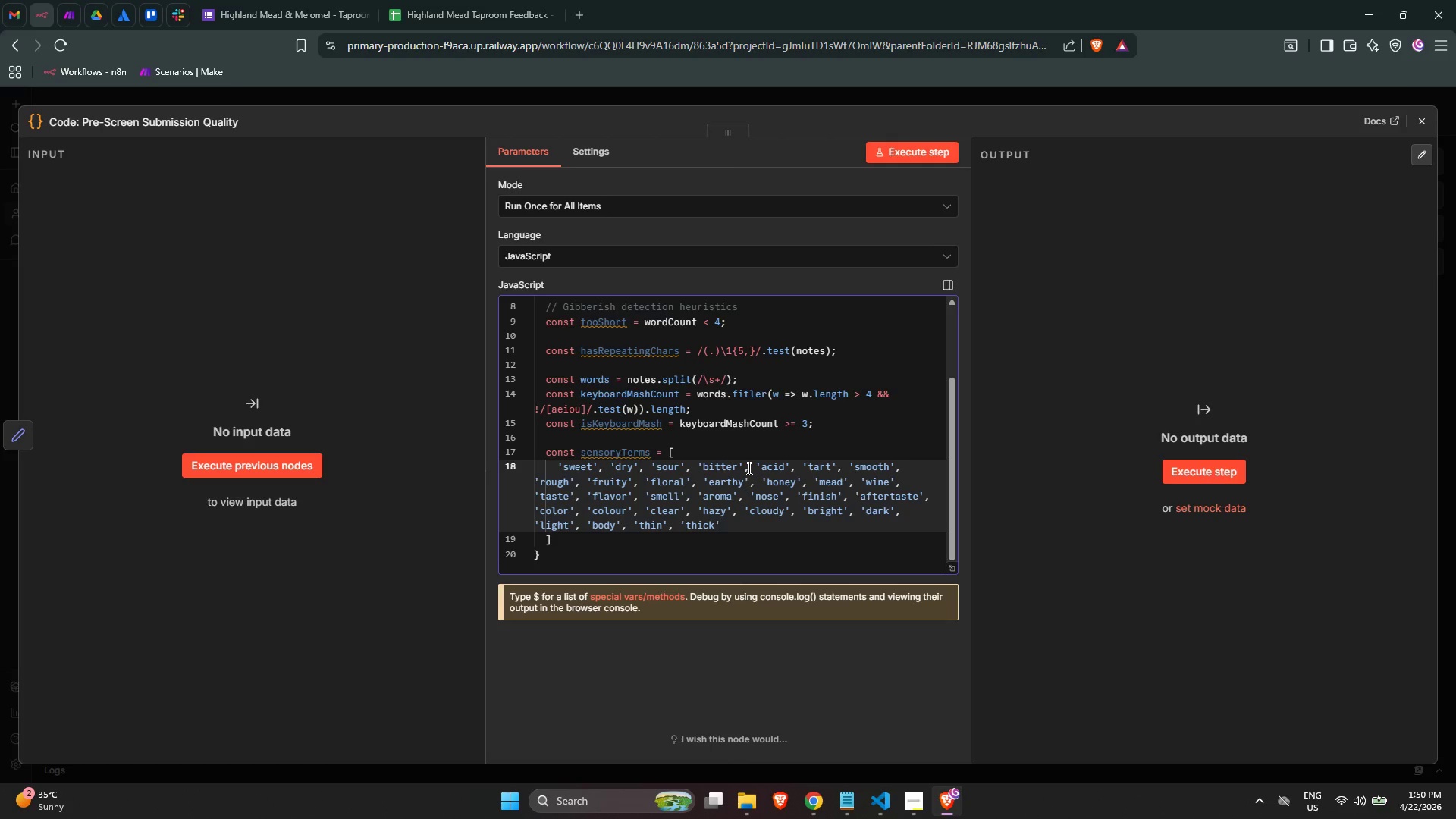 
type(, 'crisp)
 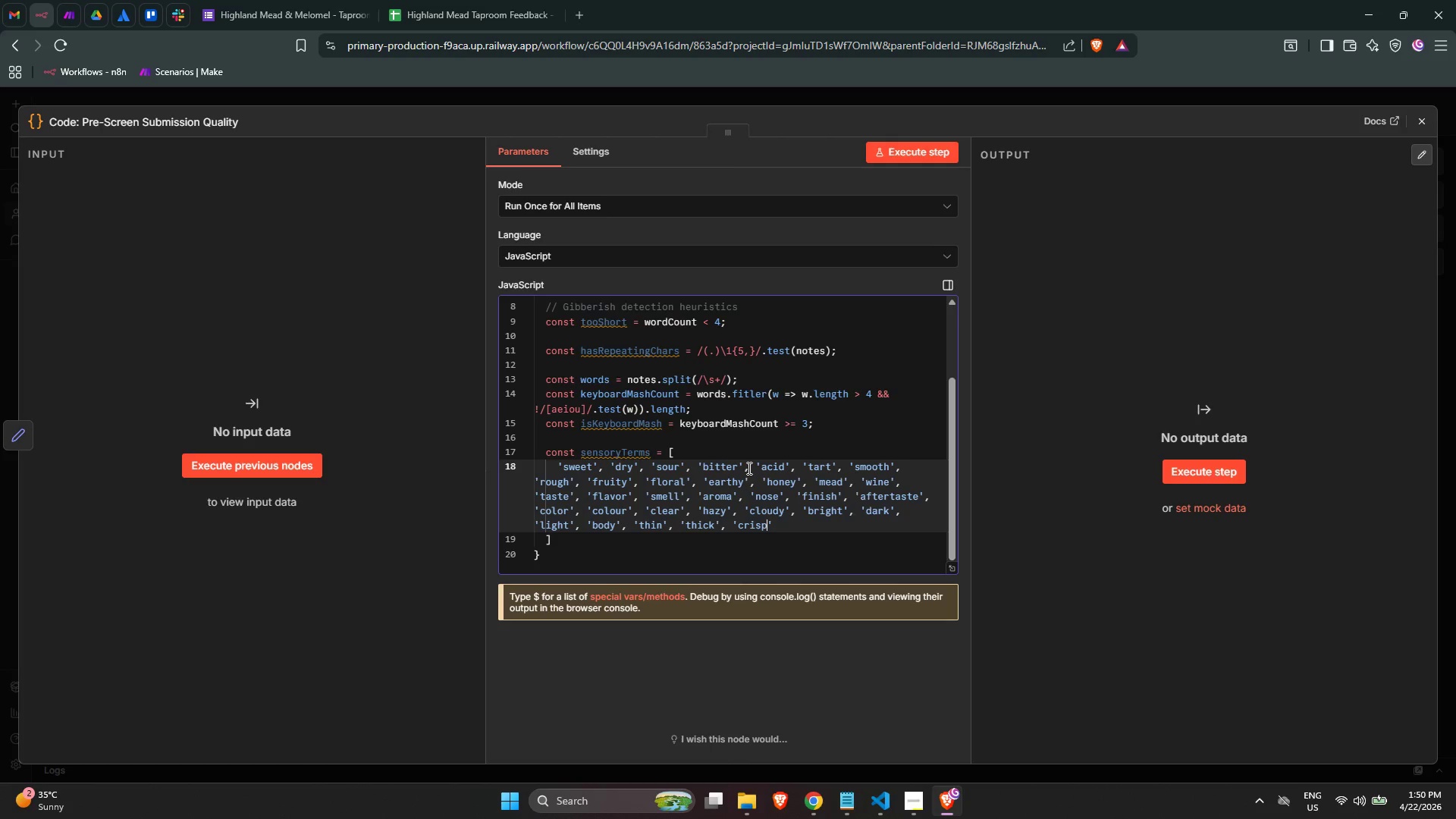 
key(ArrowRight)
 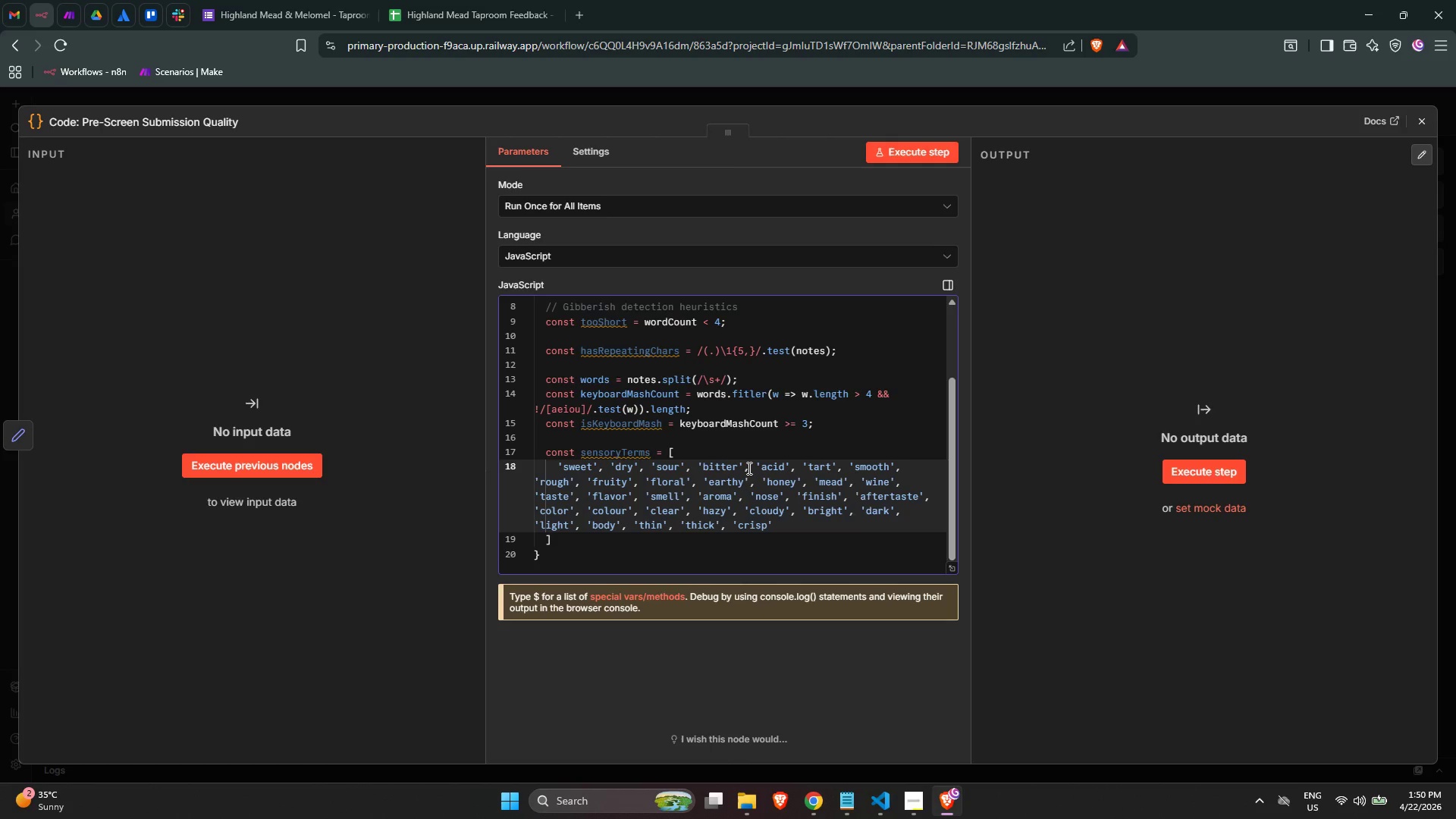 
type(, 'complex)
 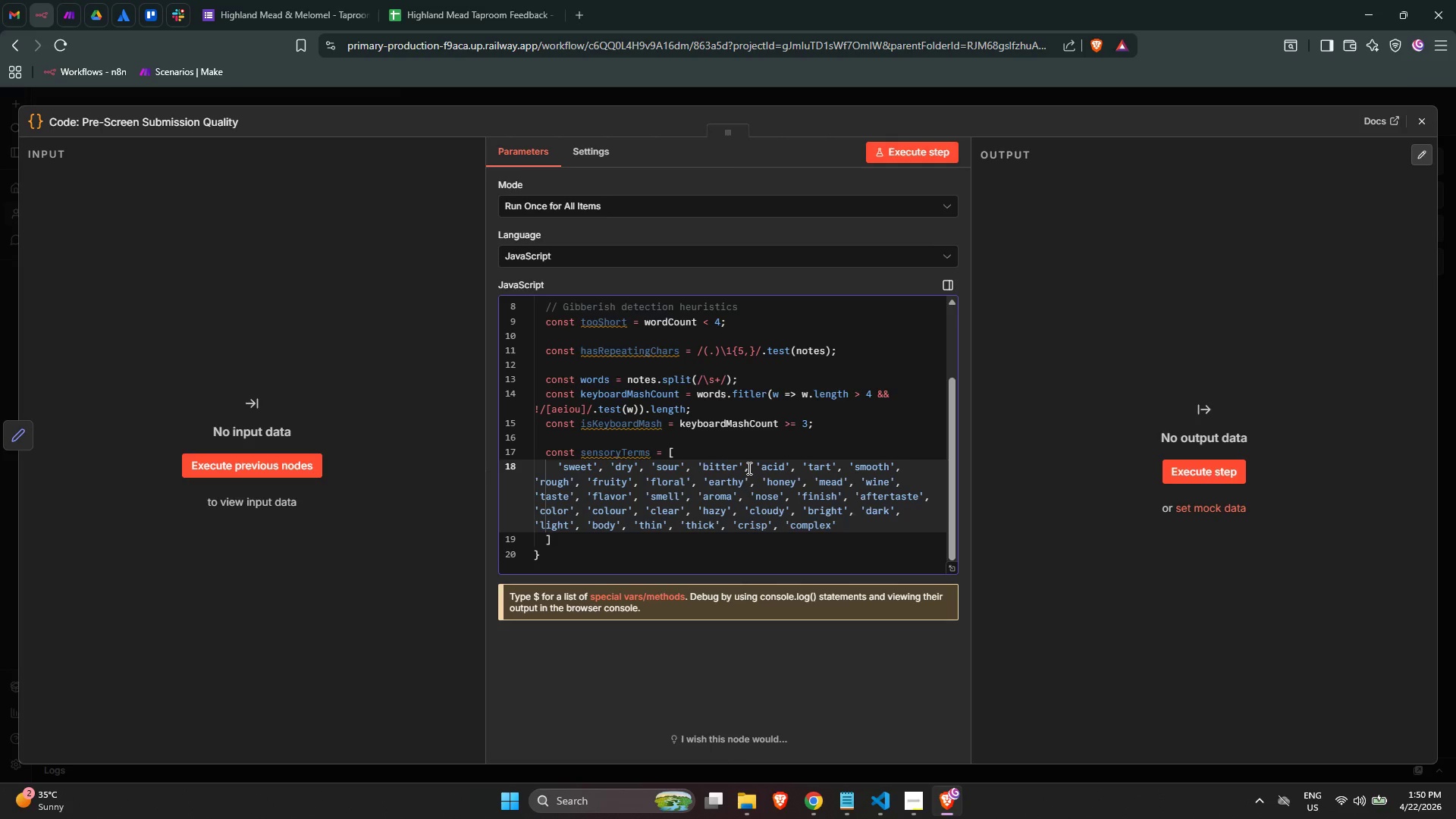 
key(ArrowRight)
 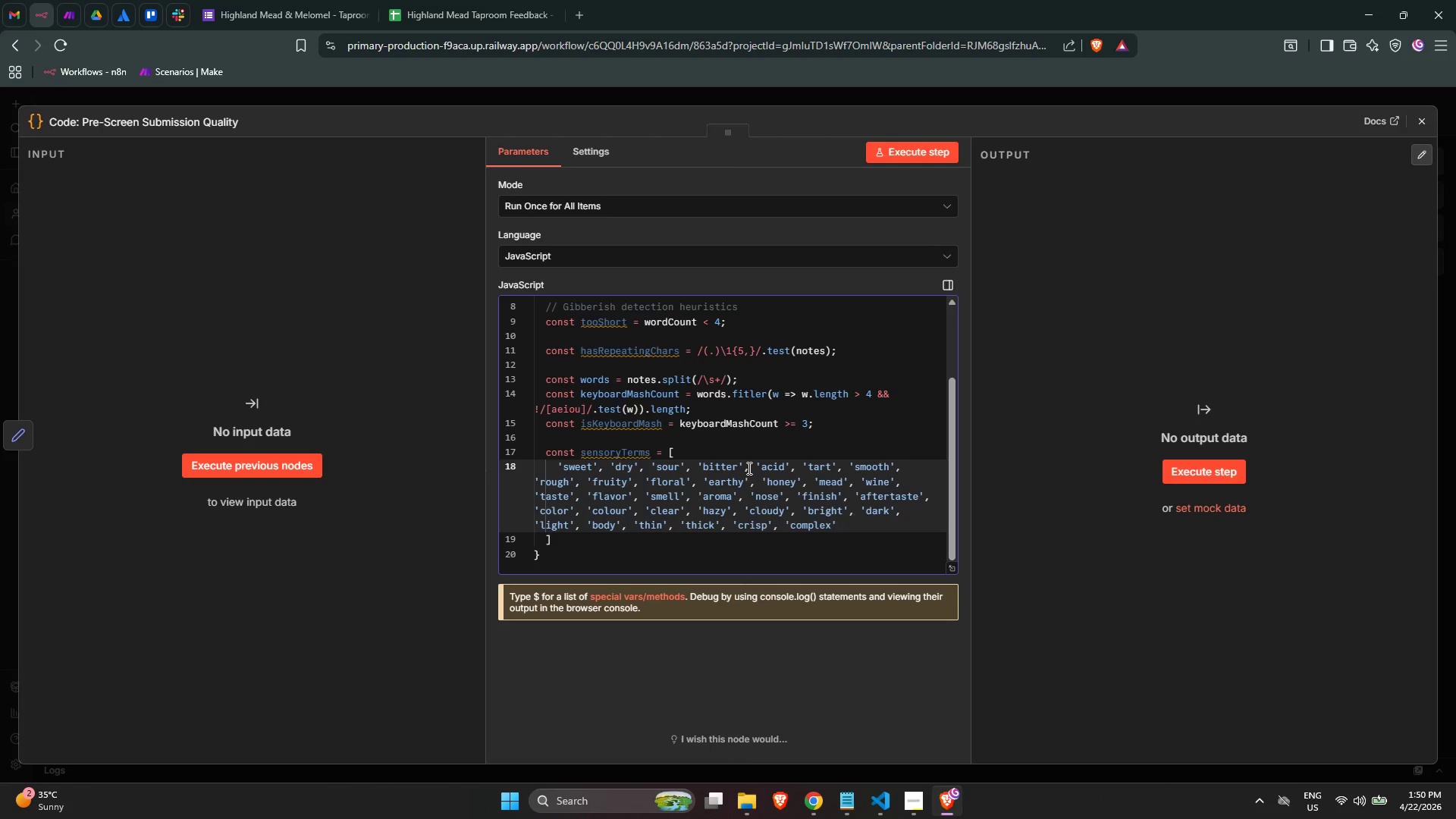 
wait(22.3)
 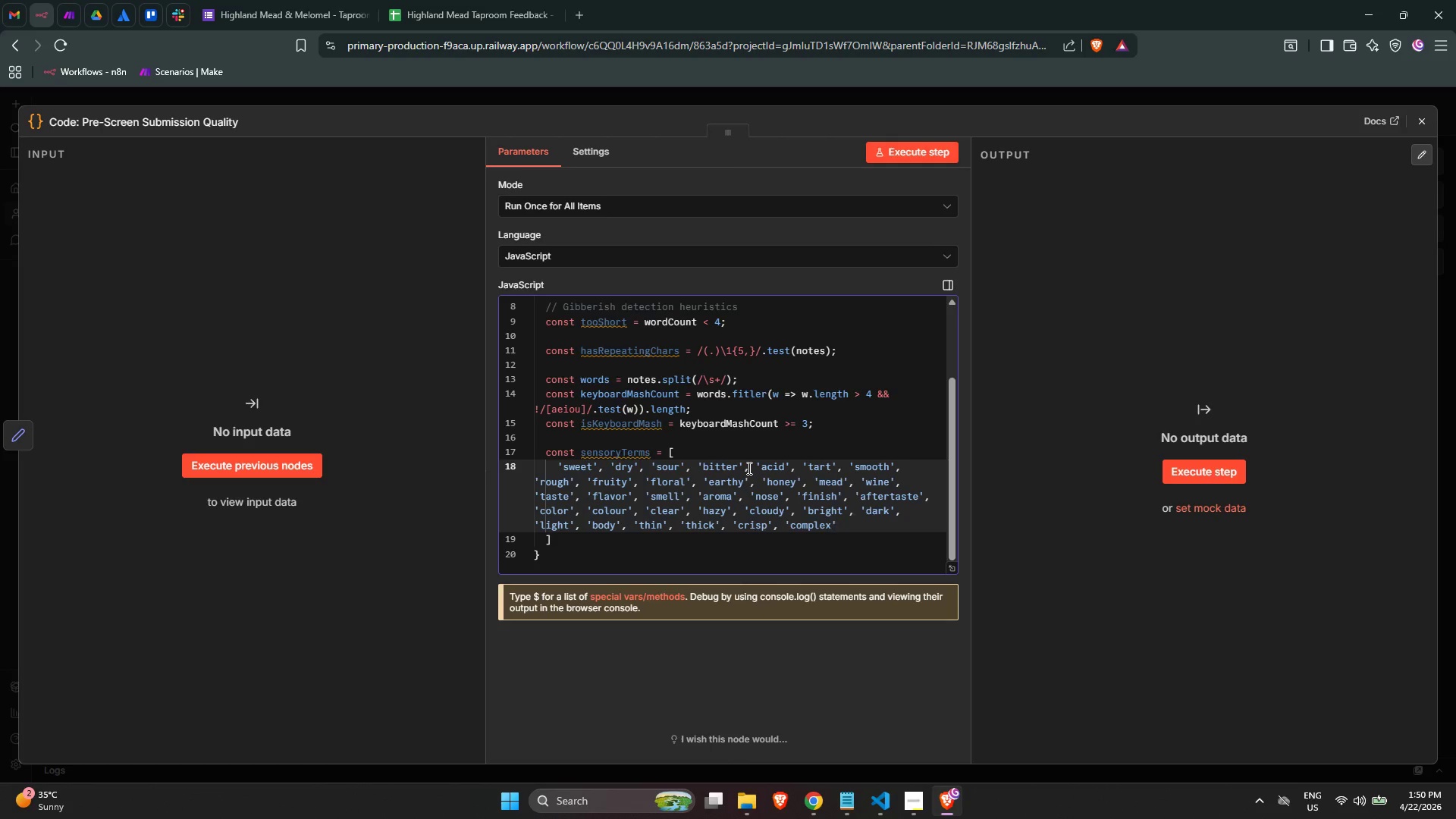 
type(, 'simple)
 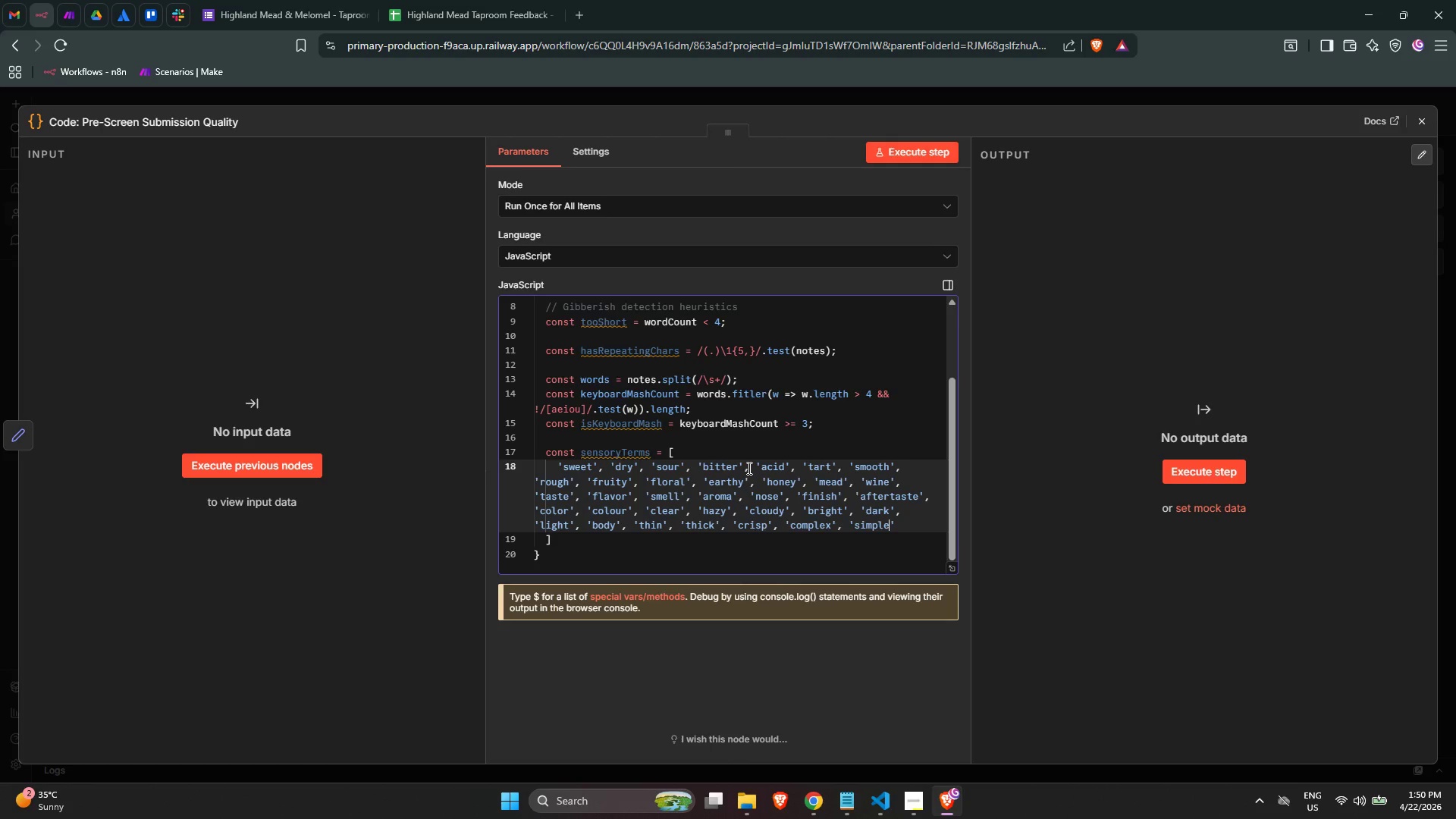 
key(ArrowRight)
 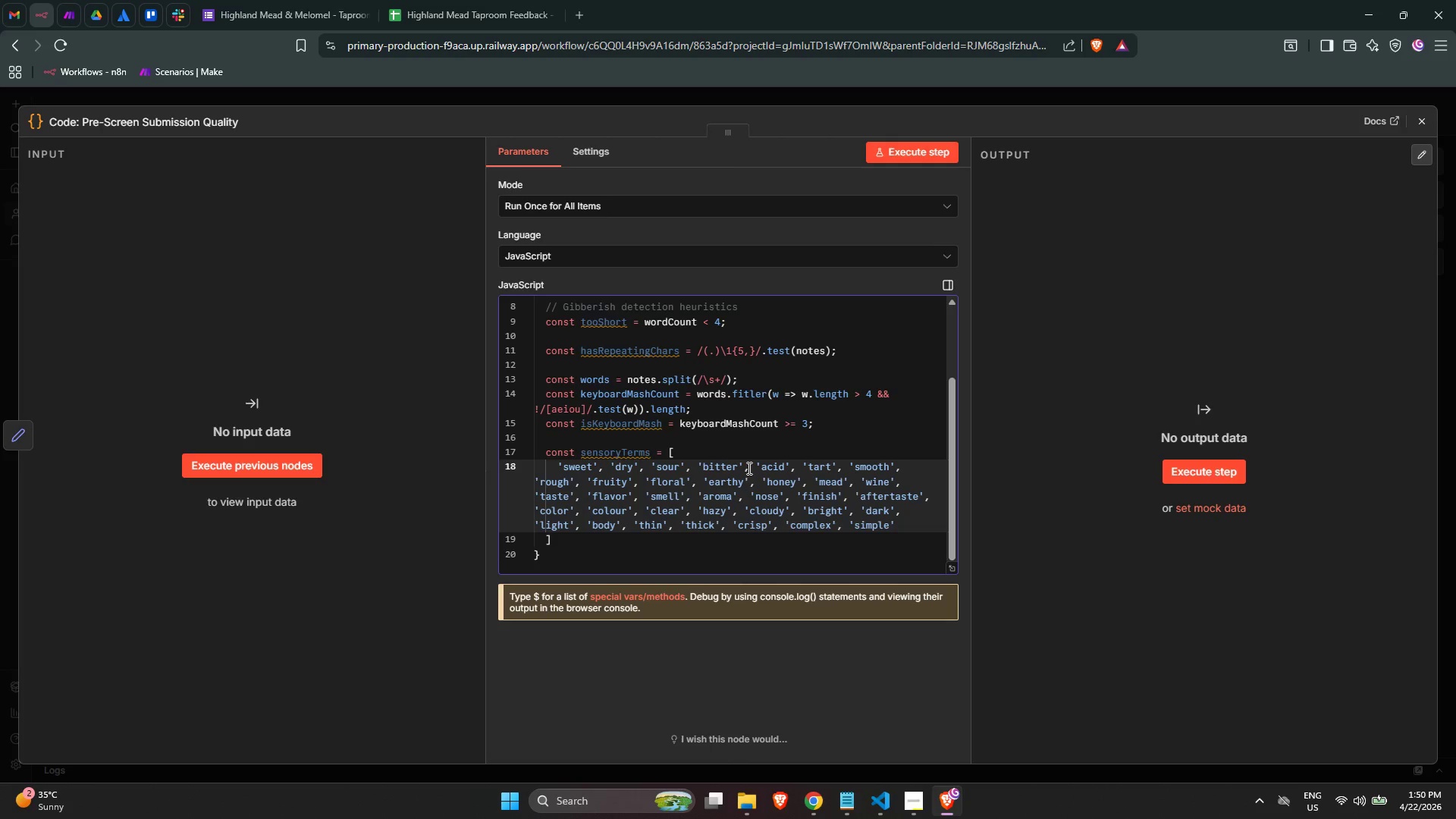 
type(, 'notes)
 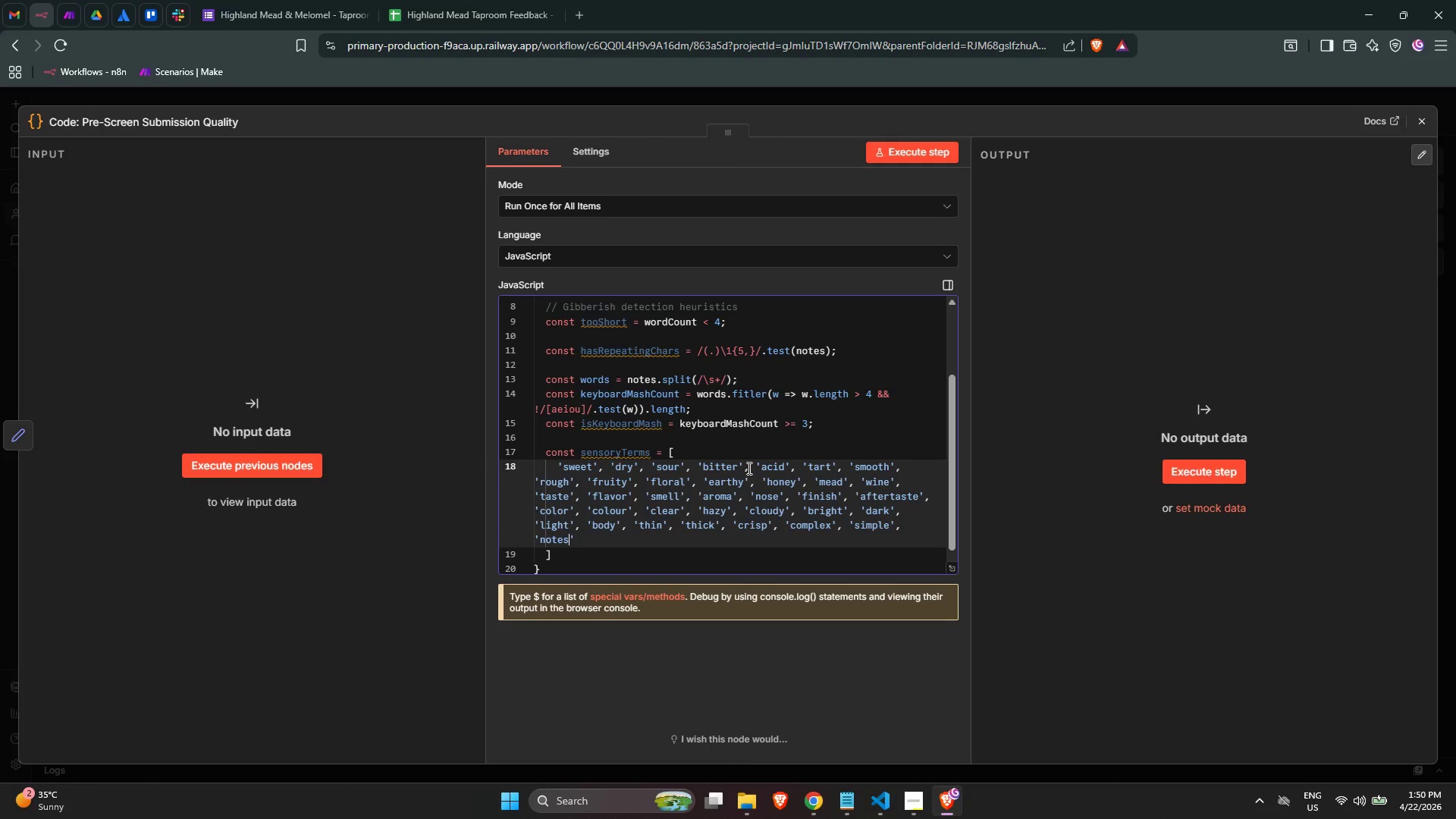 
key(ArrowRight)
 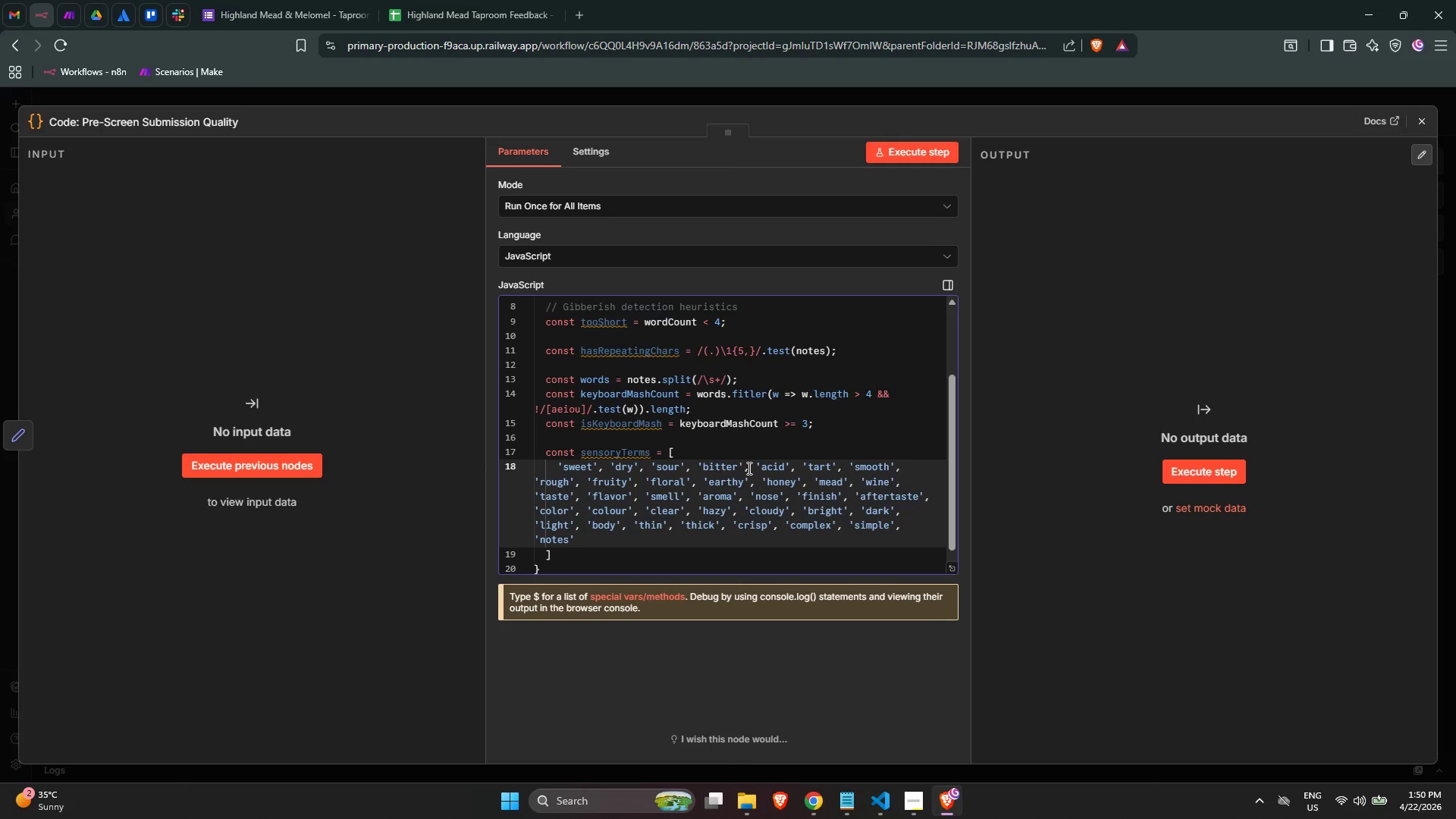 
key(Comma)
 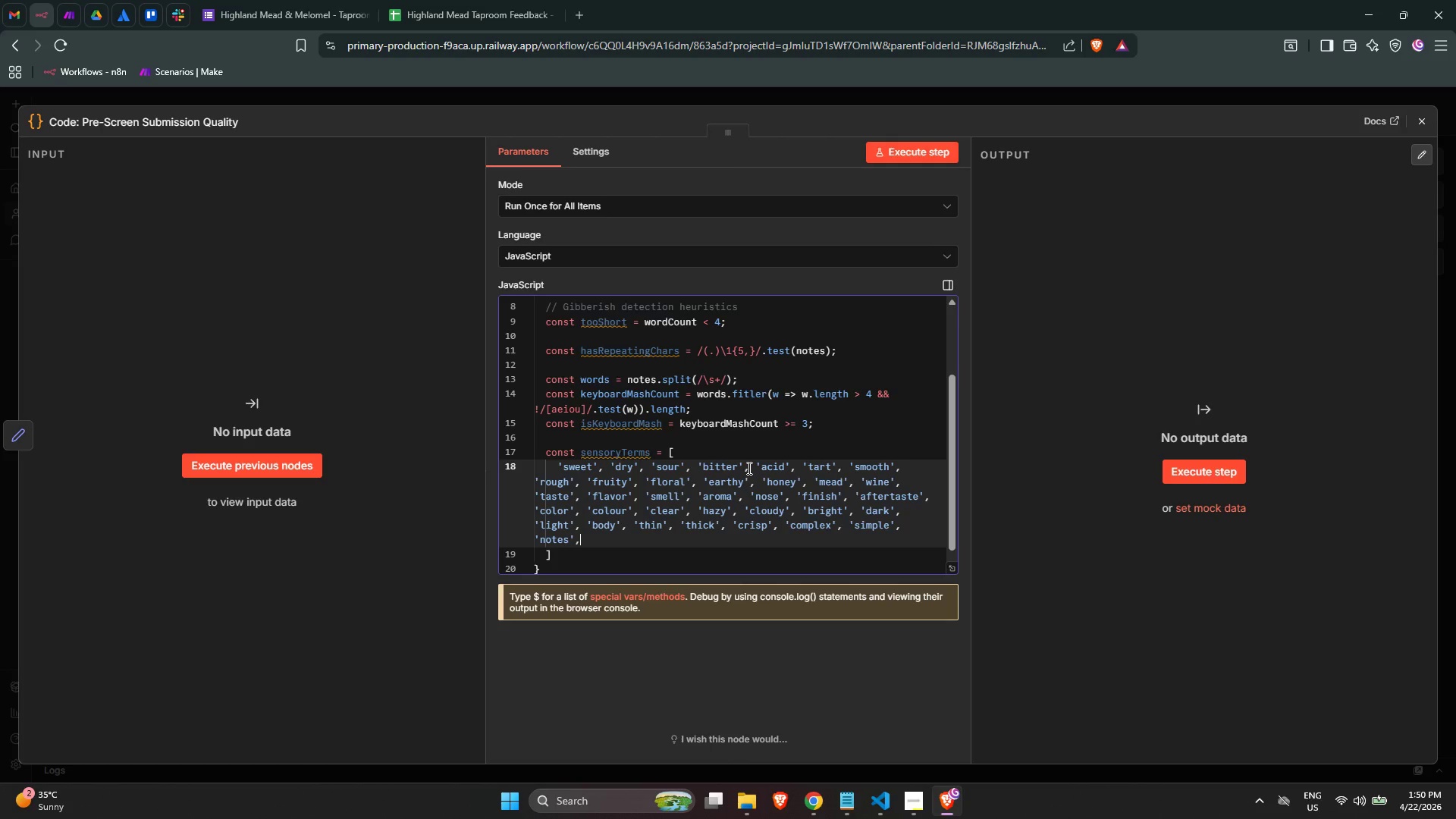 
key(Space)
 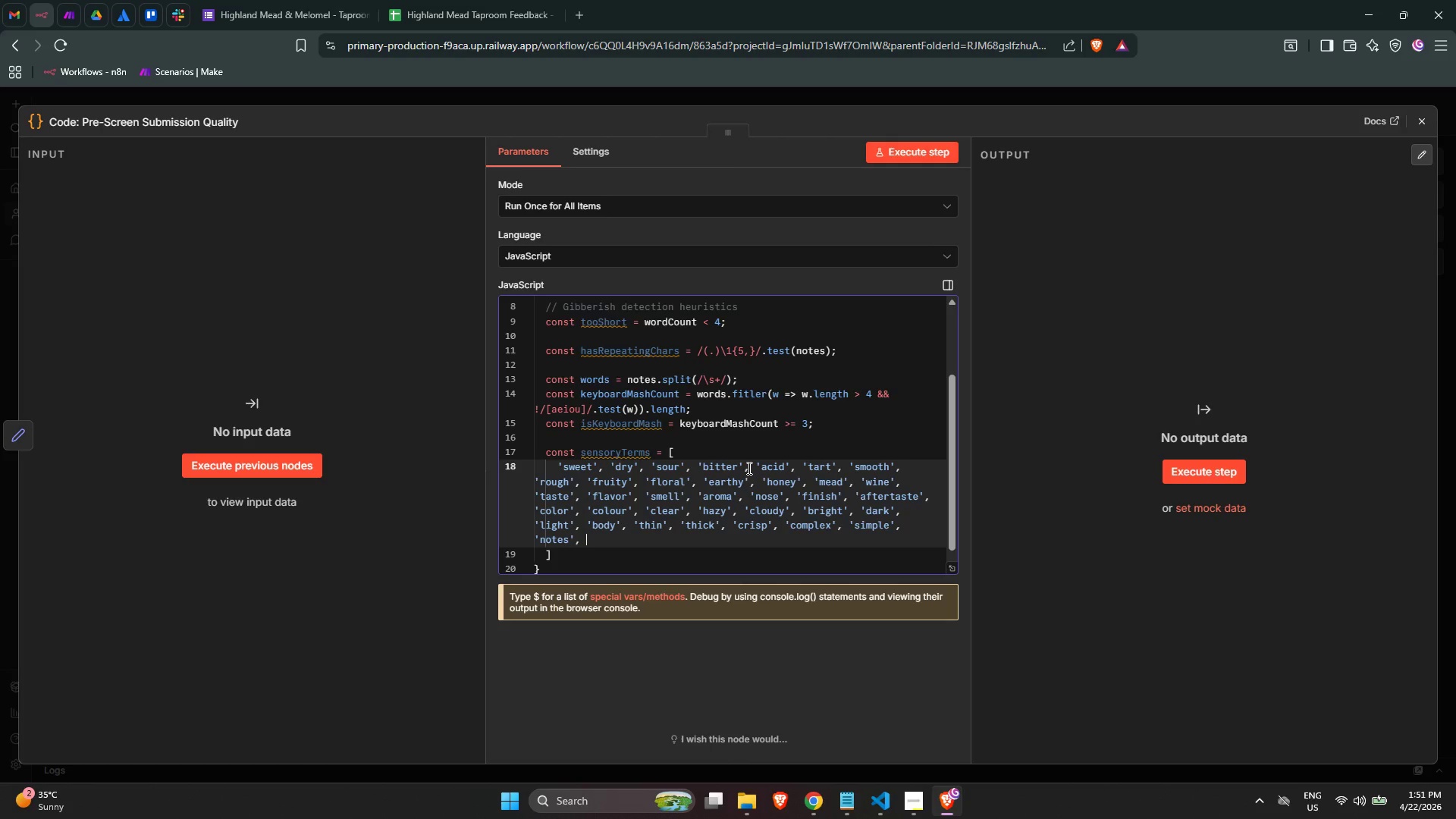 
wait(5.14)
 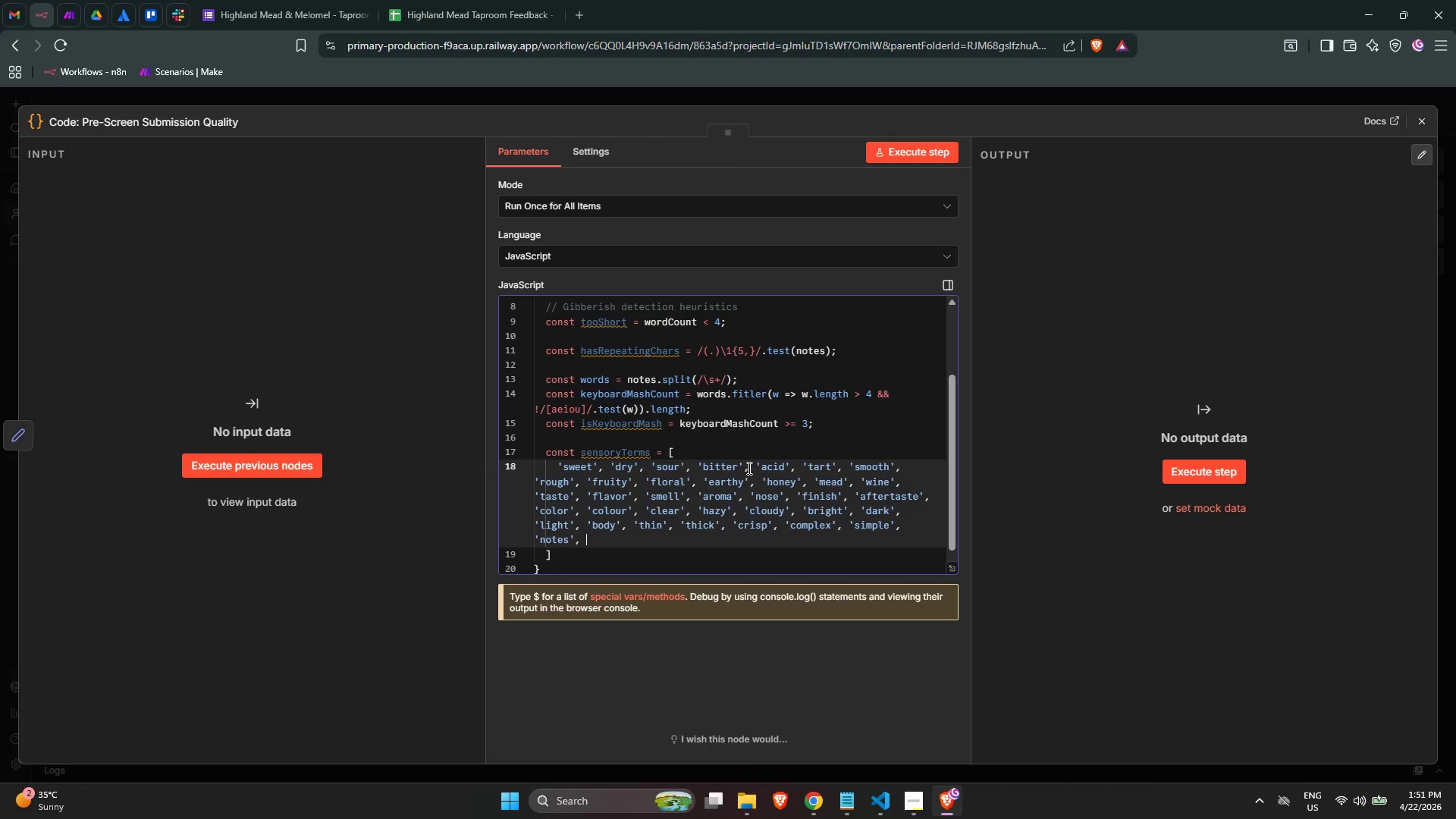 
key(Quote)
 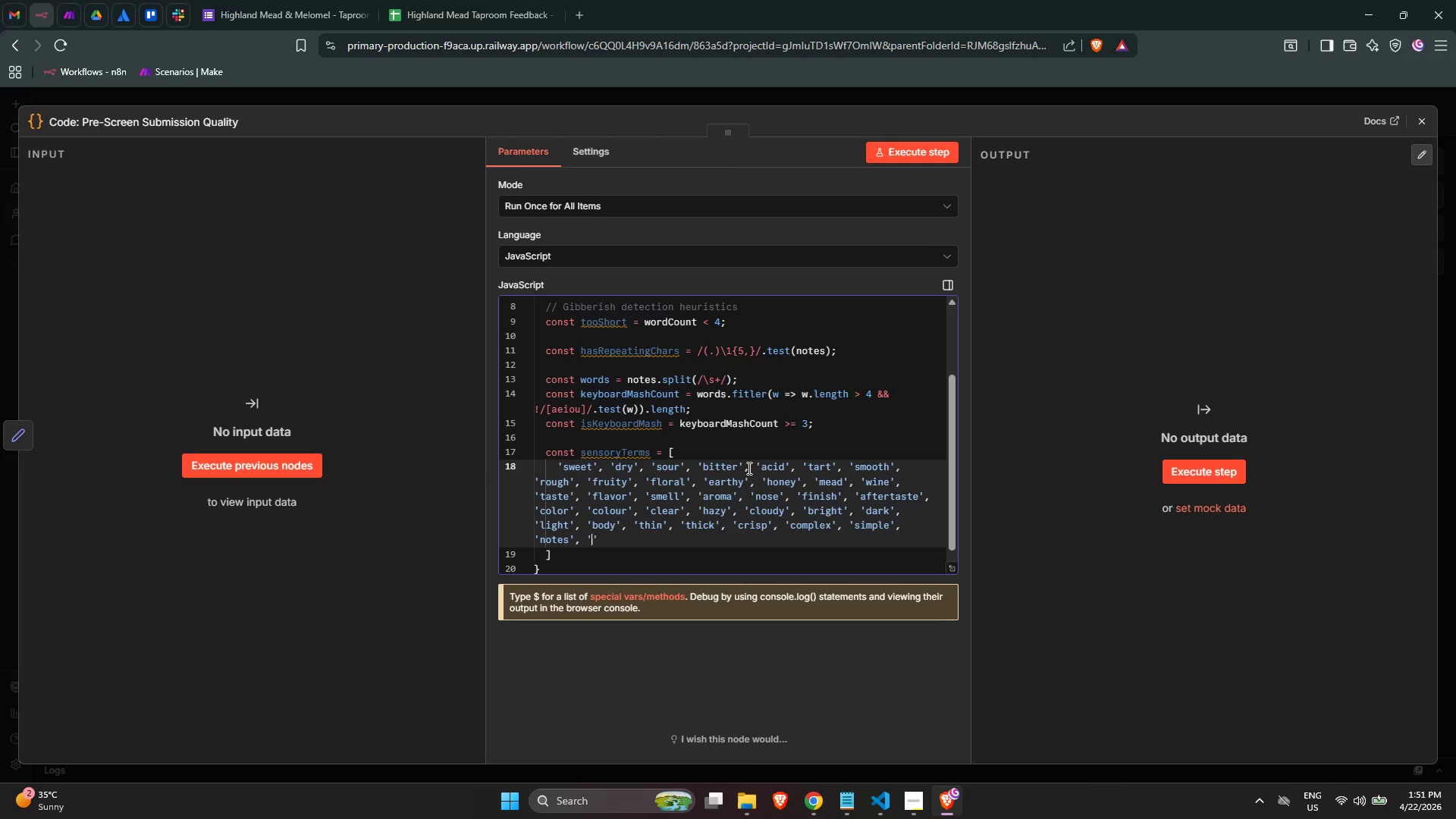 
wait(19.81)
 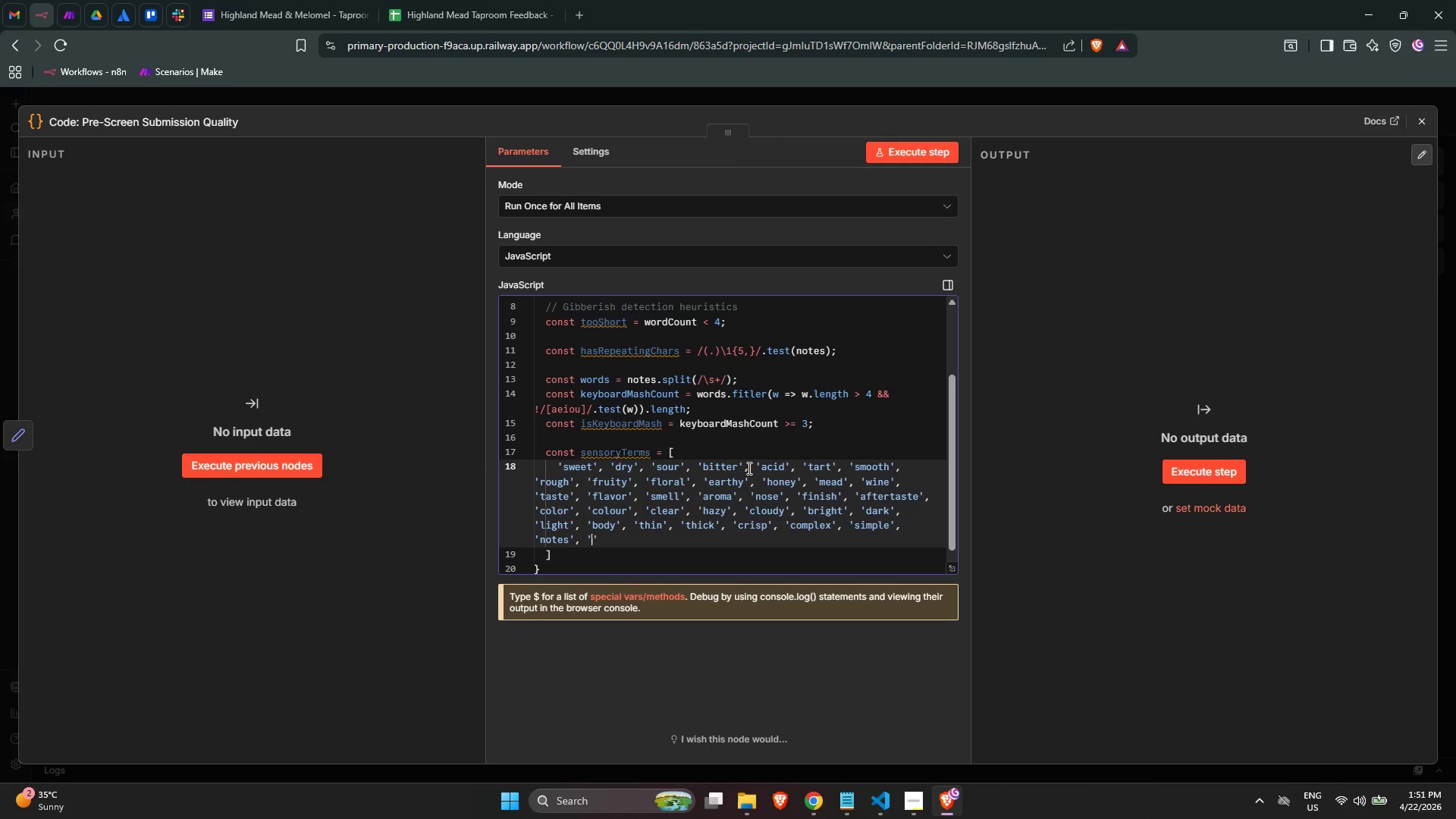 
type(chc)
key(Backspace)
type(erry)
 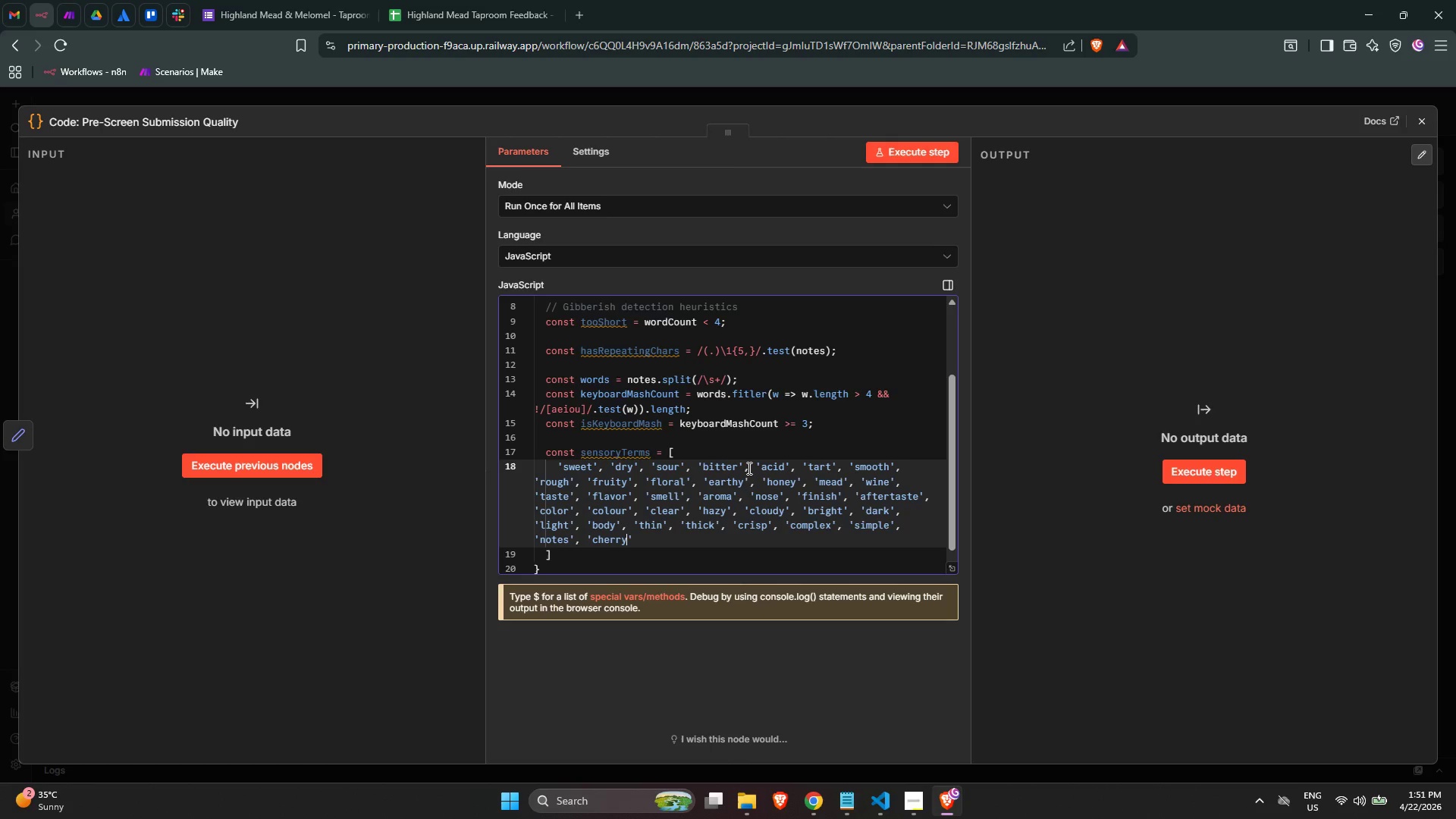 
key(ArrowRight)
 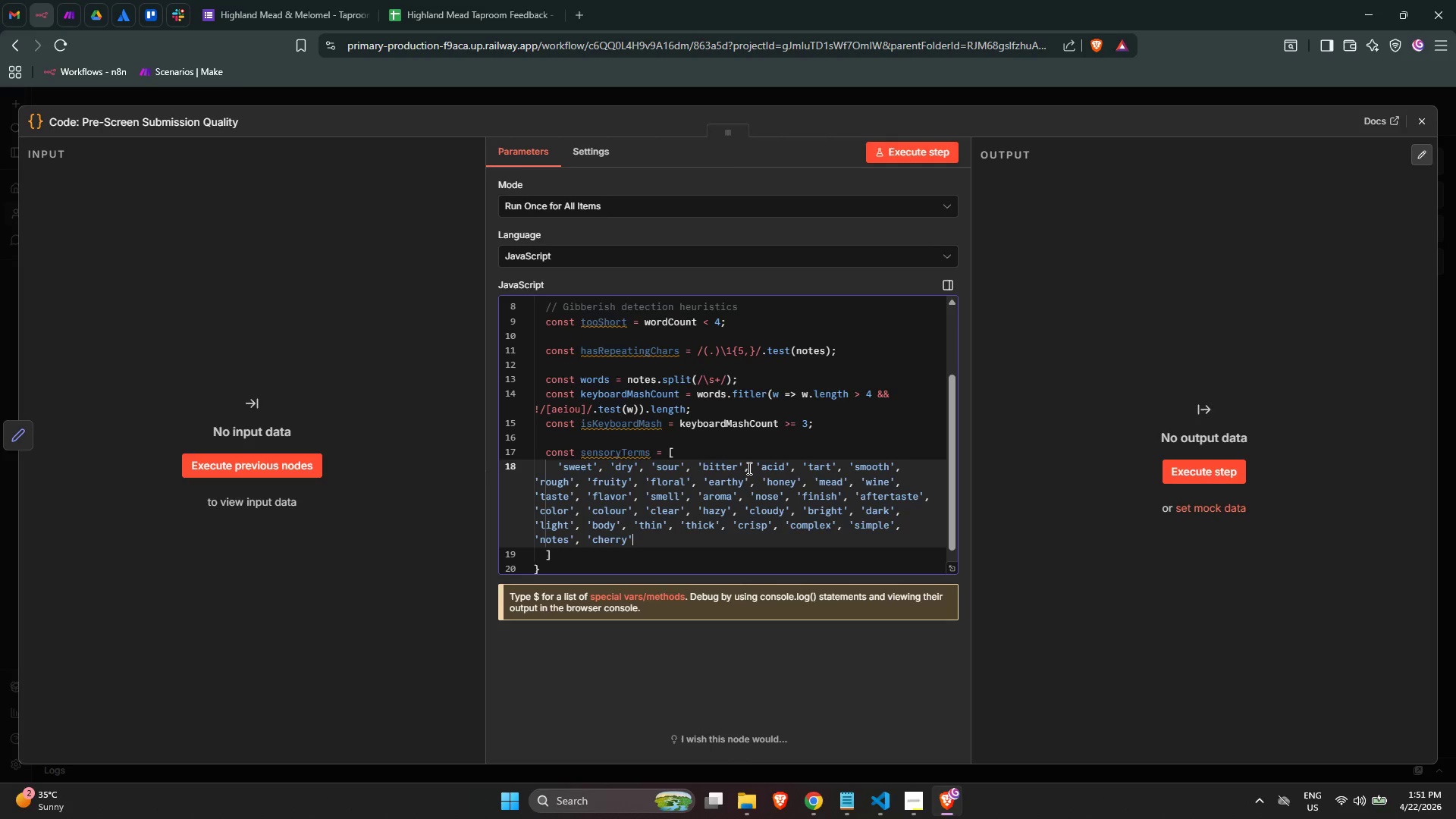 
key(Comma)
 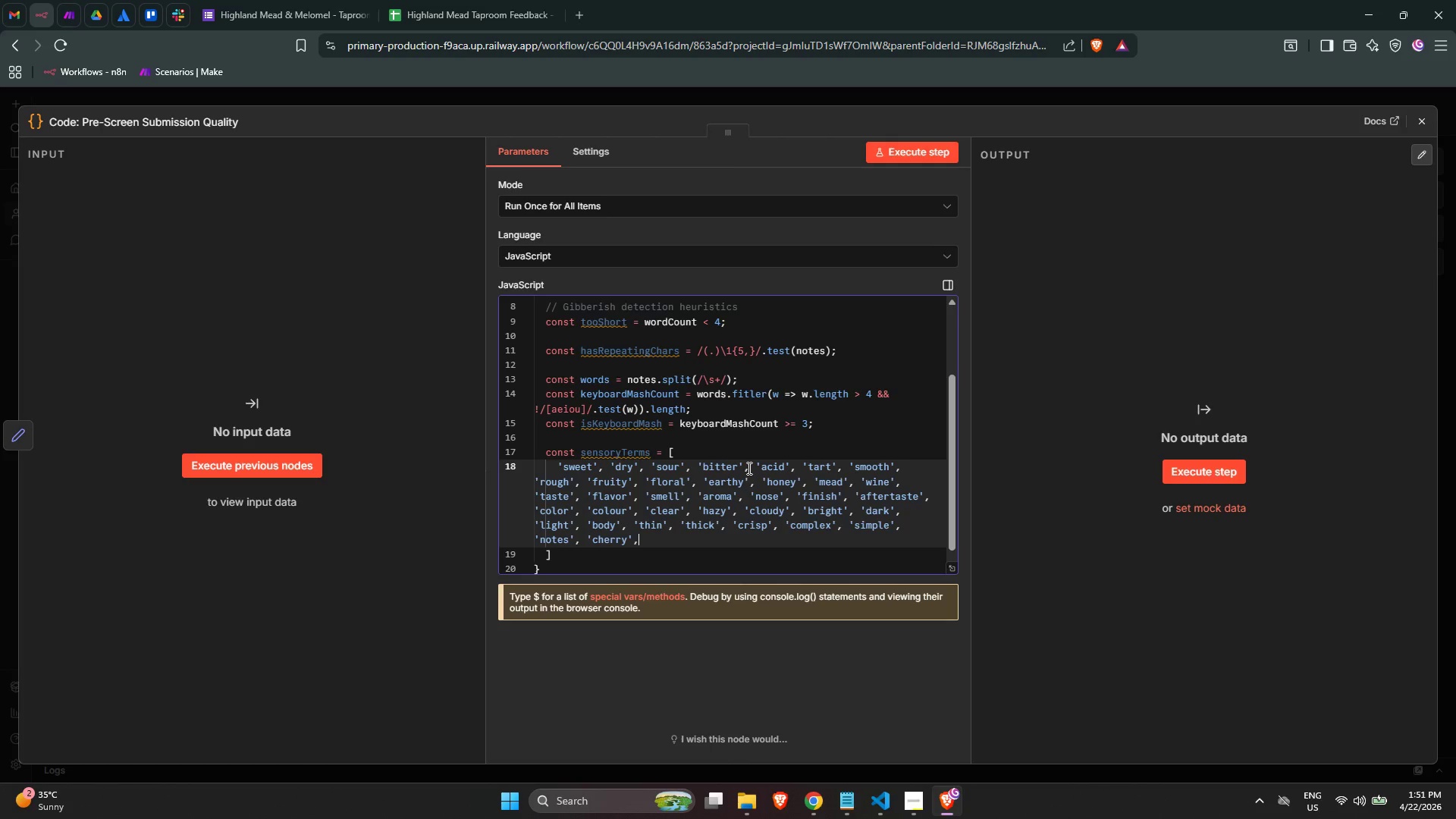 
key(Space)
 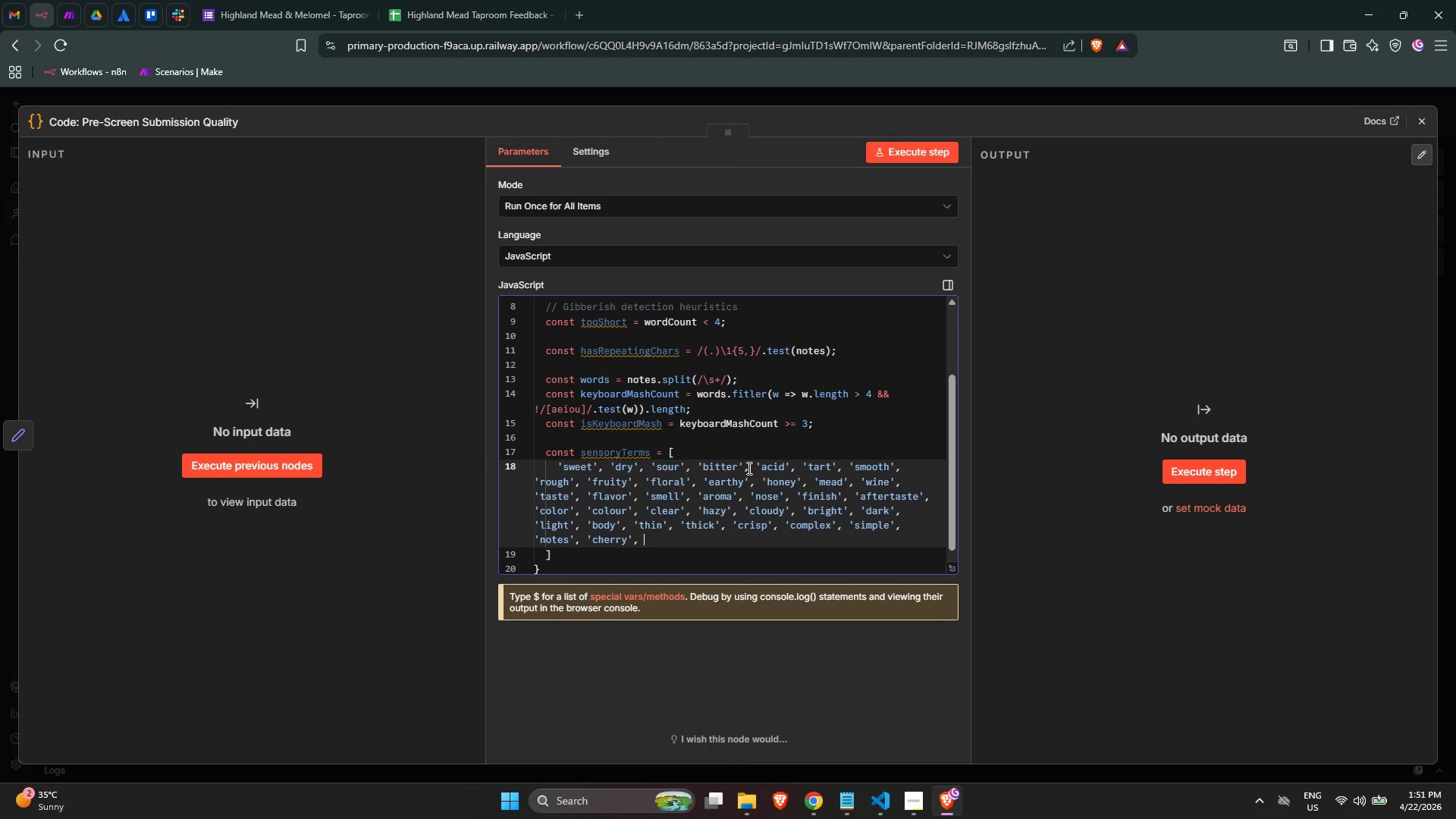 
key(Quote)
 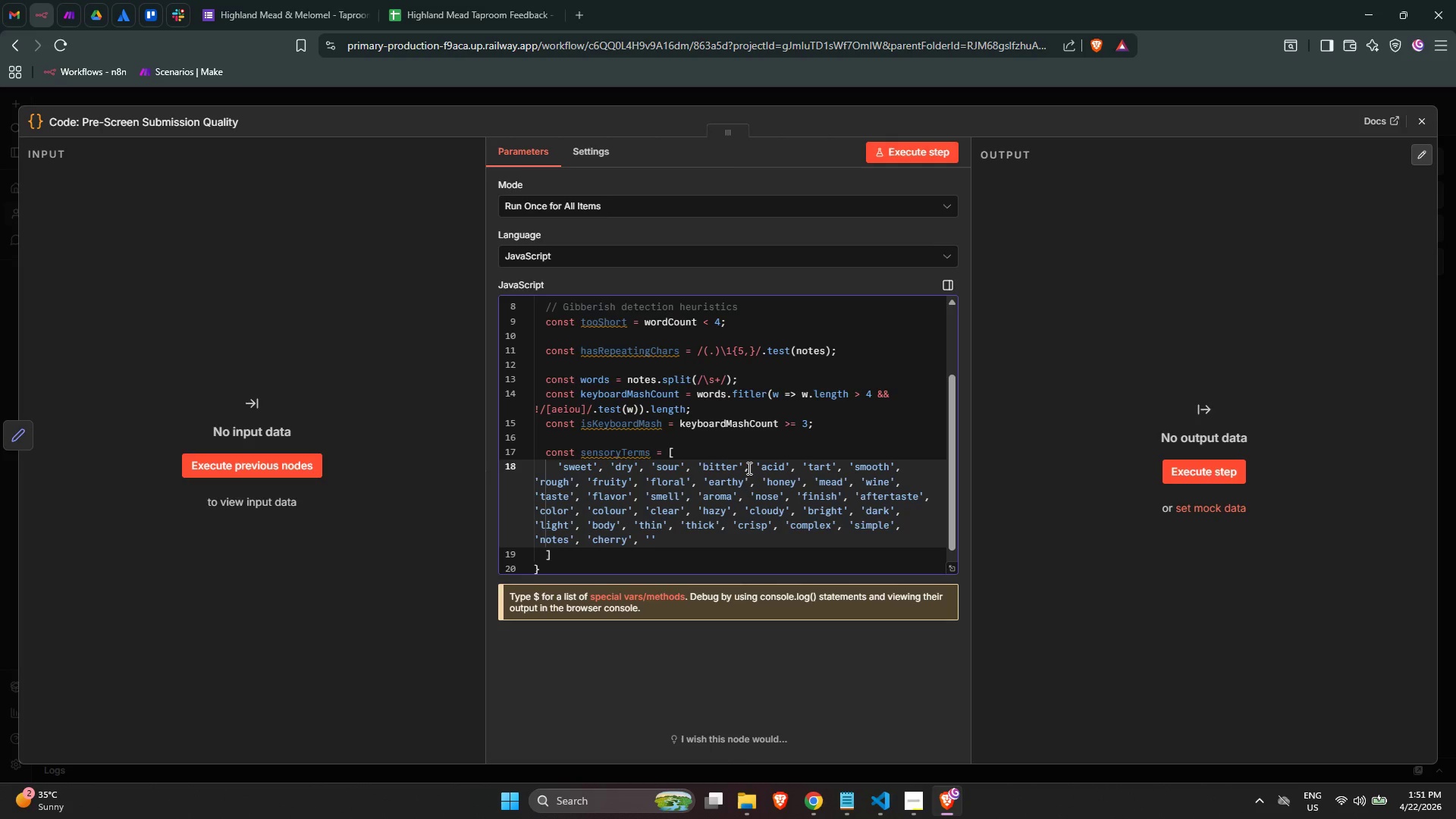 
type(apple)
 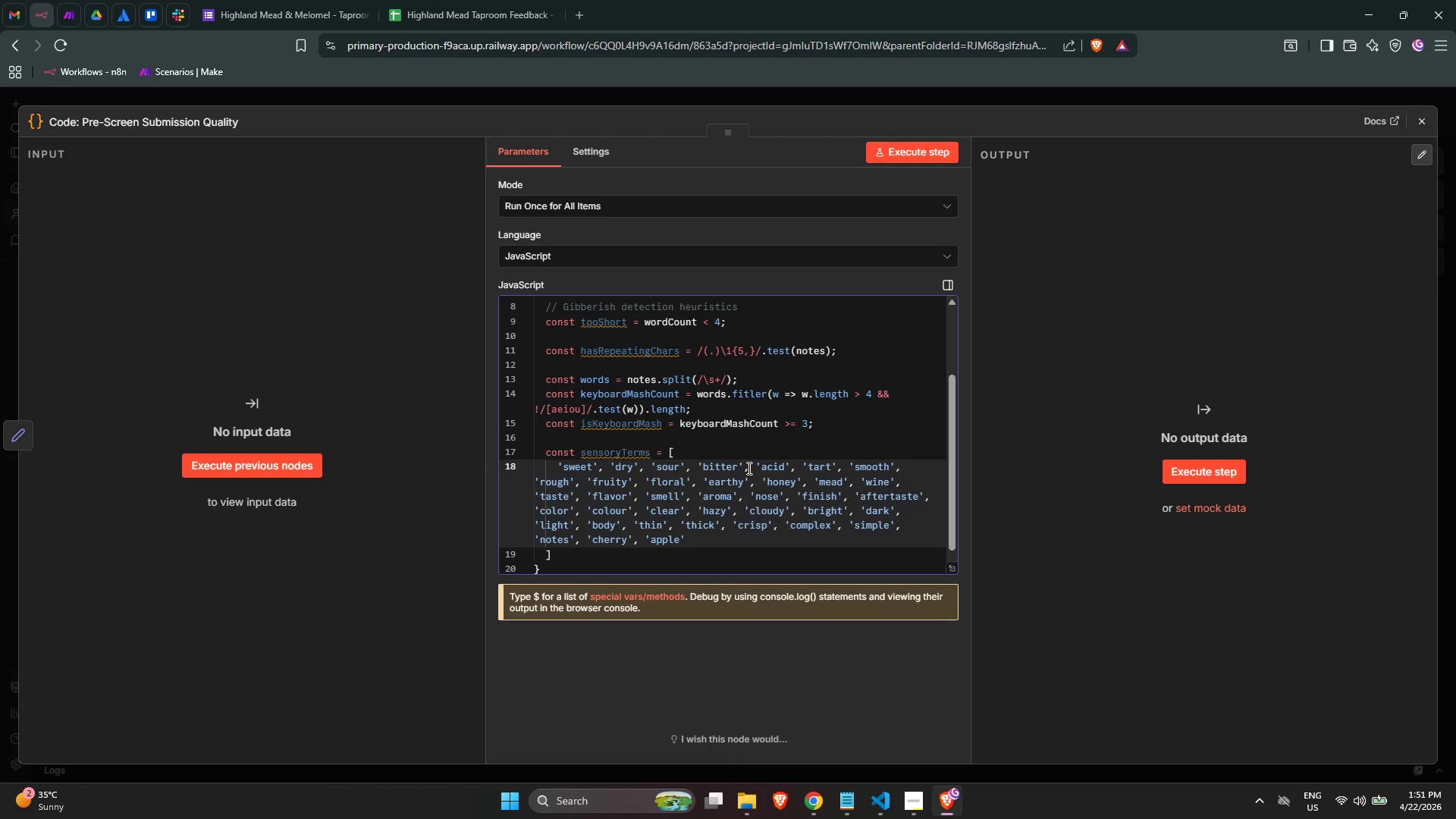 
key(ArrowRight)
 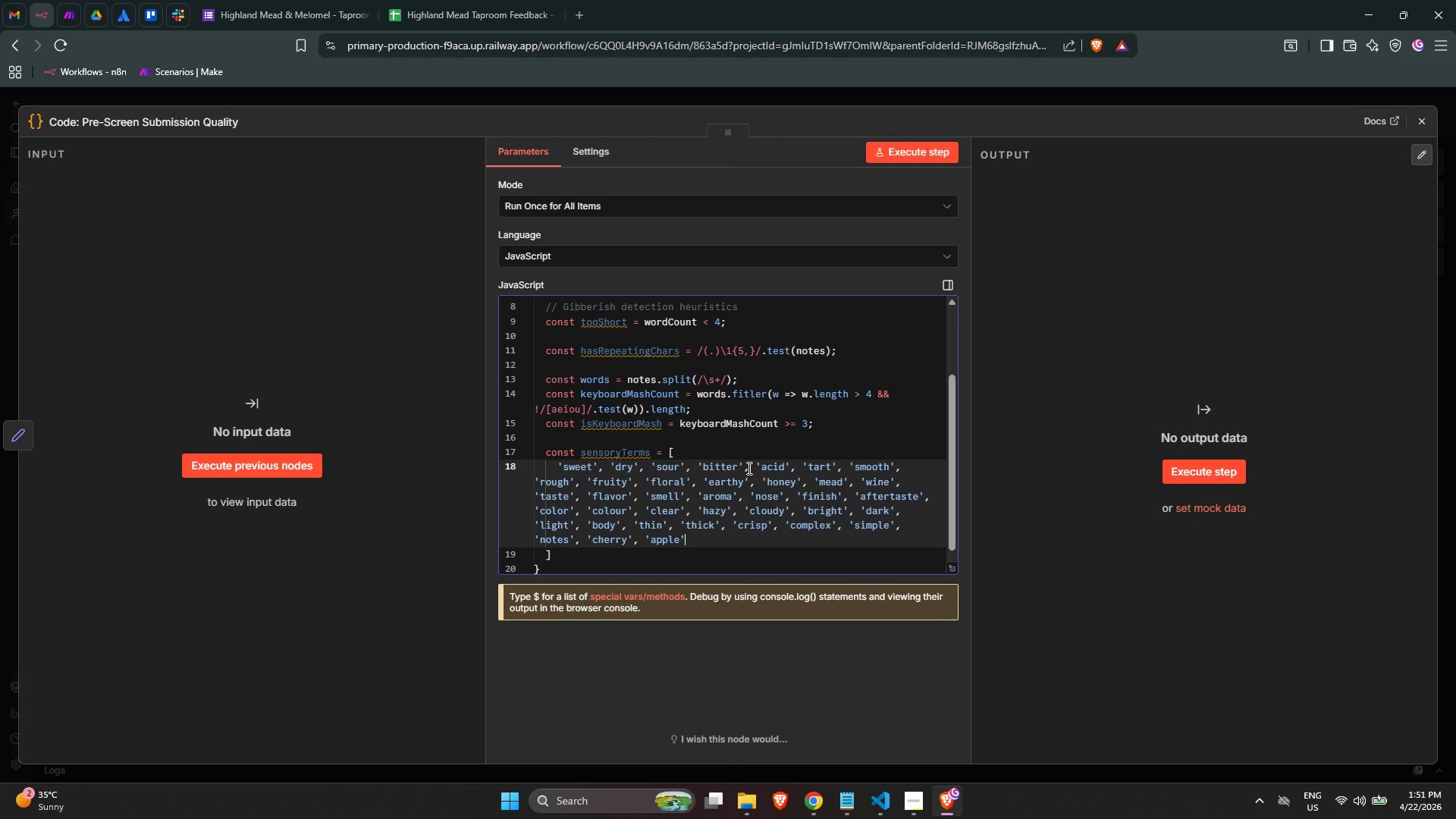 
key(Comma)
 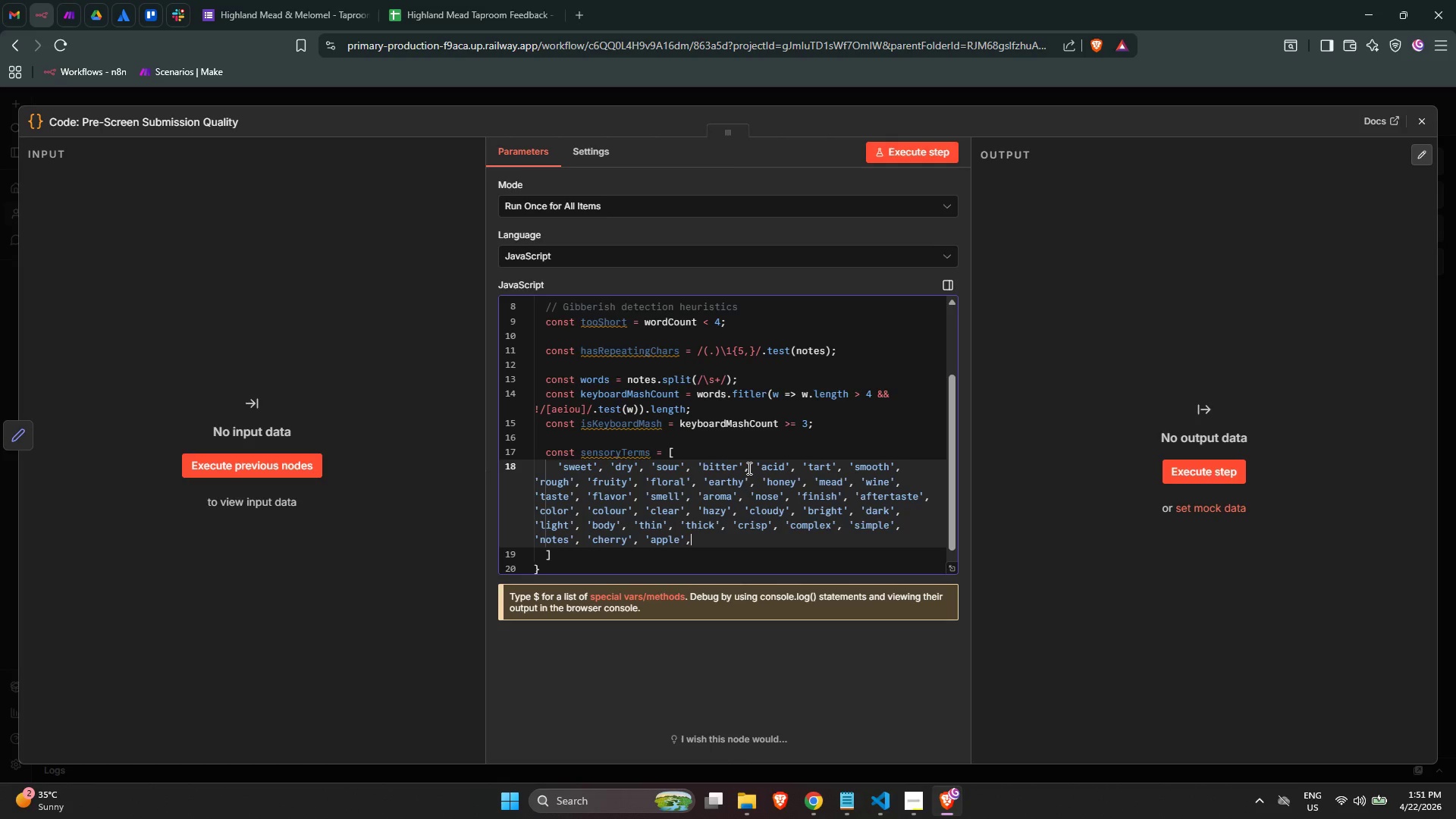 
wait(14.78)
 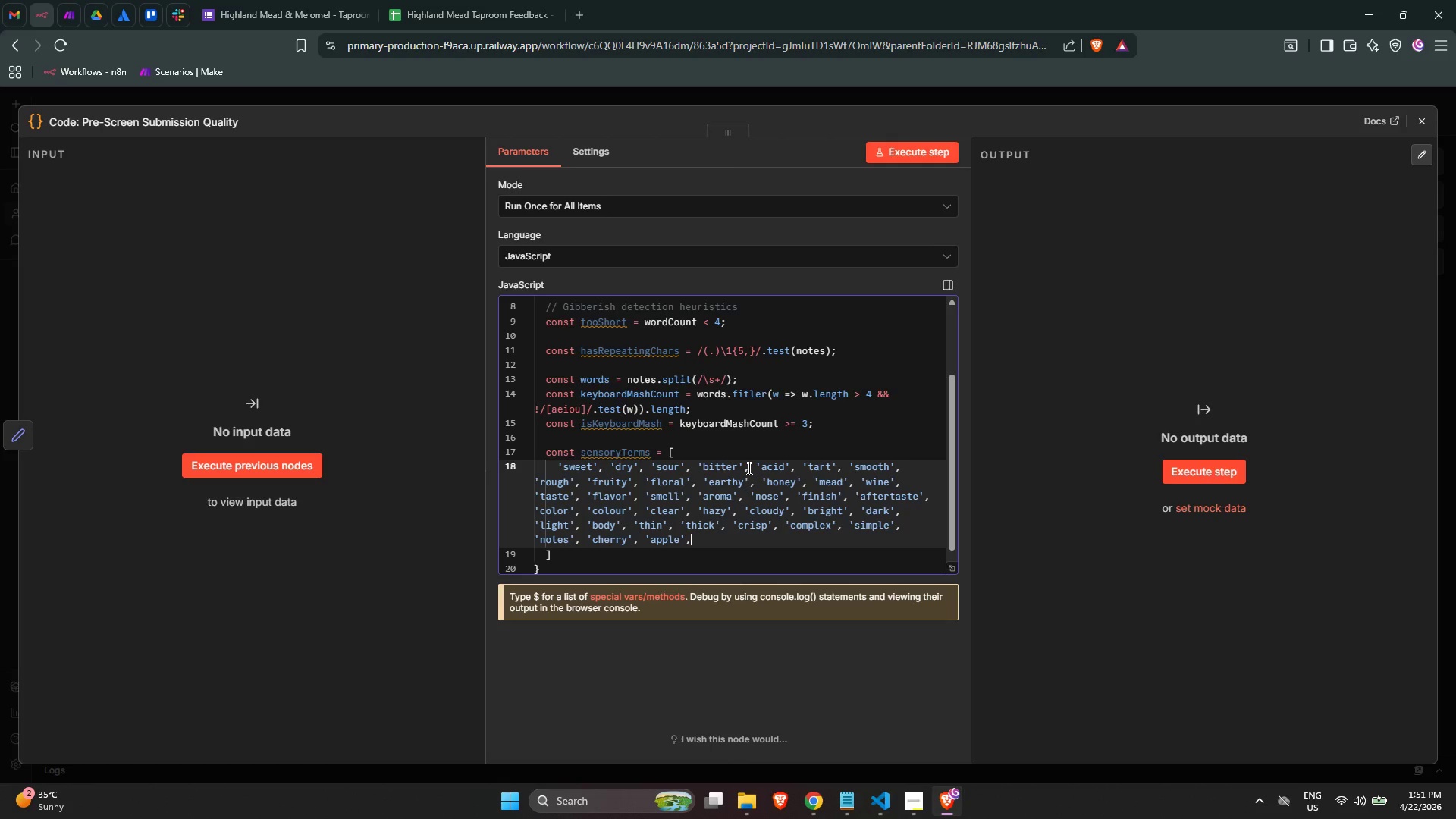 
type( 'berry)
 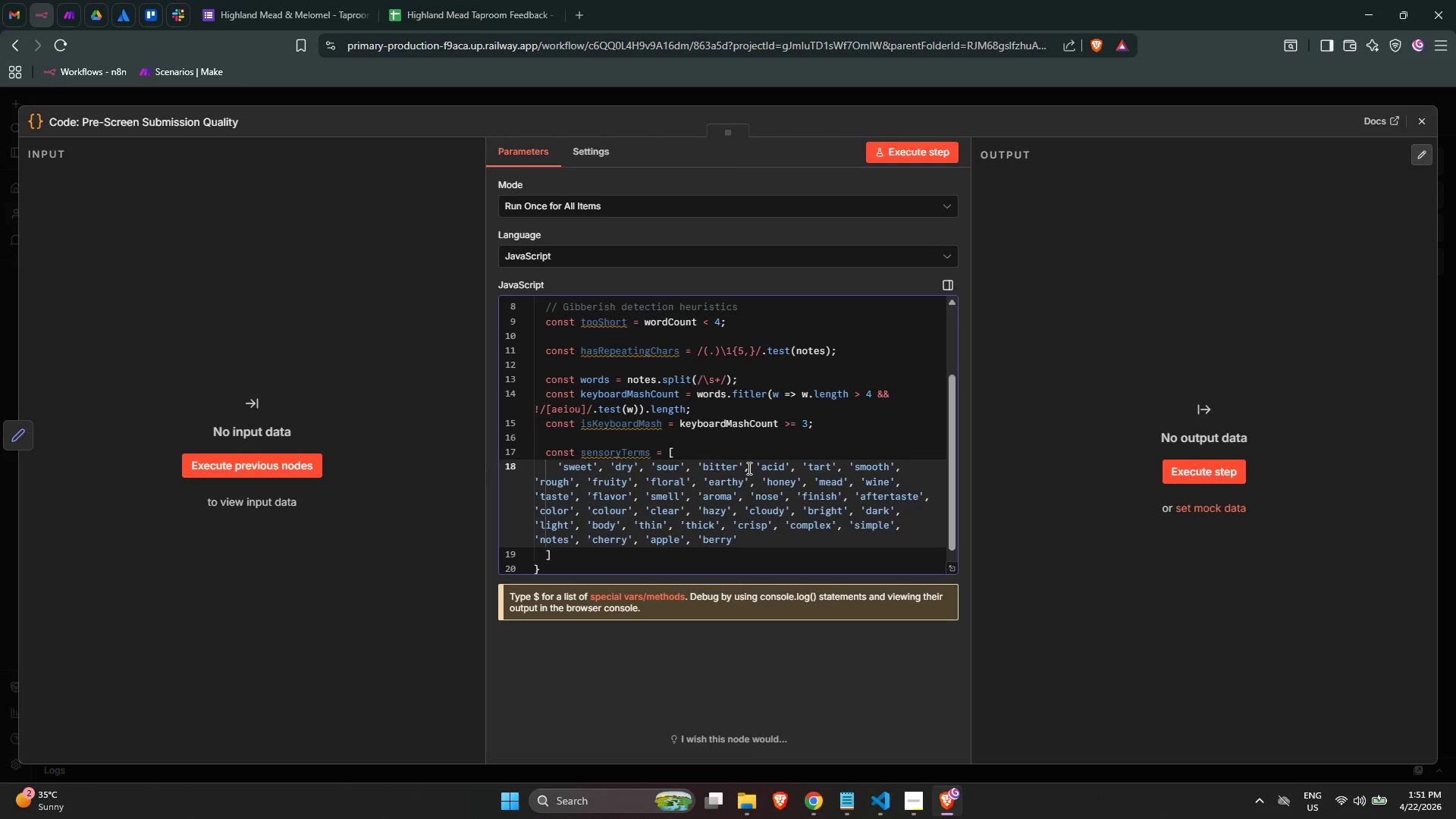 
key(ArrowRight)
 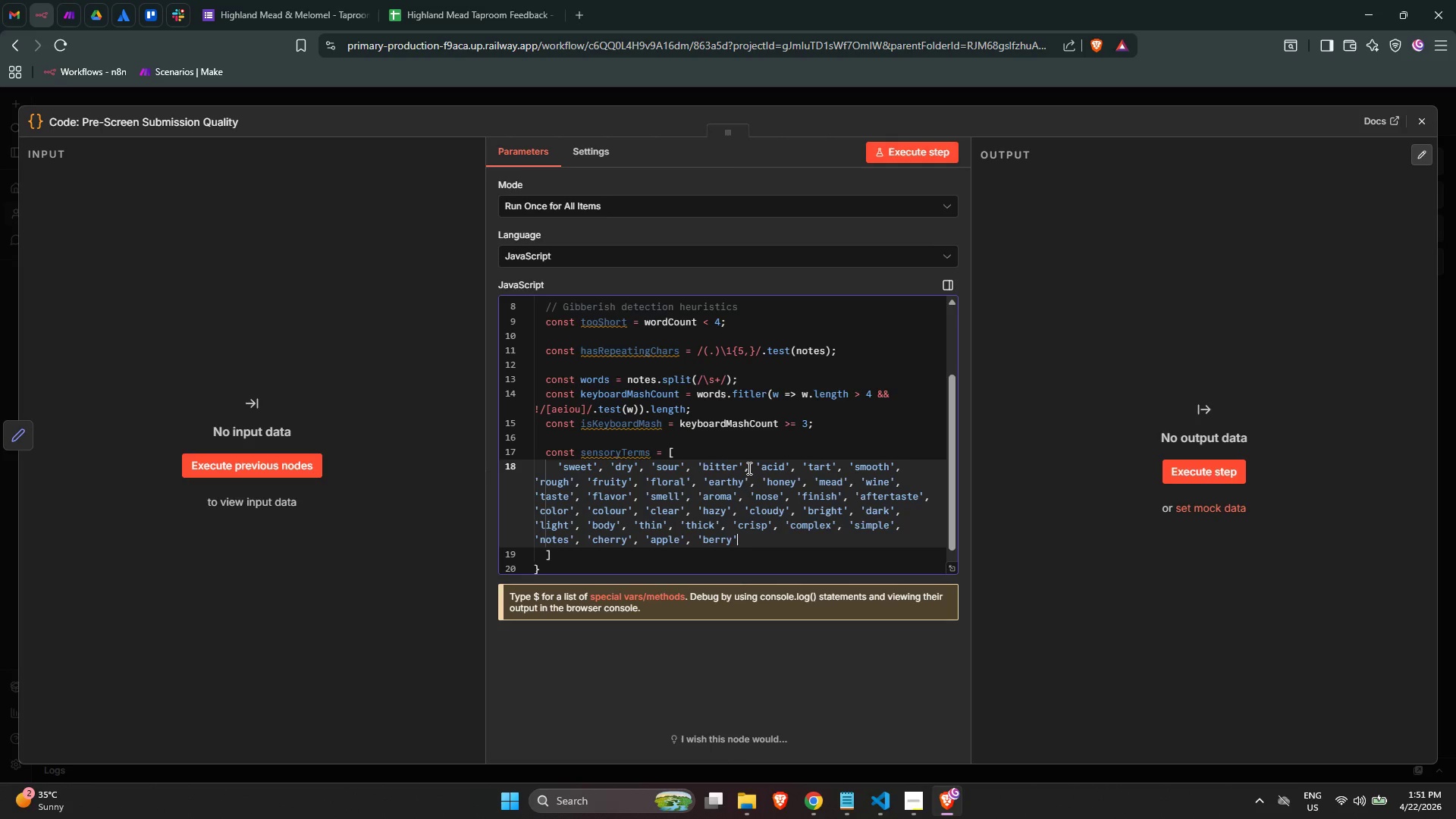 
type(, 'citrus)
 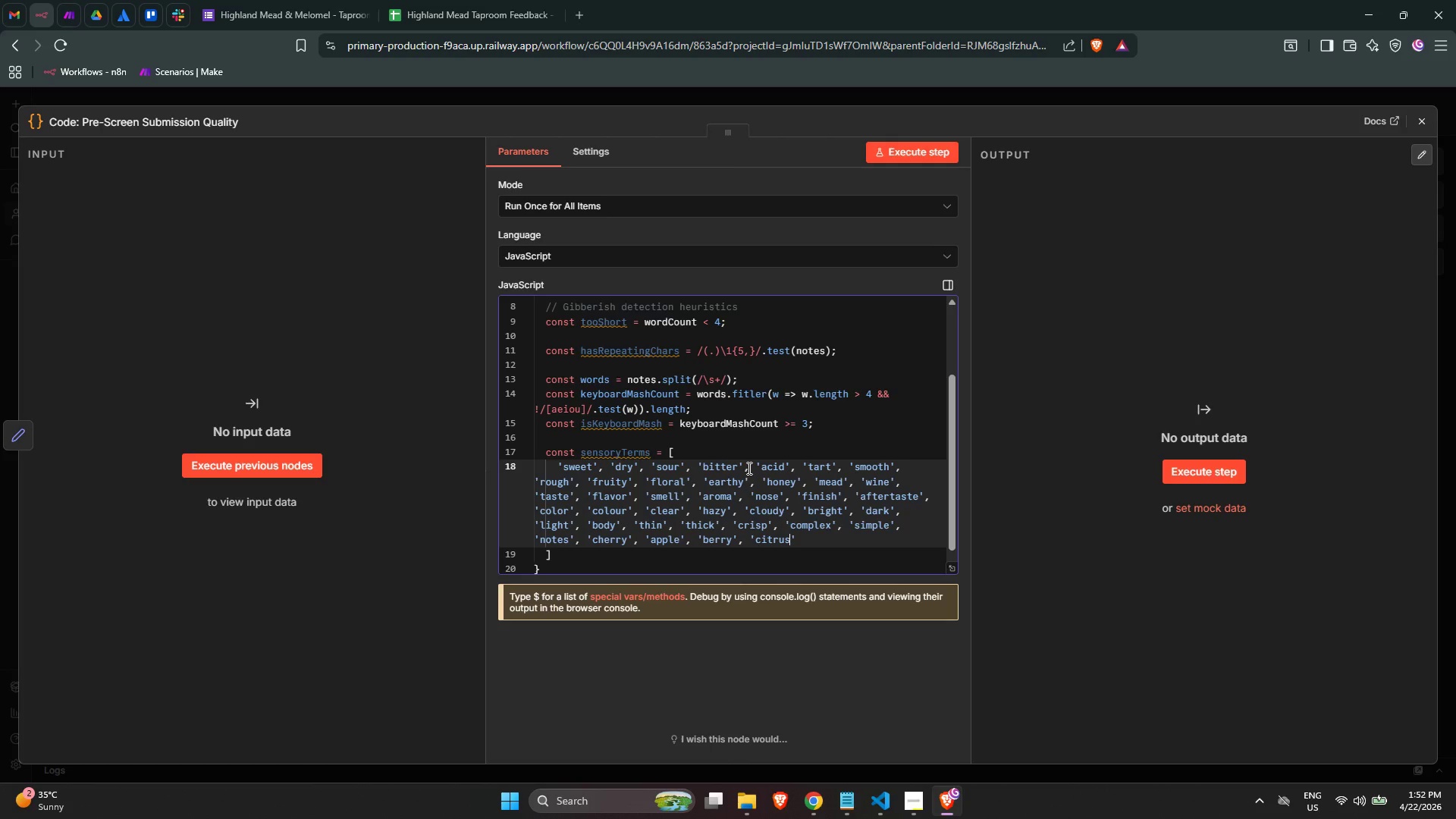 
key(ArrowRight)
 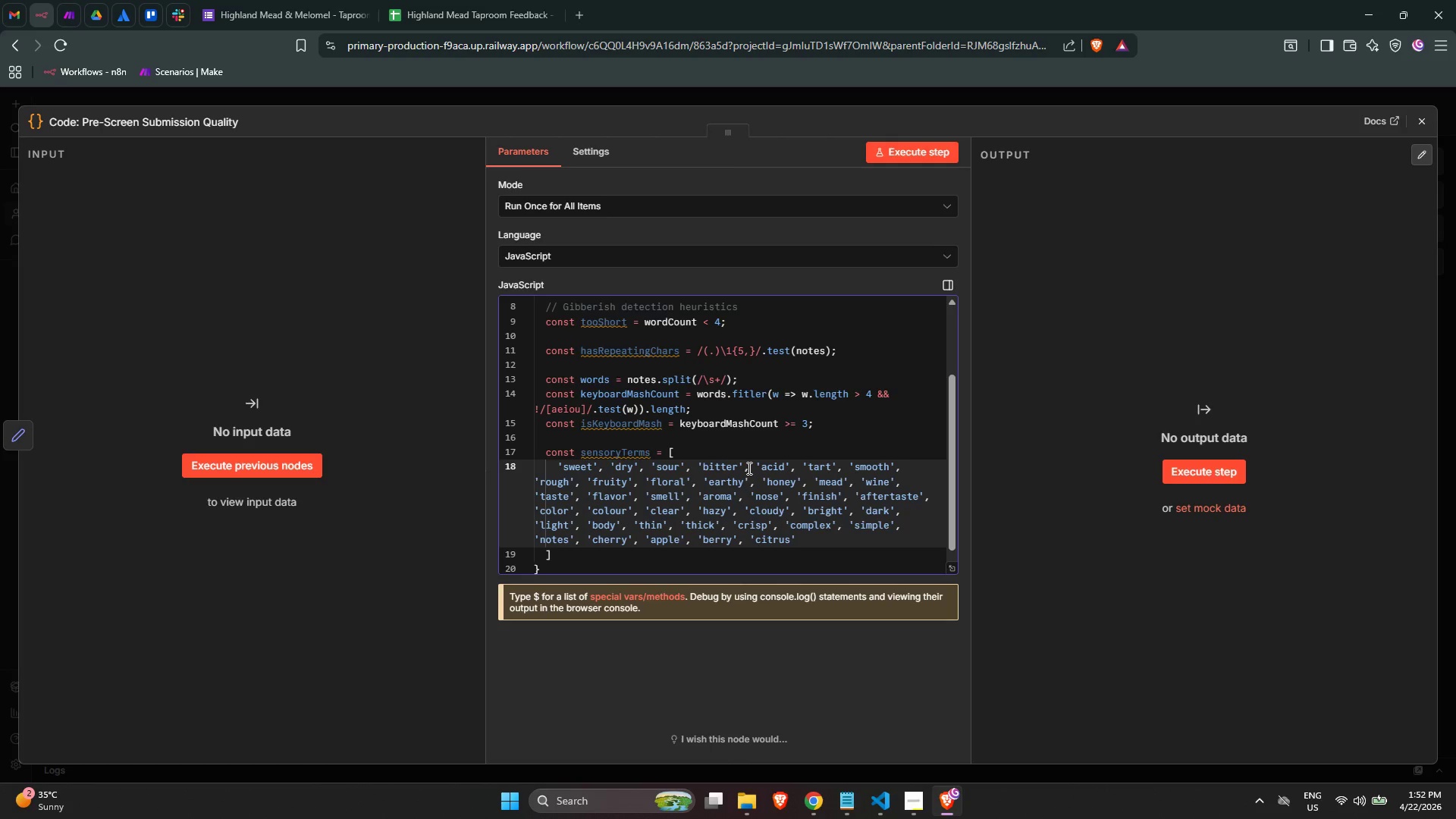 
key(Comma)
 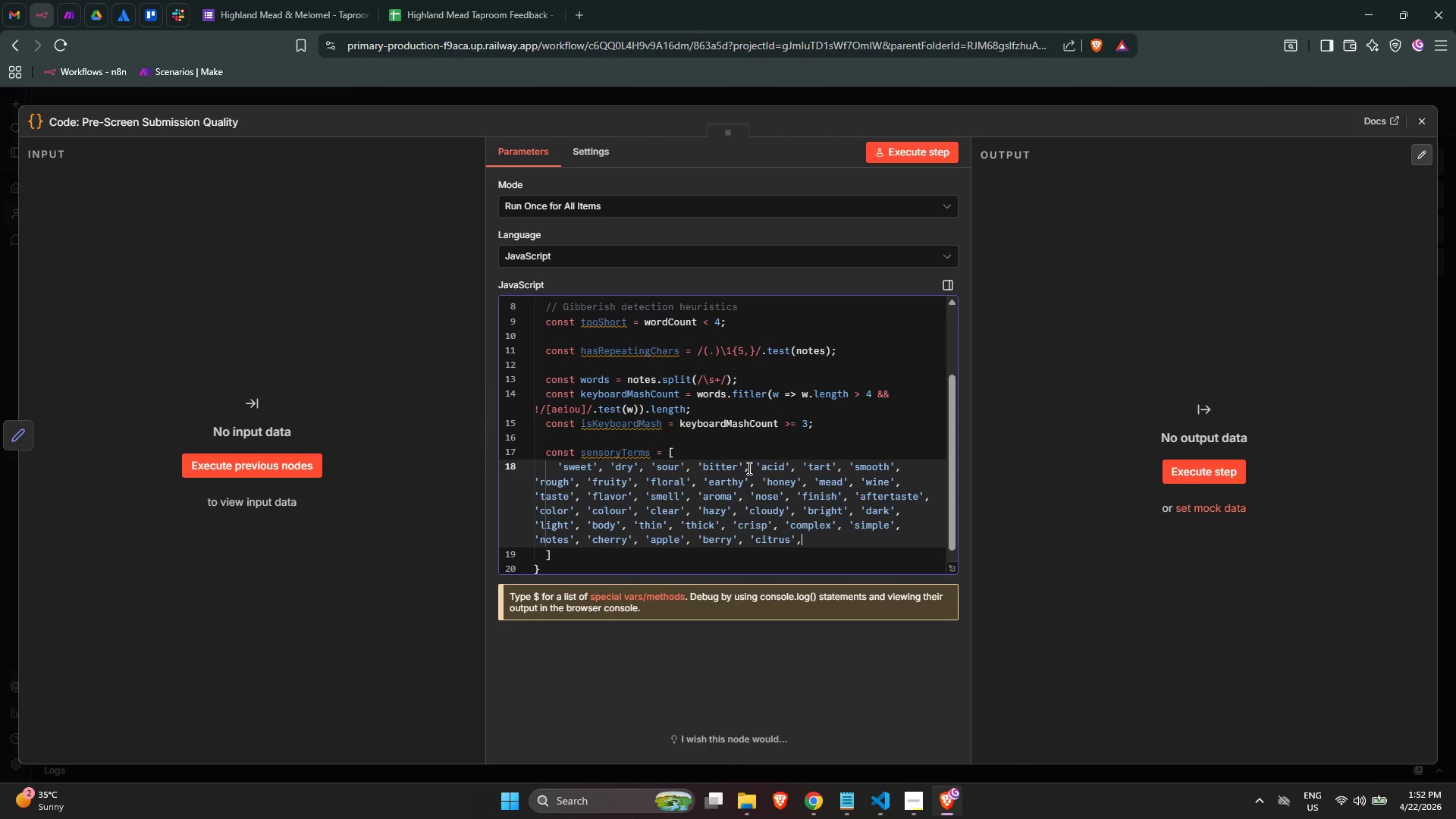 
wait(13.73)
 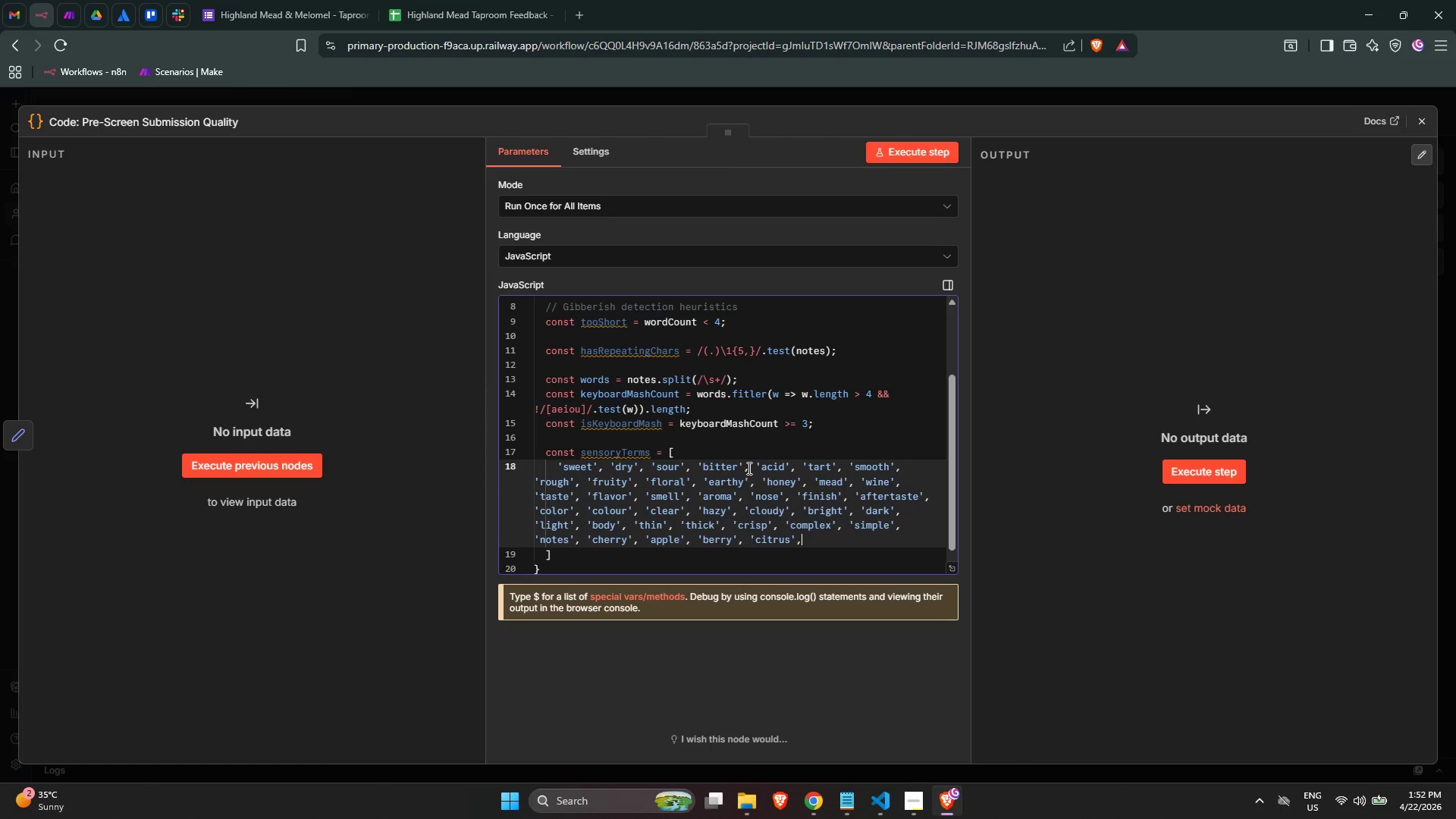 
type( 'oak)
 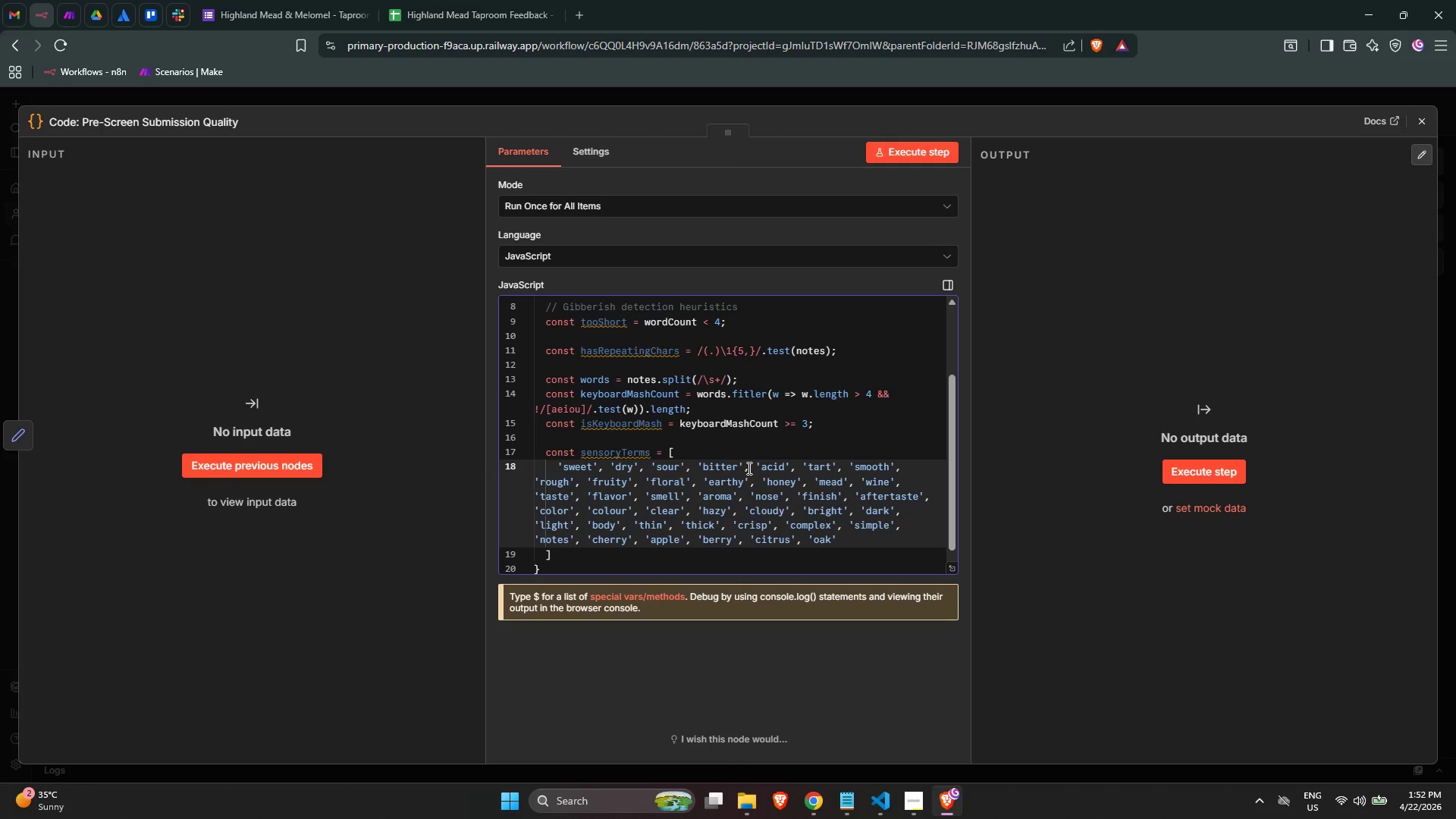 
key(ArrowRight)
 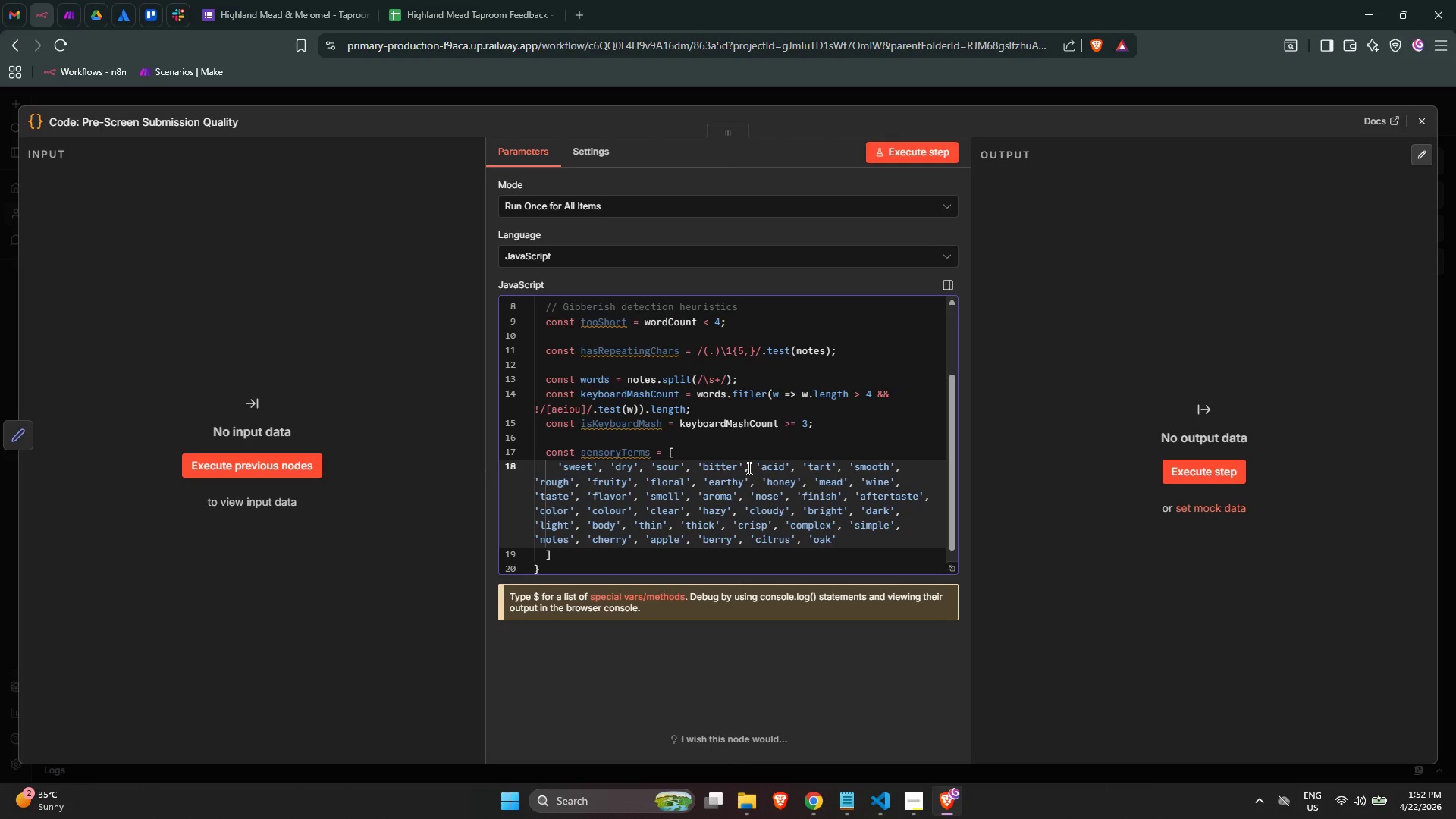 
wait(5.42)
 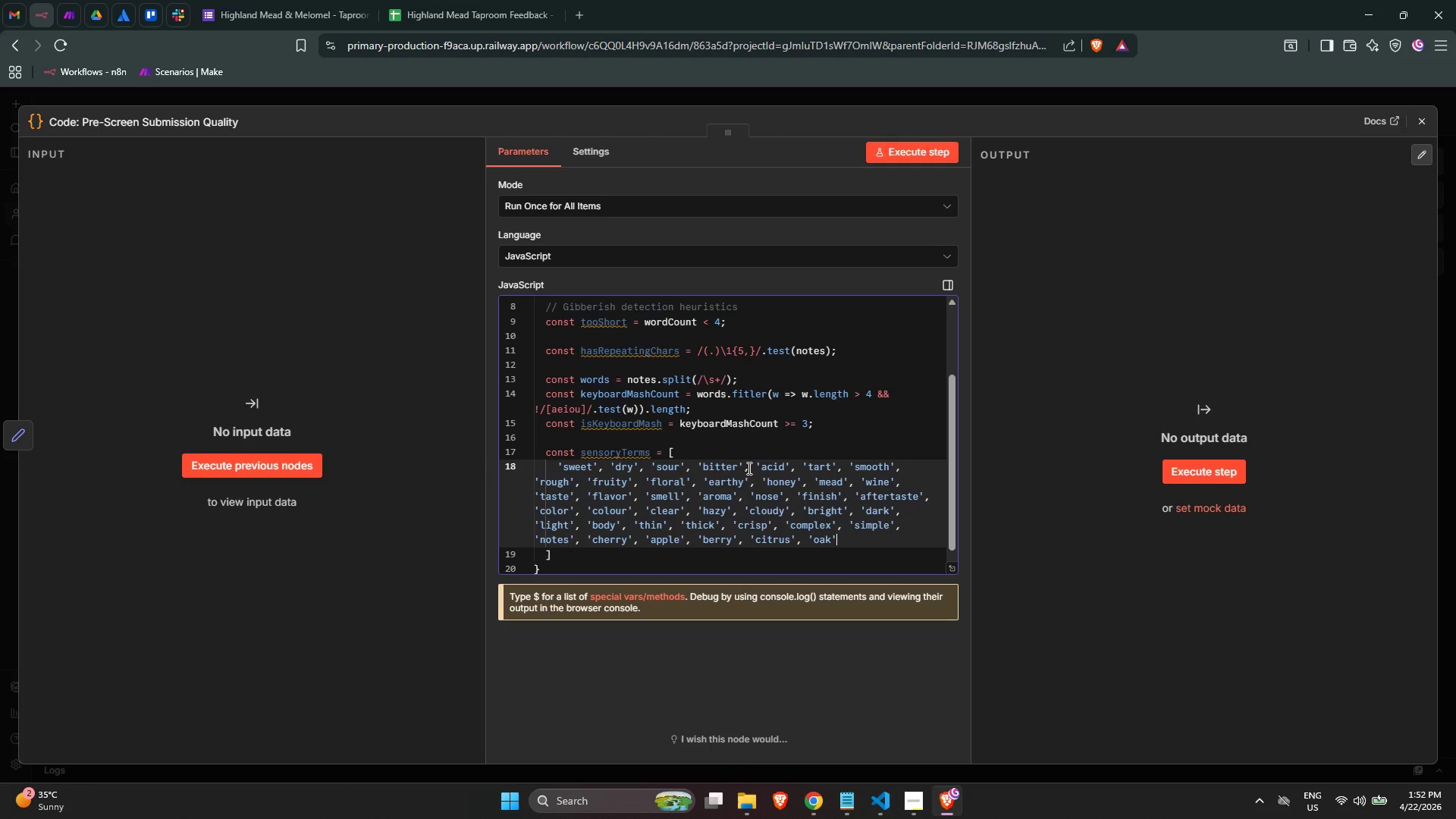 
type(, 'vali)
key(Backspace)
key(Backspace)
type(nilla)
 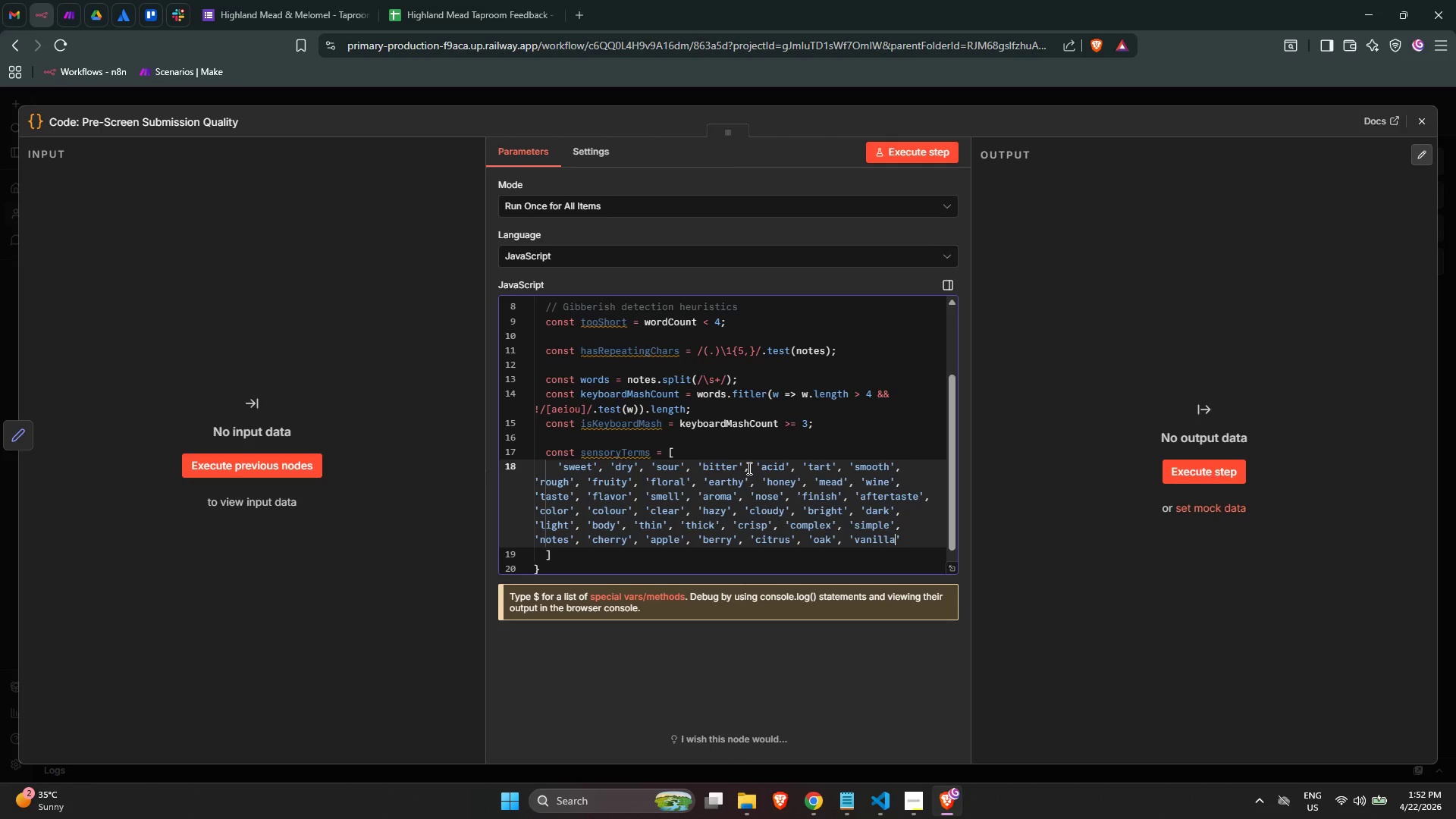 
key(ArrowRight)
 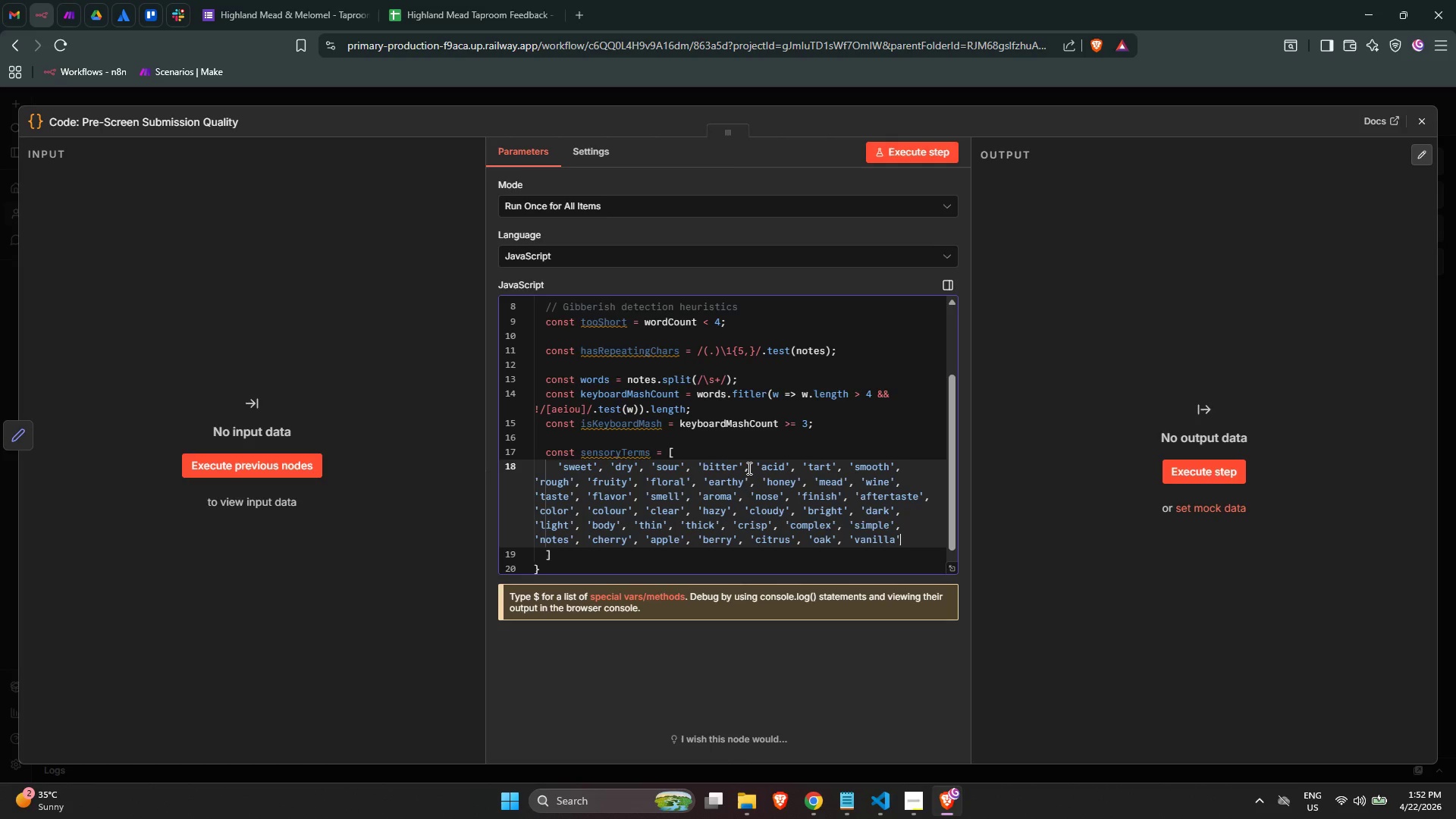 
type(, 'spice)
 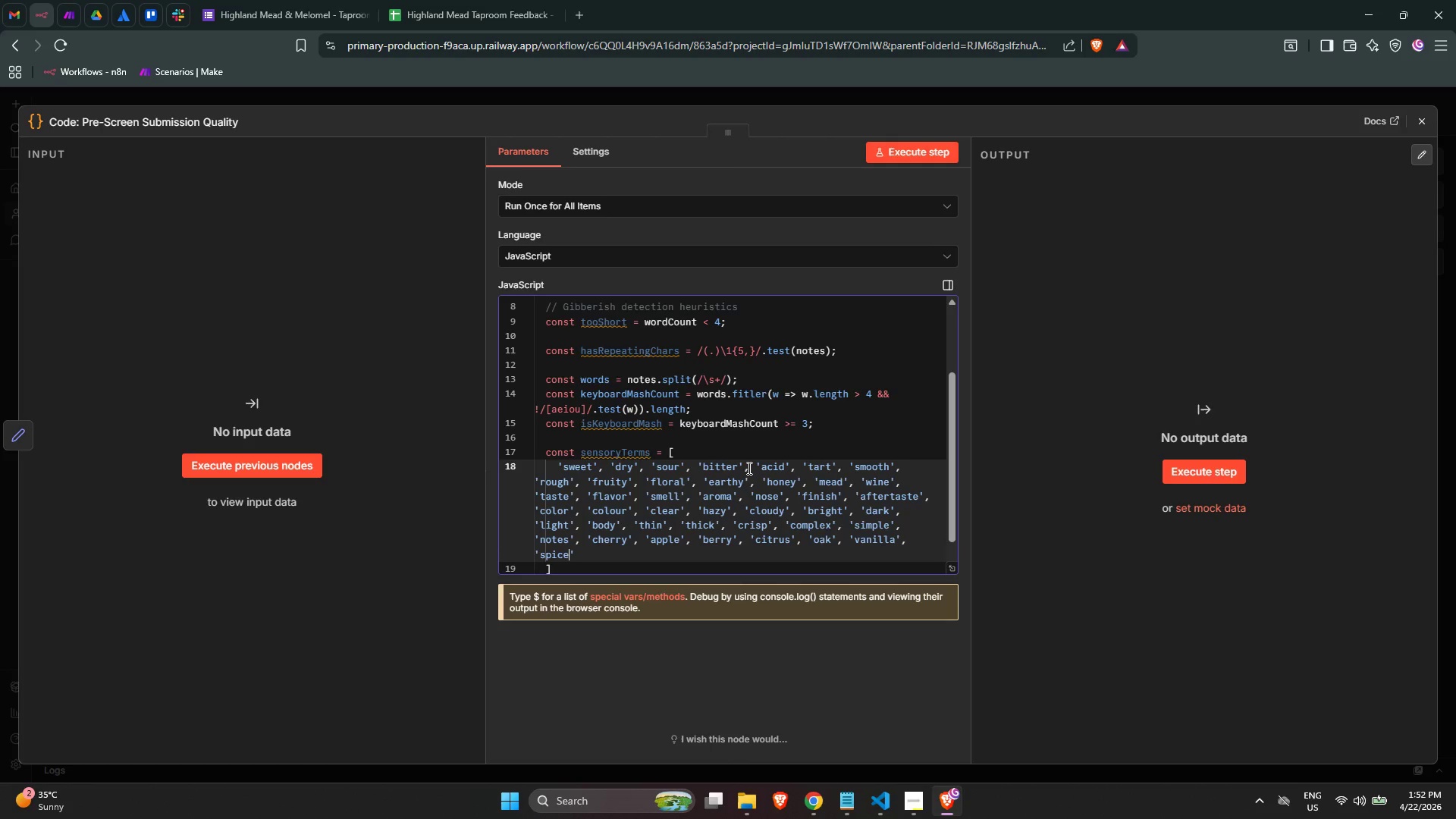 
key(ArrowRight)
 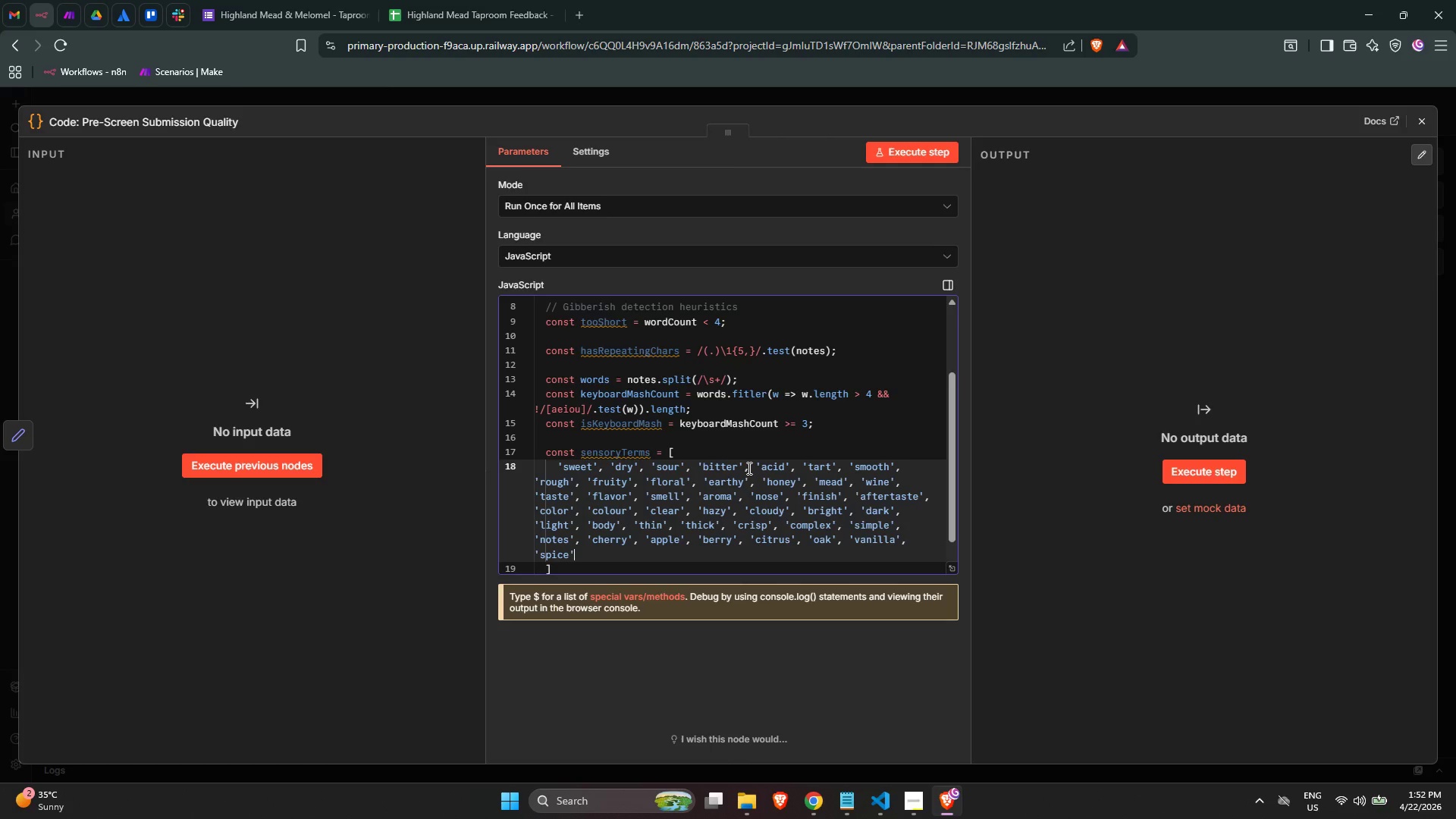 
type(, 'vinegar)
 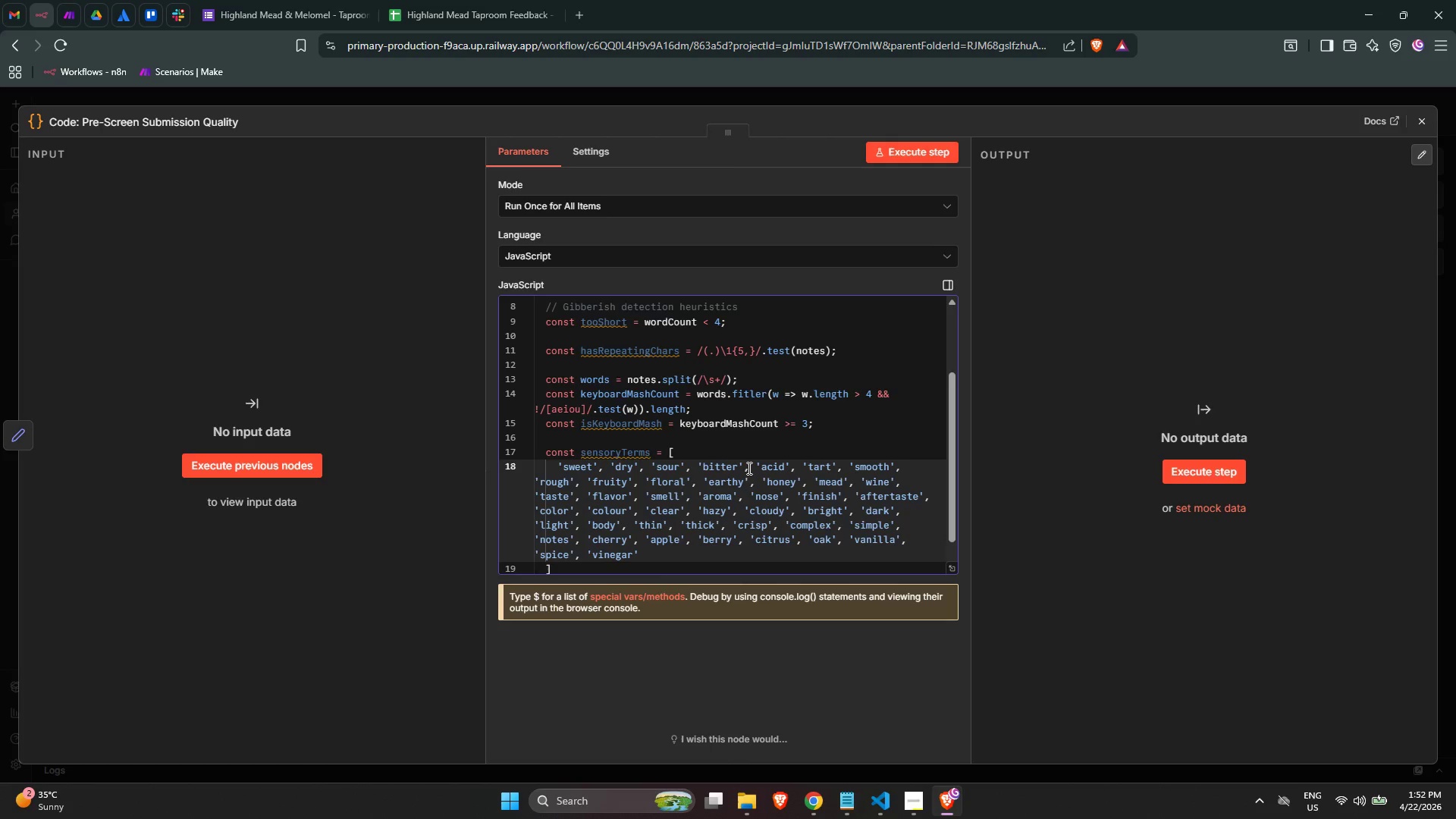 
key(ArrowRight)
 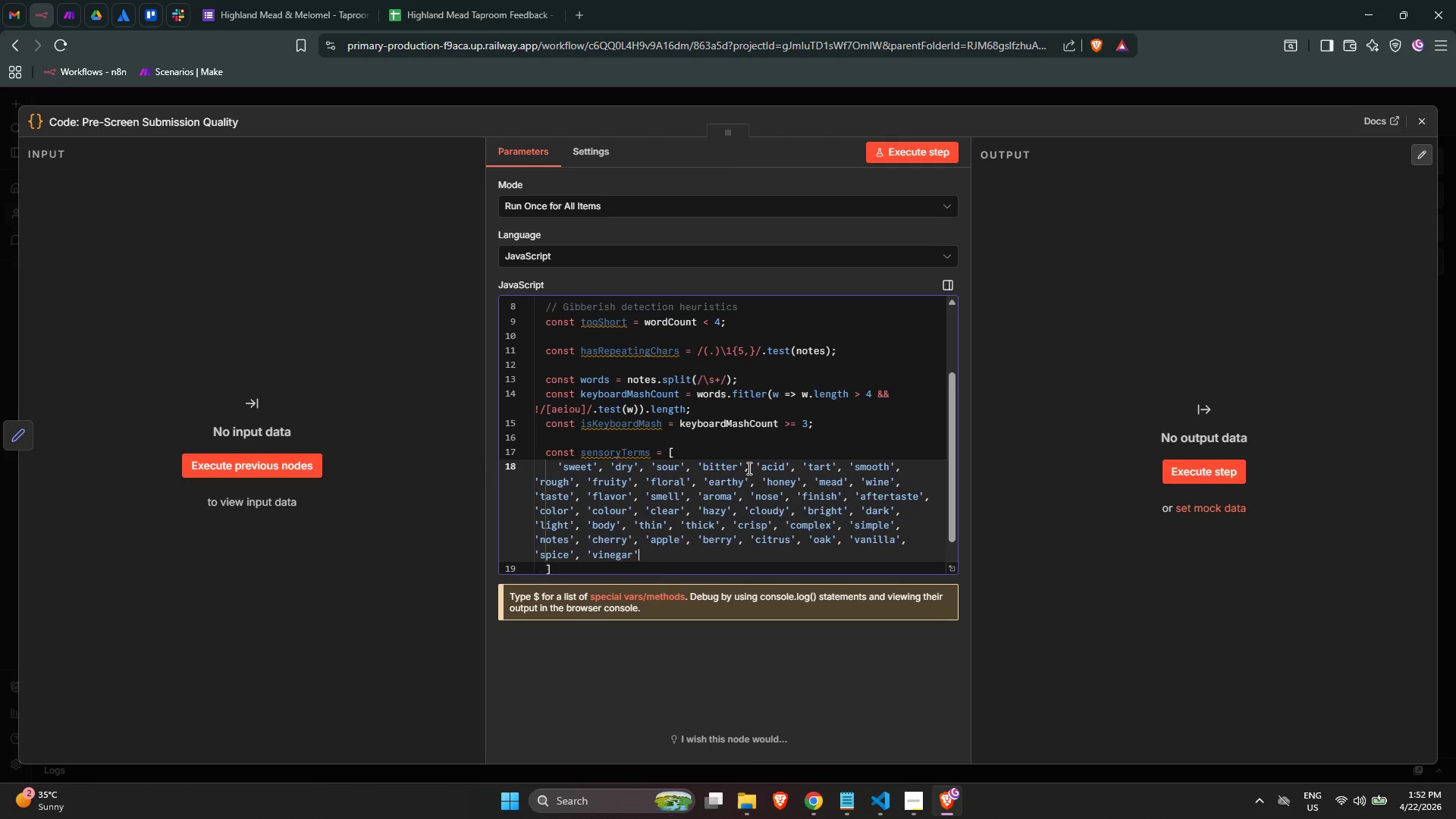 
type(, 'sulfur)
 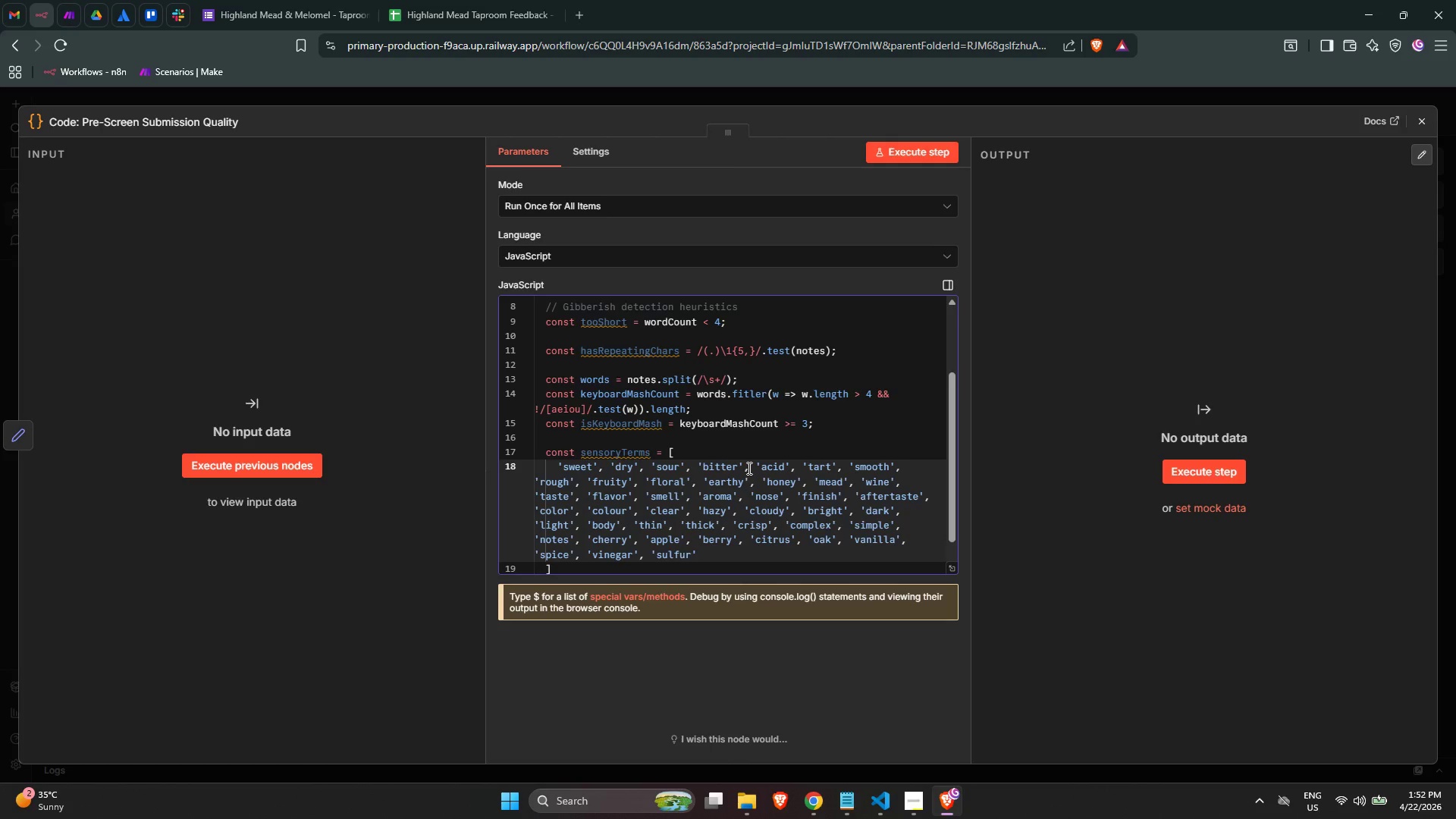 
key(ArrowRight)
 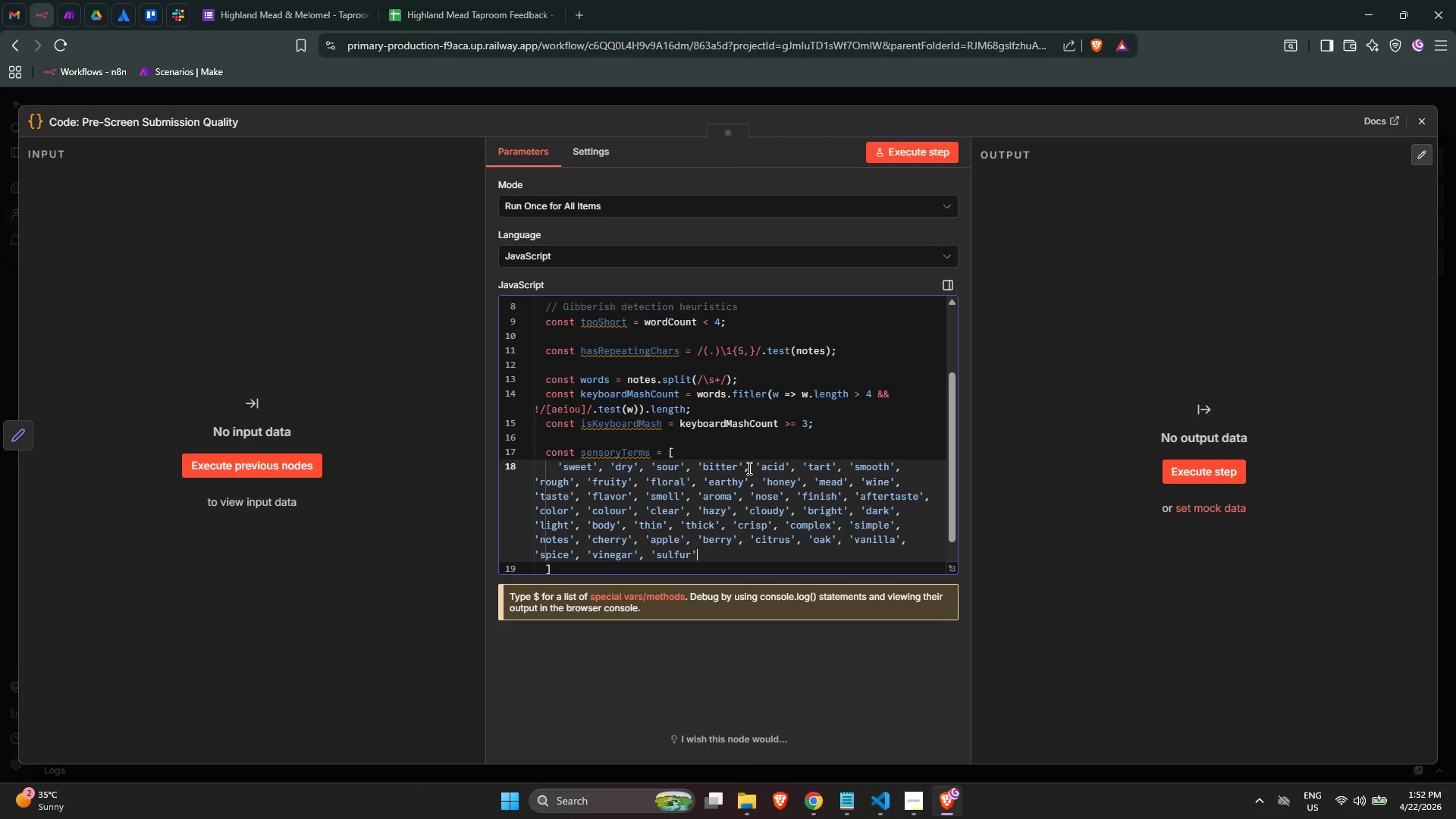 
type(, 'yeast)
 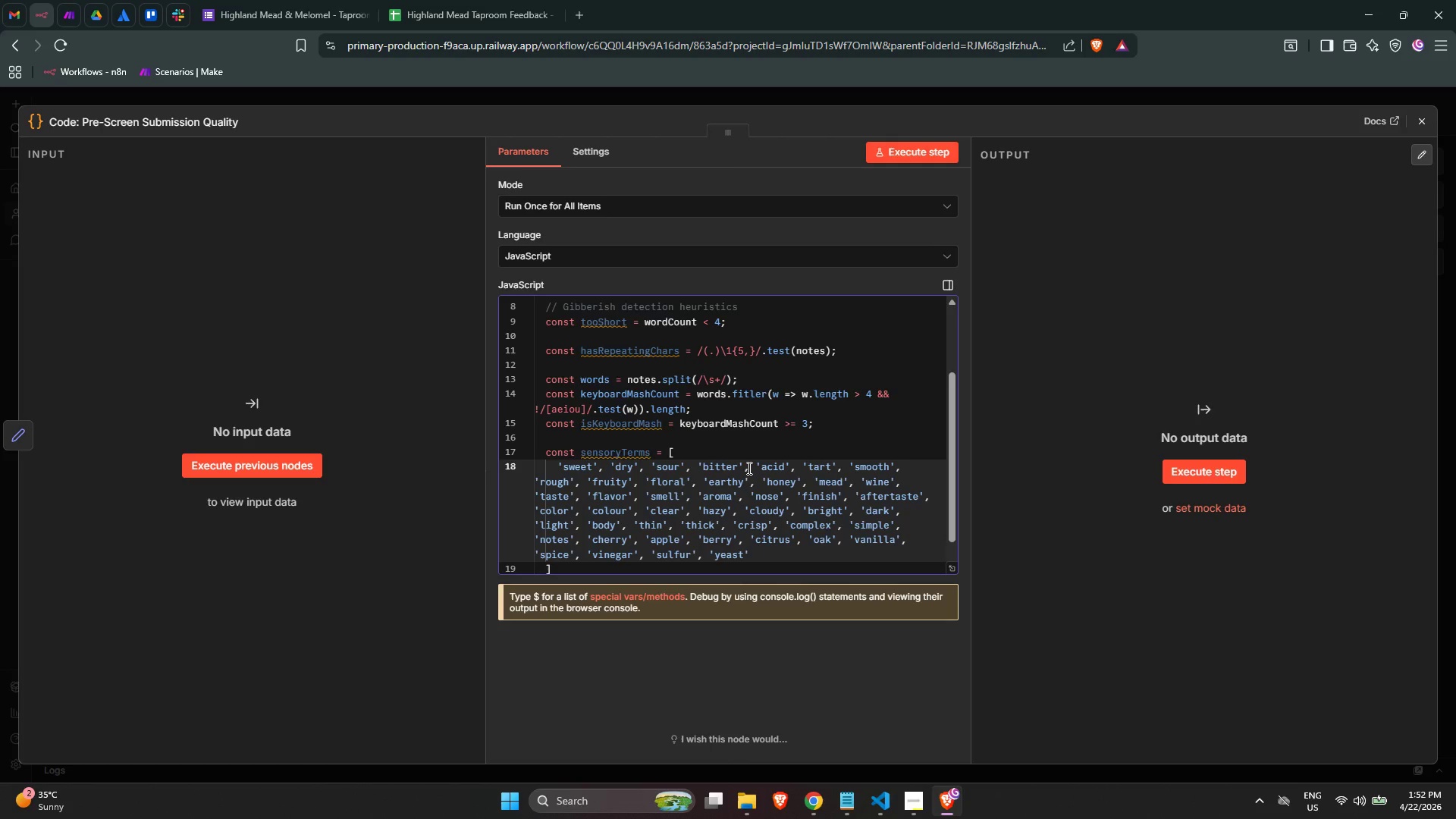 
key(ArrowRight)
 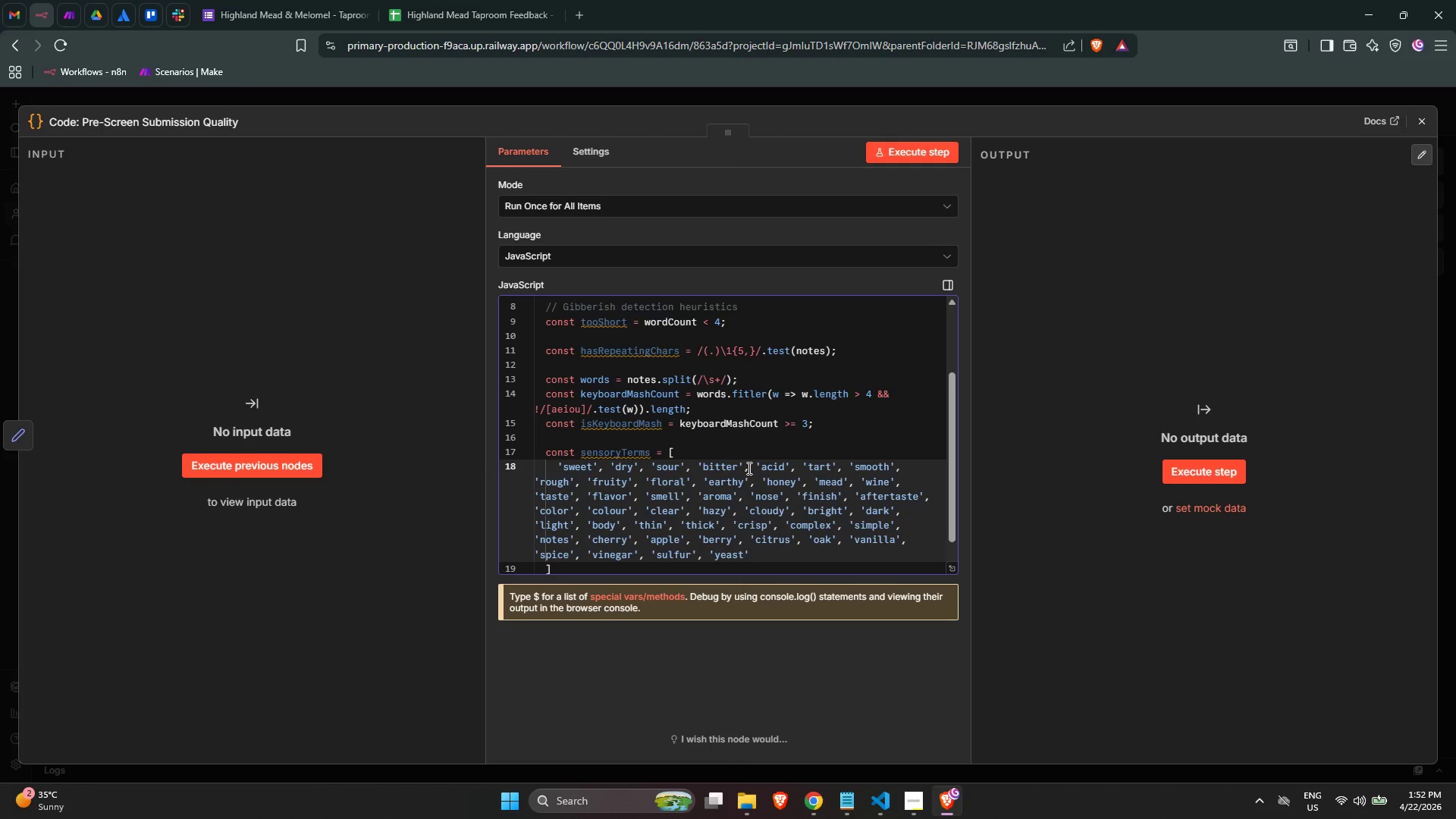 
key(Comma)
 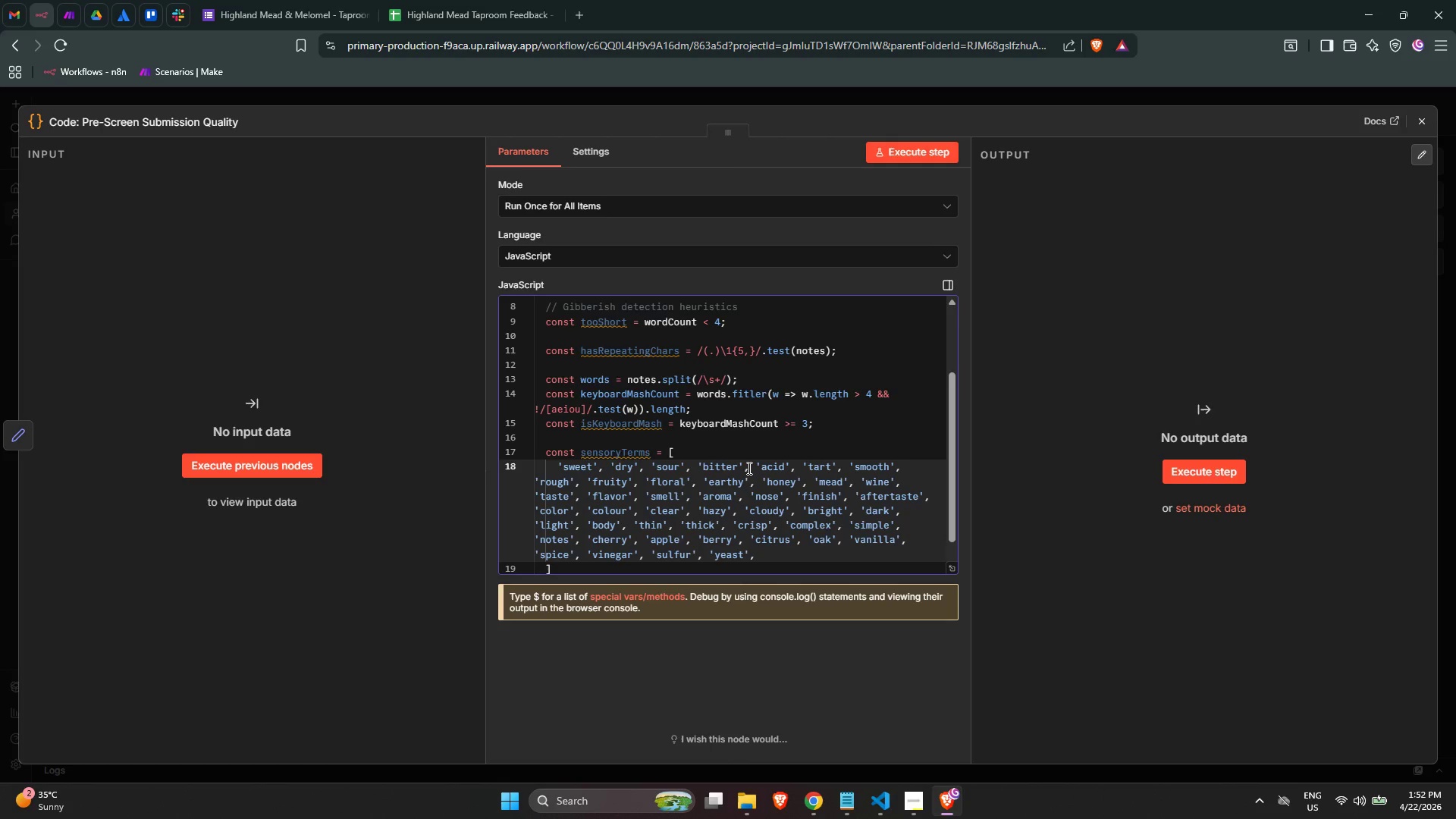 
wait(7.77)
 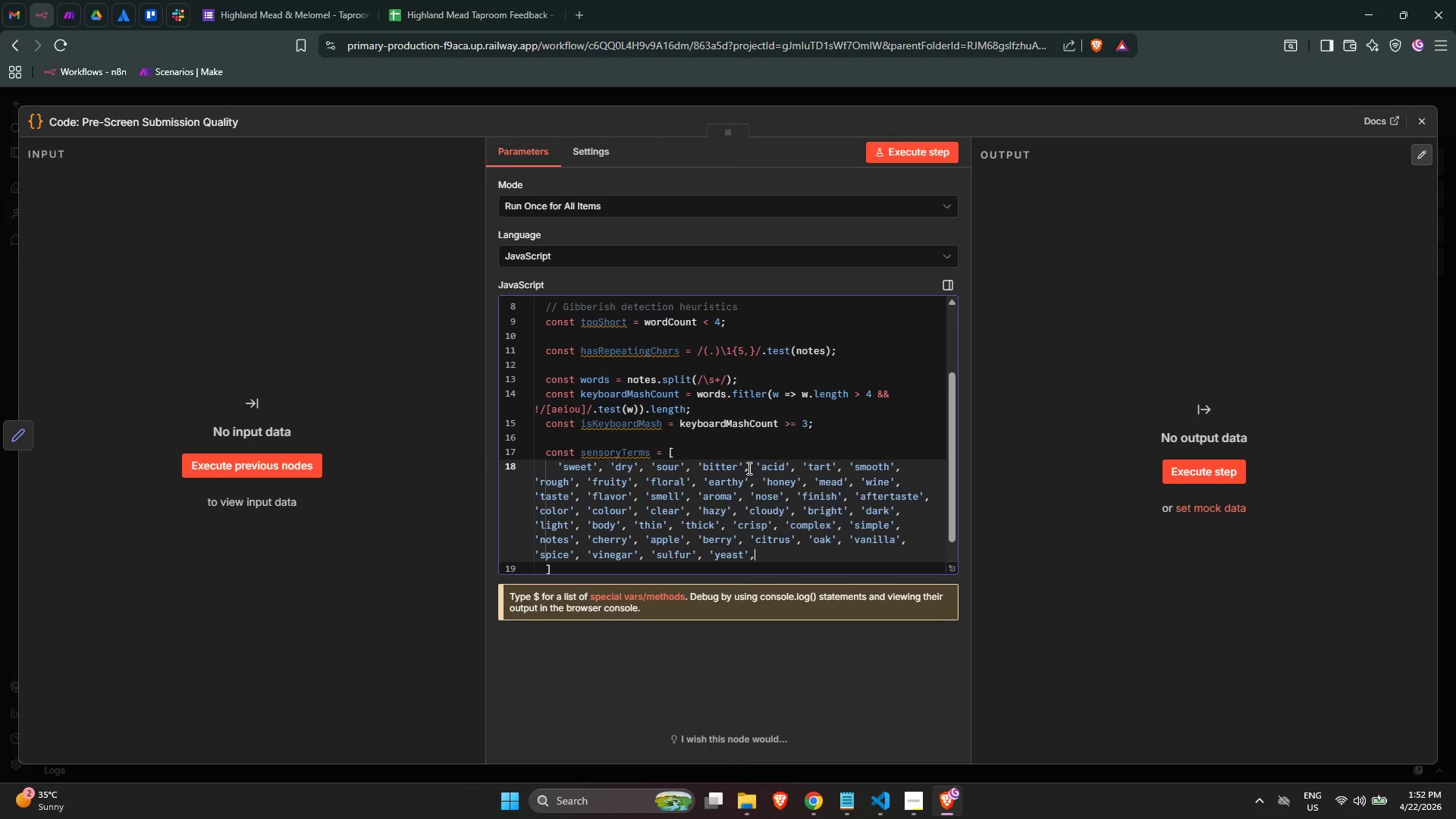 
type( 'aclo)
key(Backspace)
key(Backspace)
key(Backspace)
type(lcohol)
 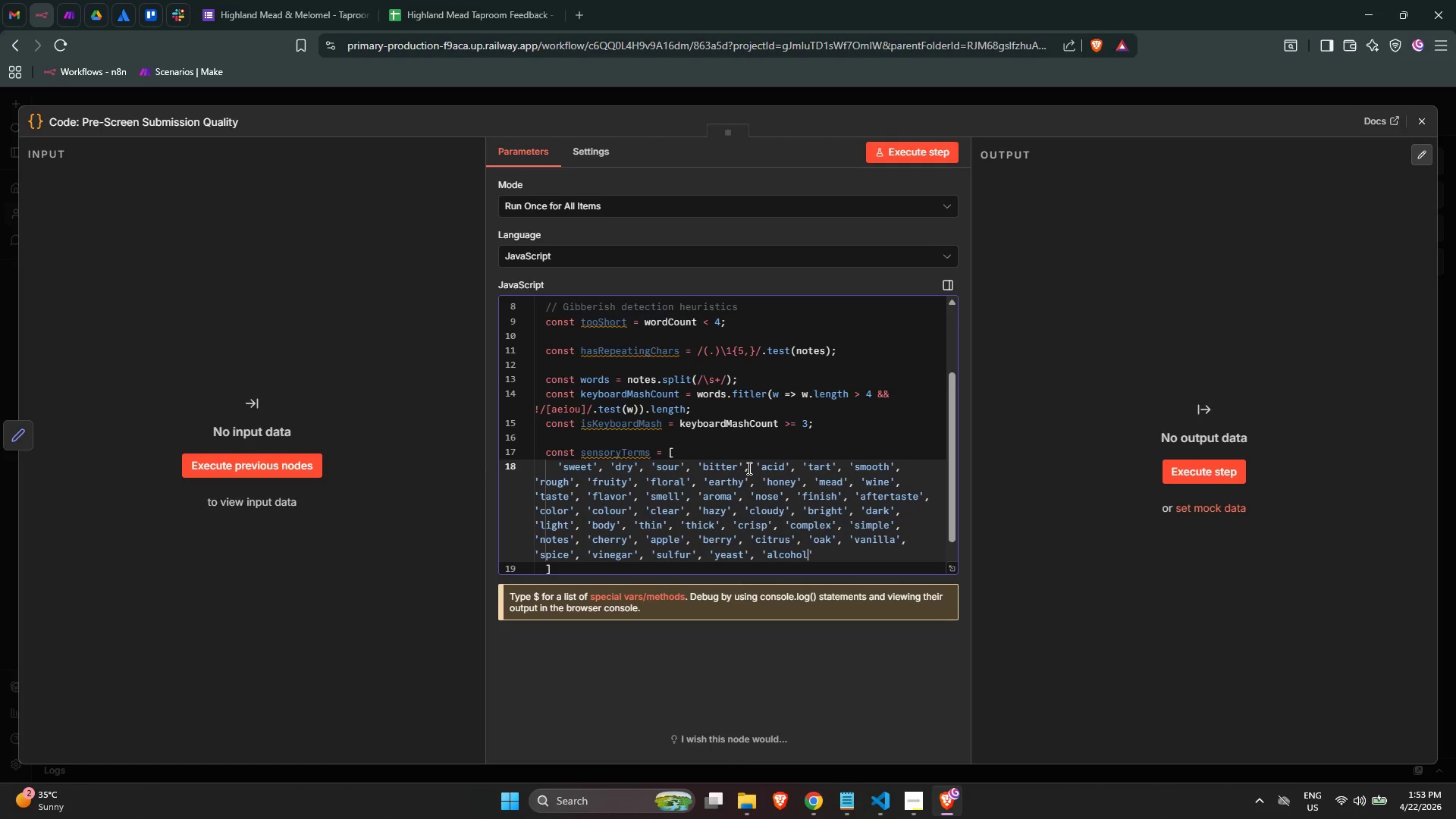 
key(ArrowRight)
 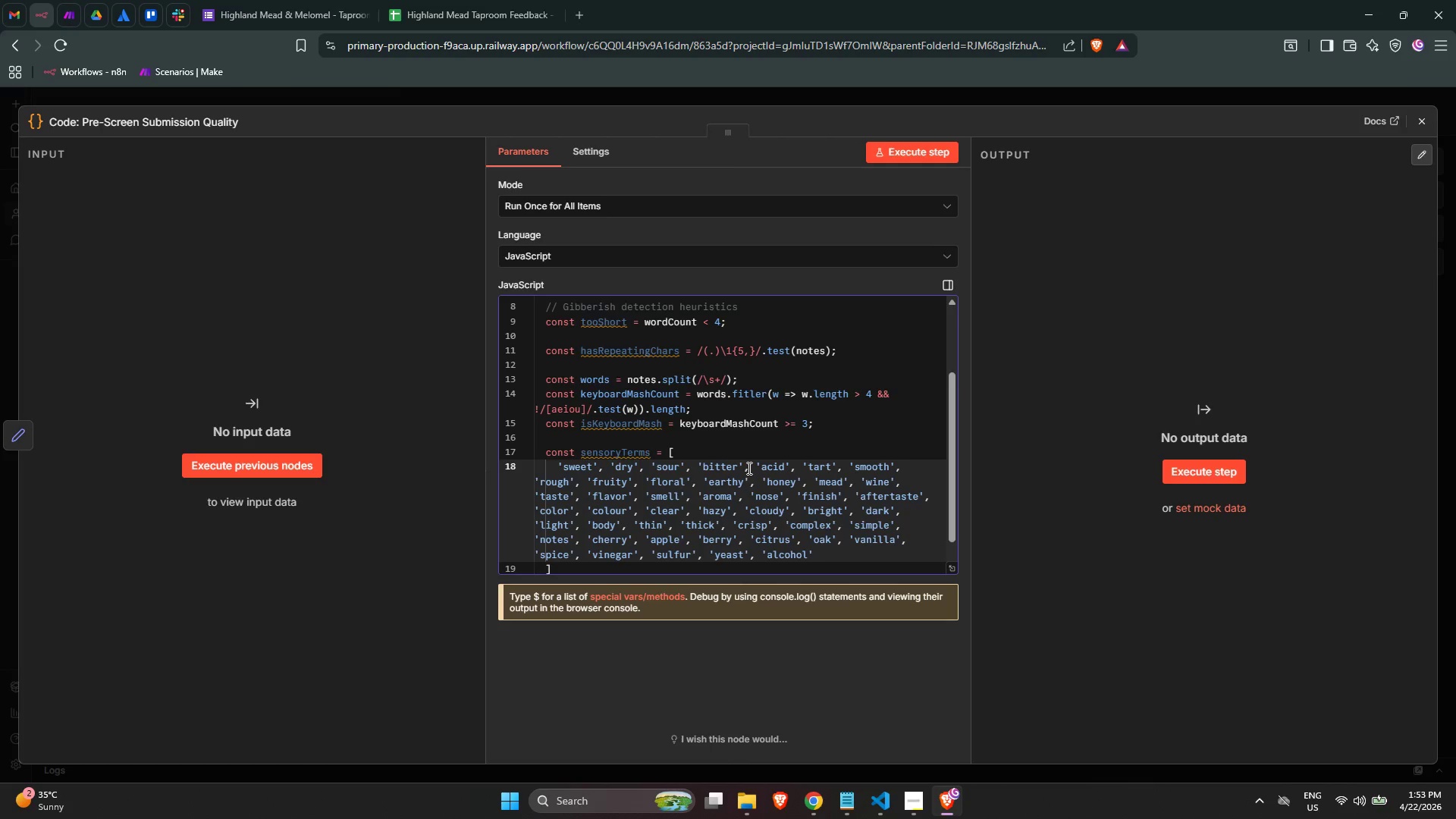 
type(, 'warm)
 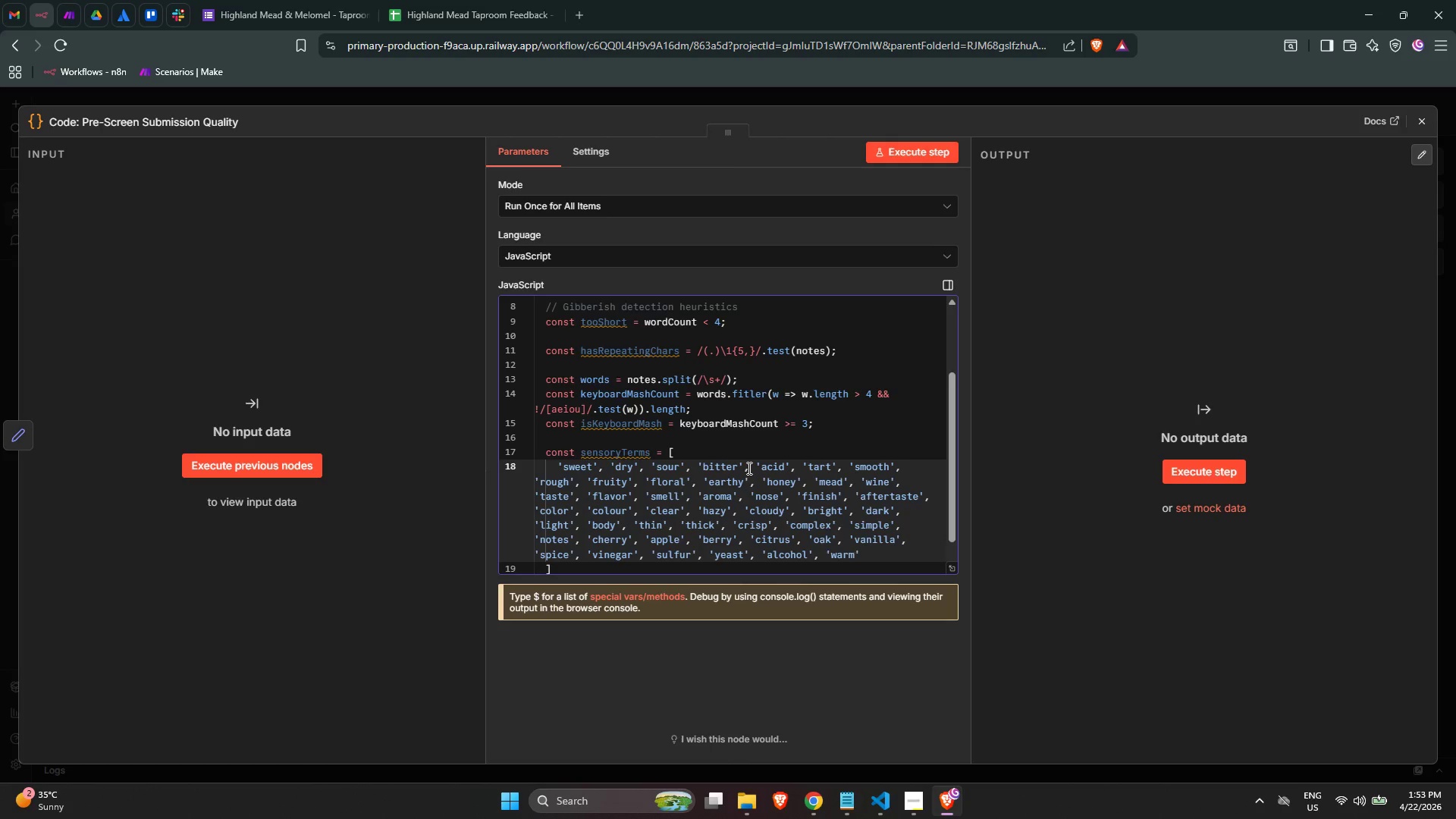 
key(ArrowRight)
 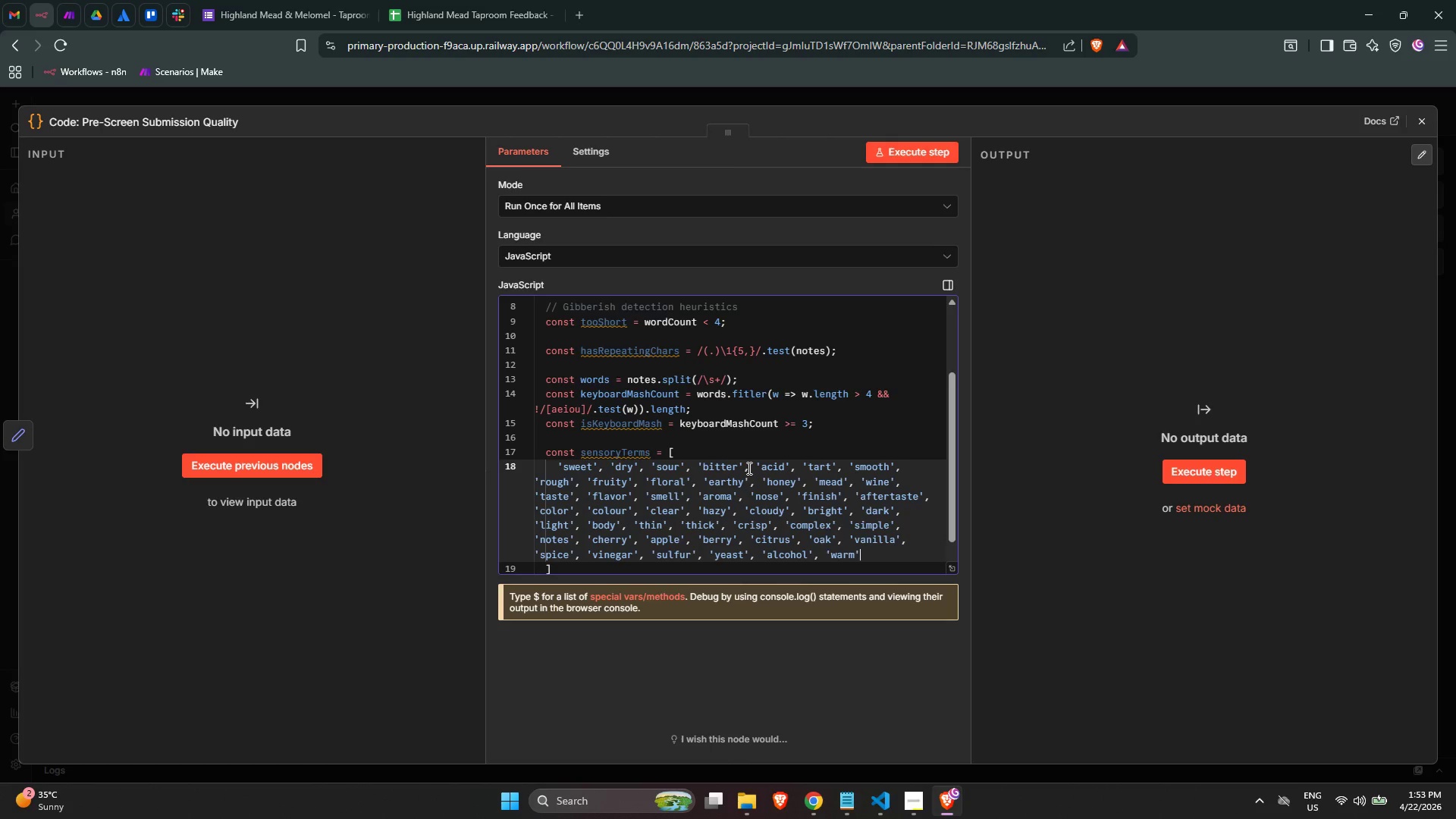 
type(, 'cool)
 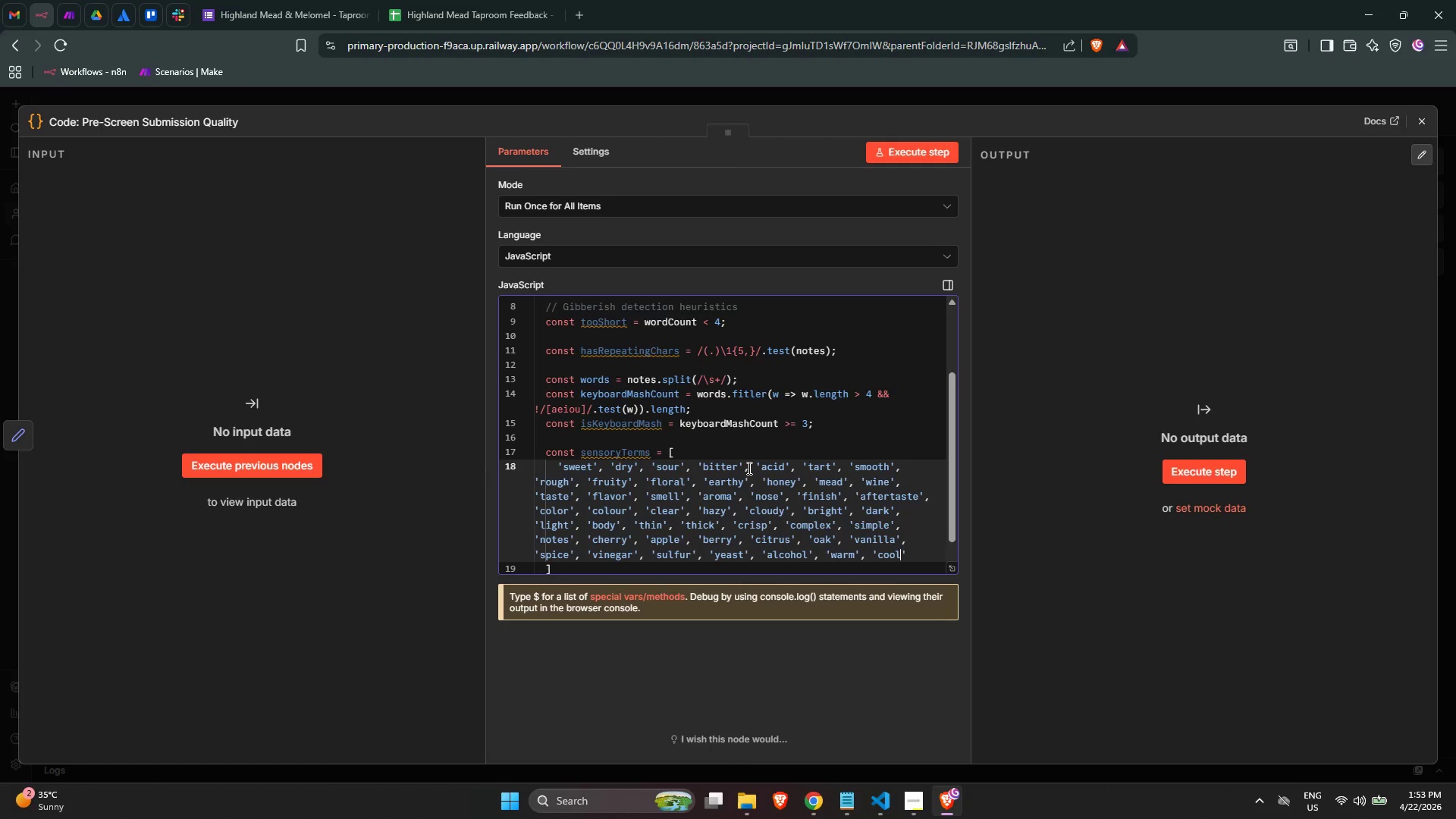 
key(ArrowRight)
 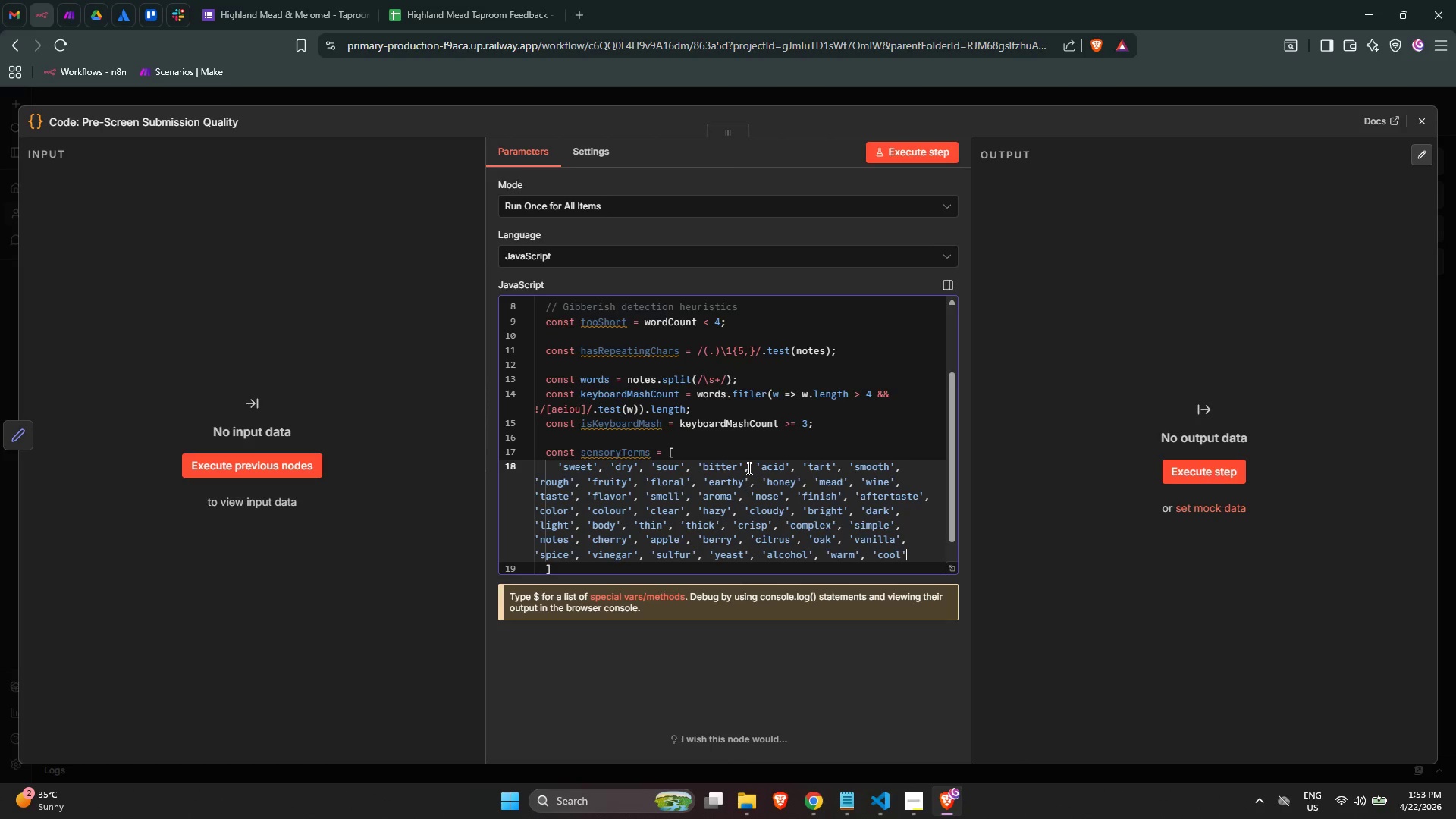 
type(, 'refreshing)
 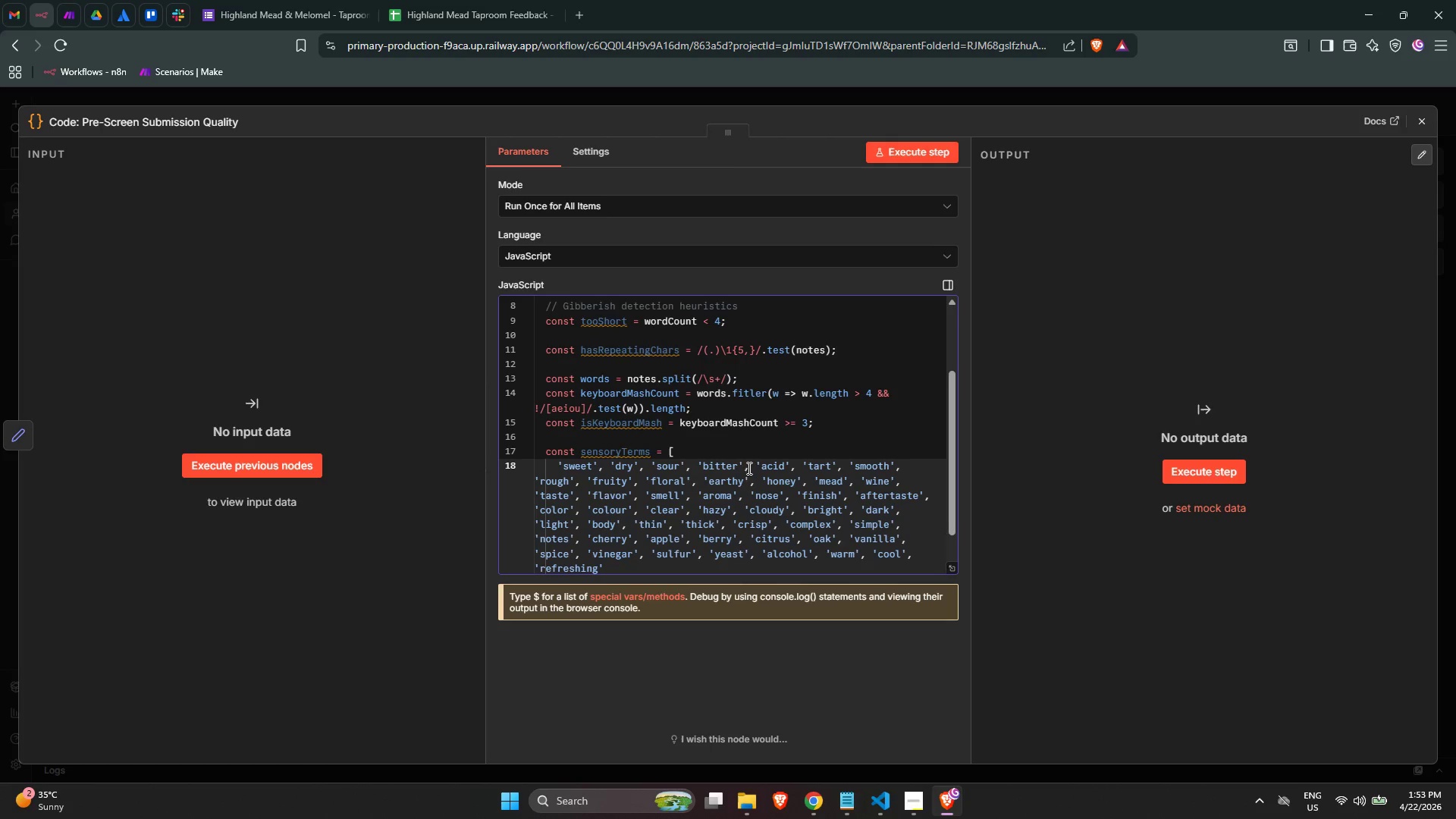 
key(ArrowRight)
 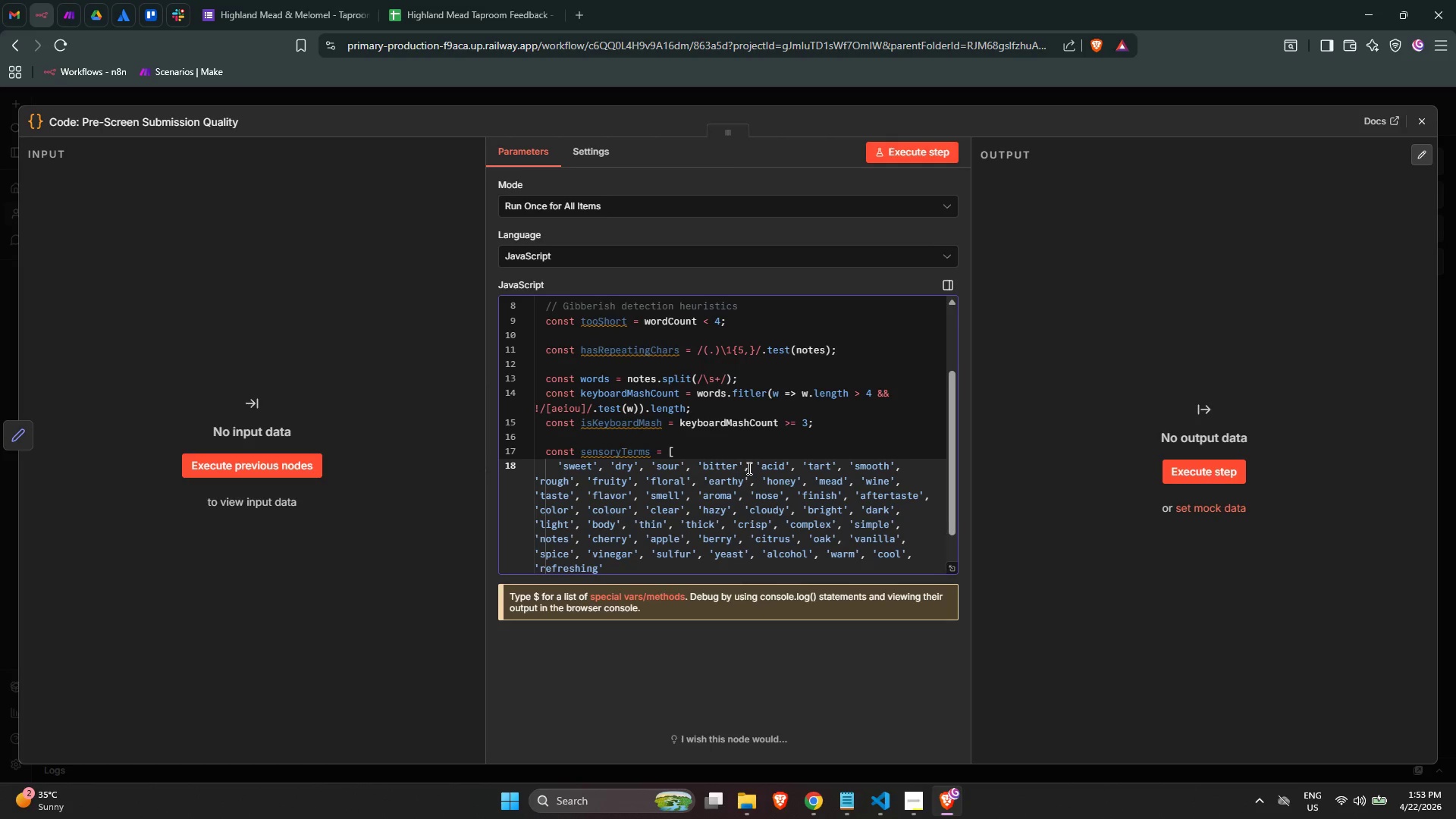 
key(Comma)
 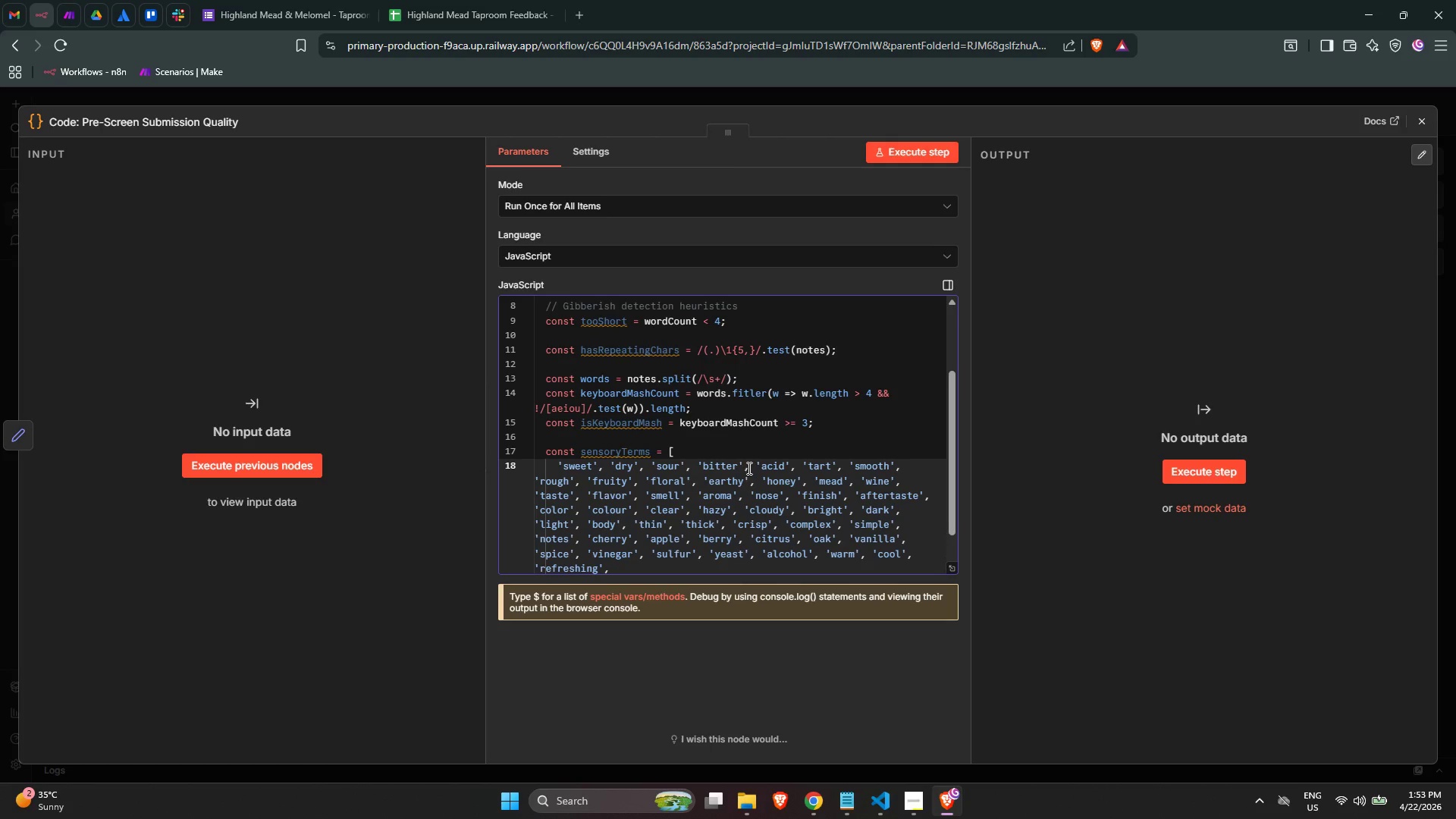 
type( 'interesting)
 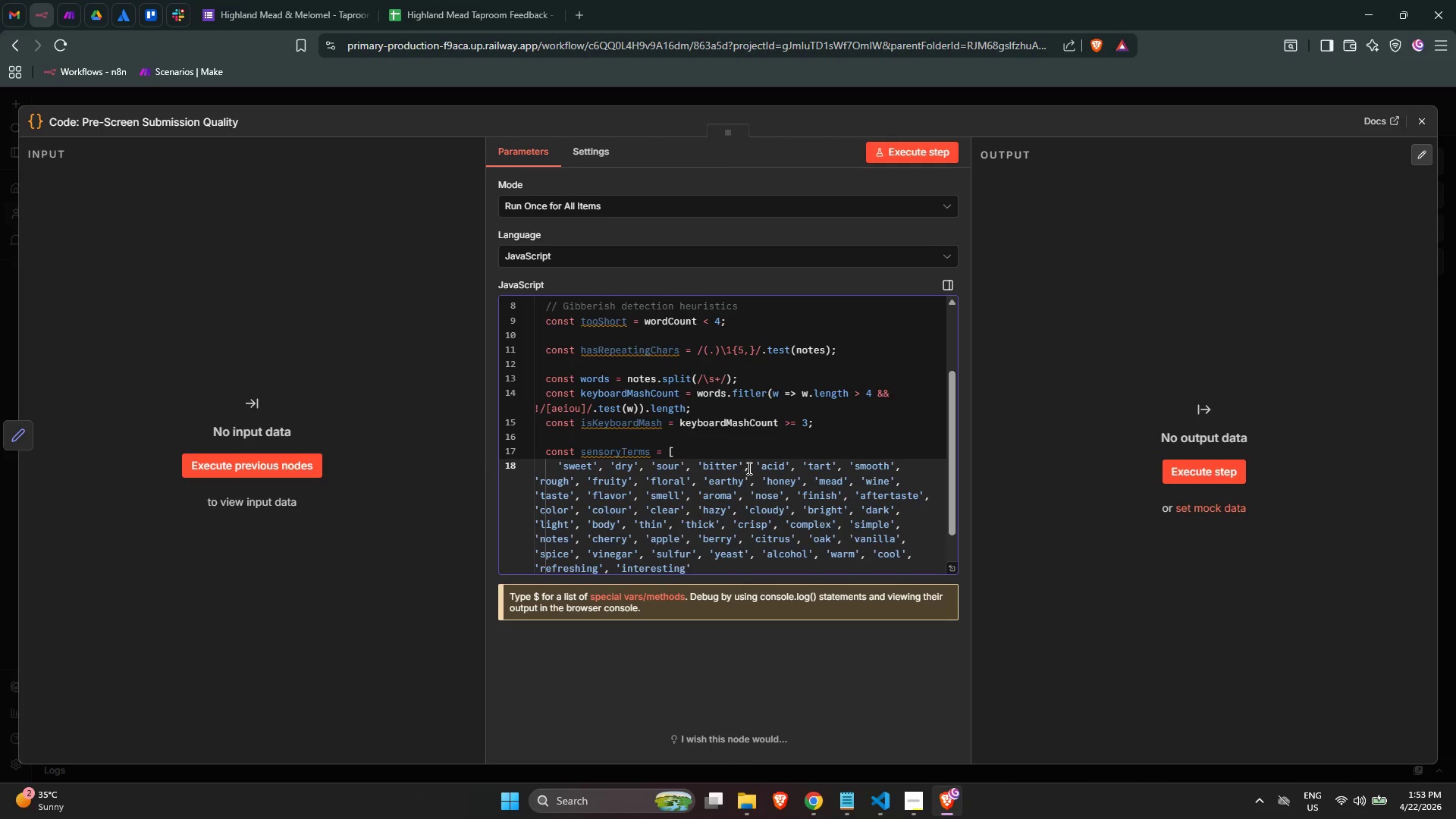 
key(ArrowRight)
 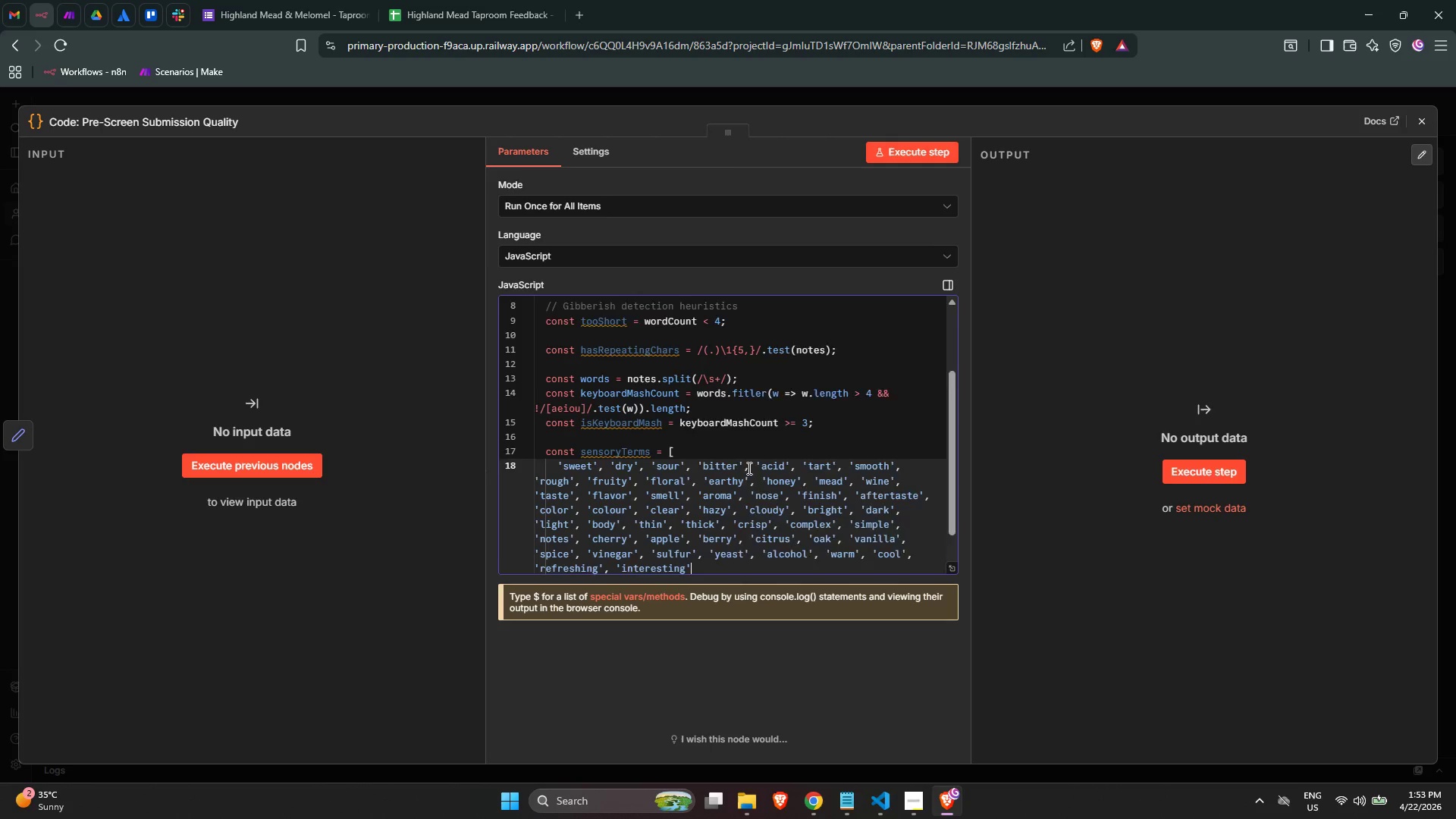 
key(ArrowRight)
 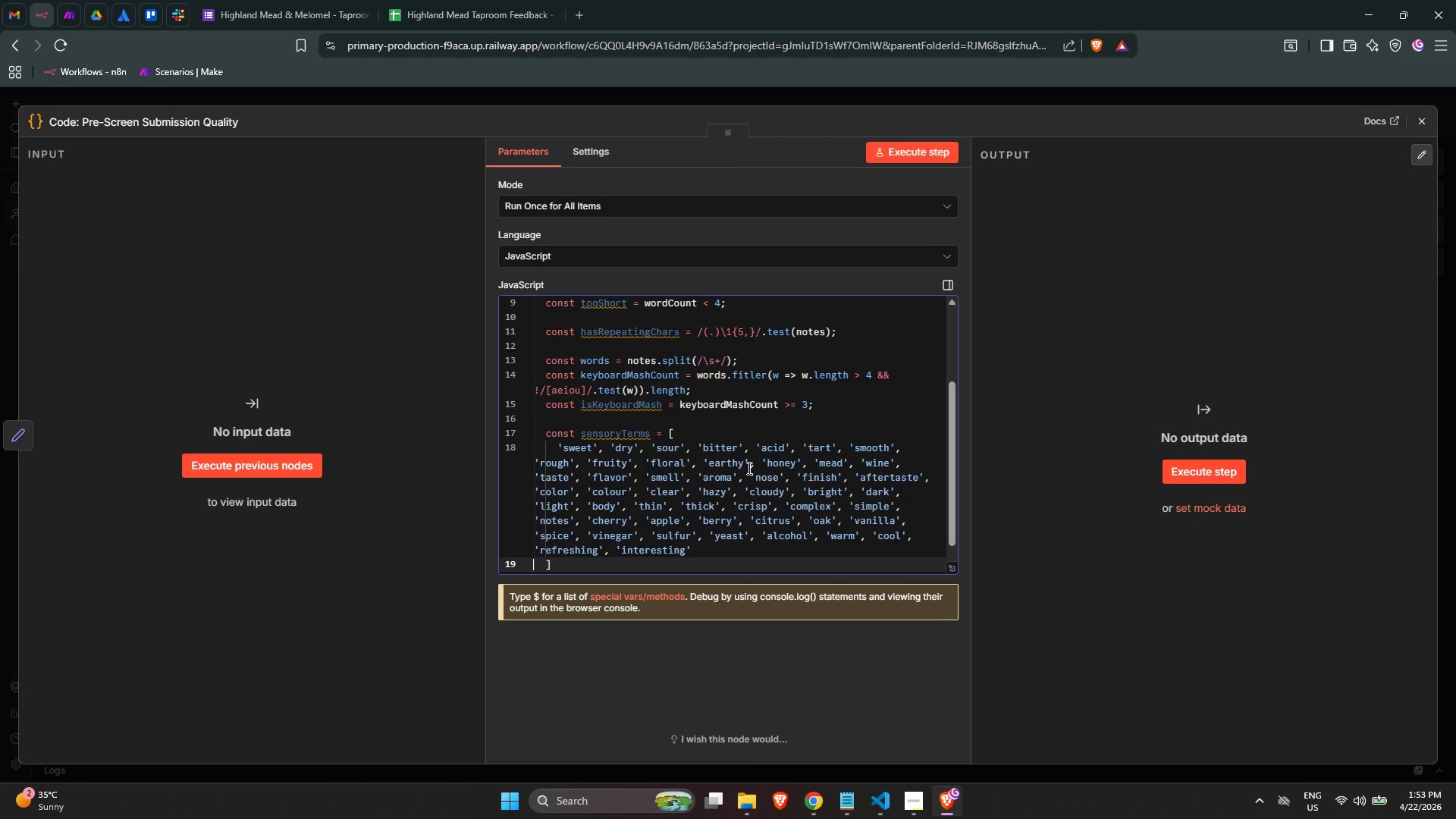 
key(ArrowLeft)
 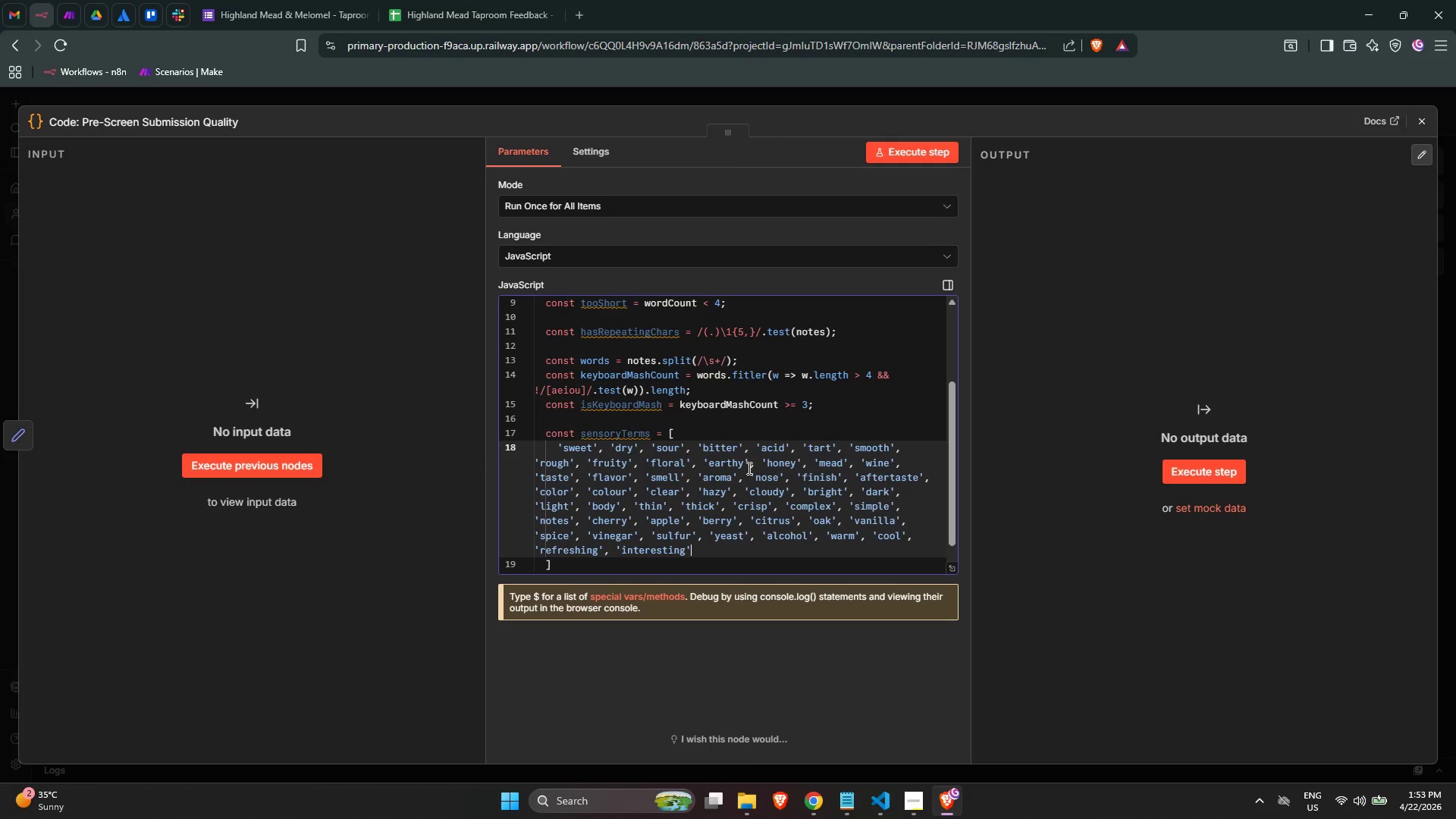 
key(ArrowLeft)
 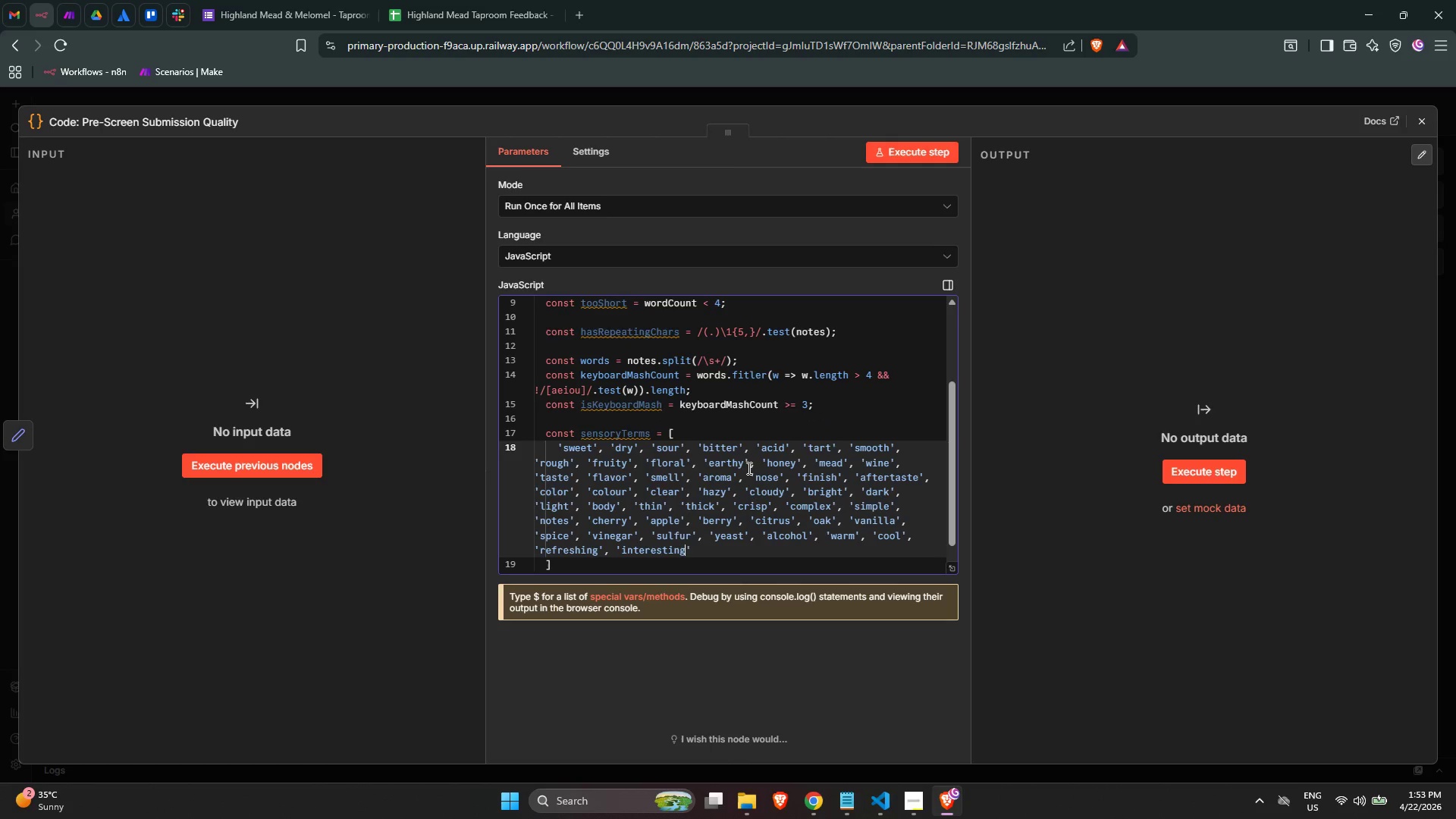 
key(ArrowRight)
 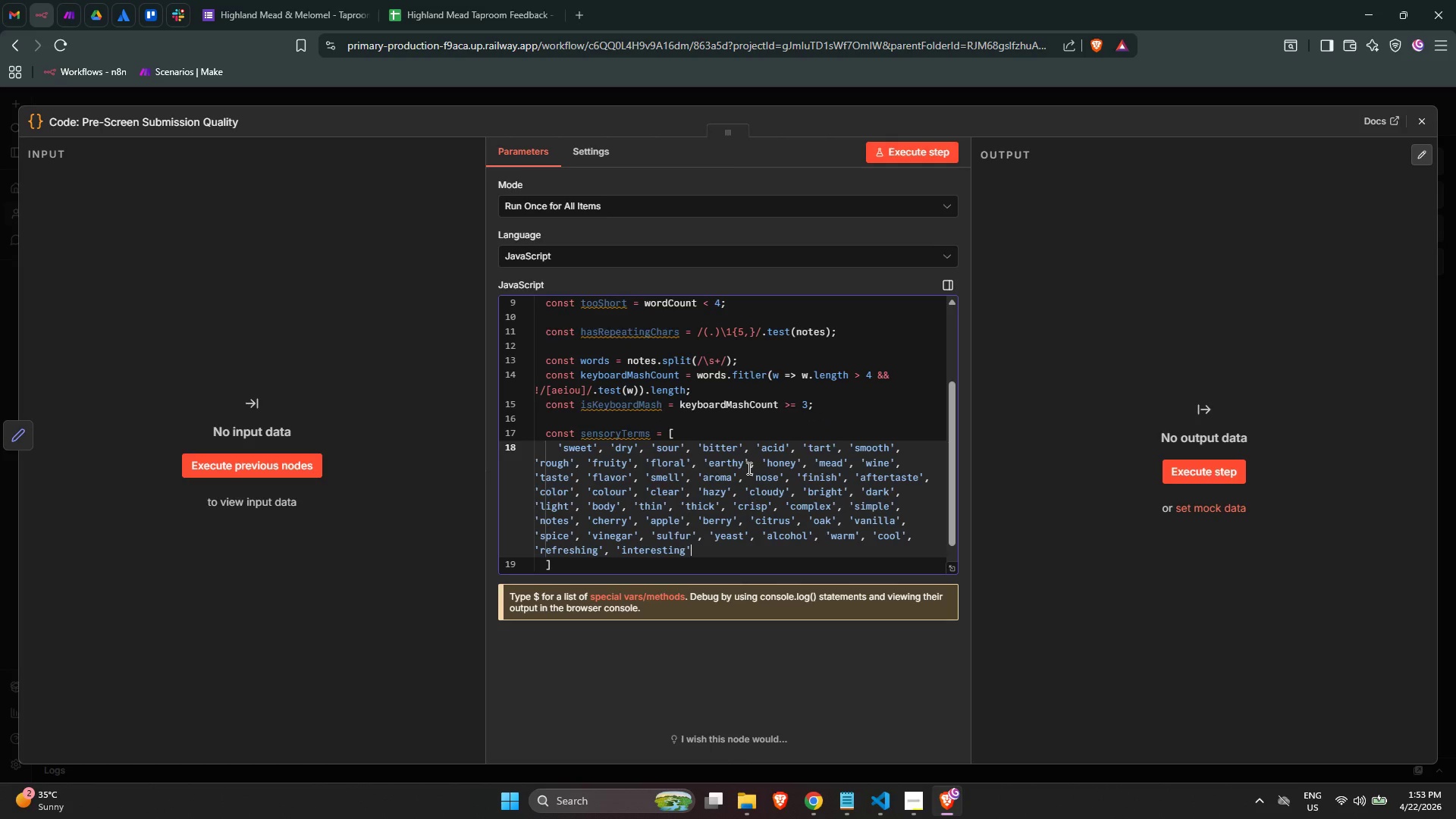 
key(Comma)
 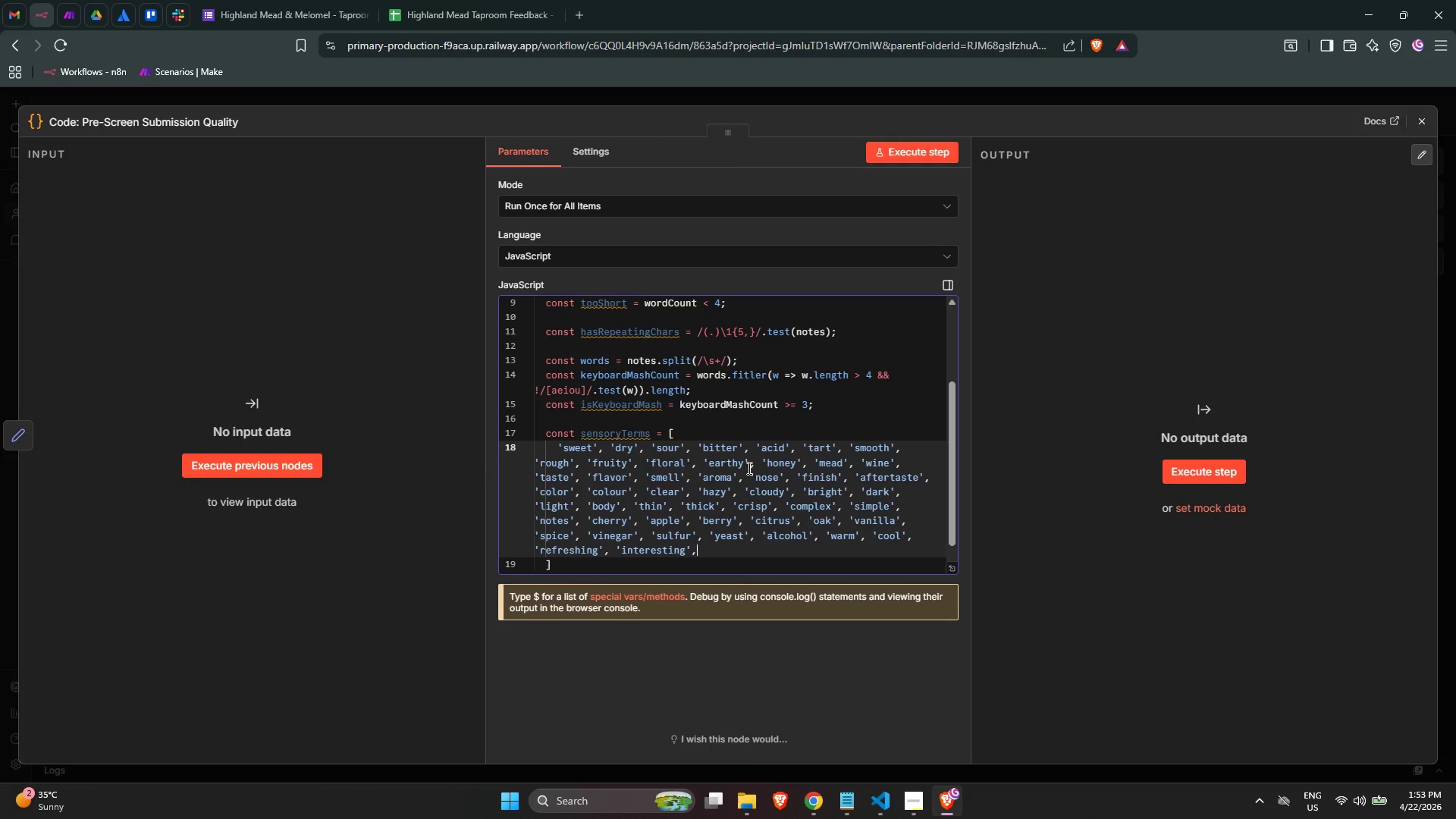 
key(Space)
 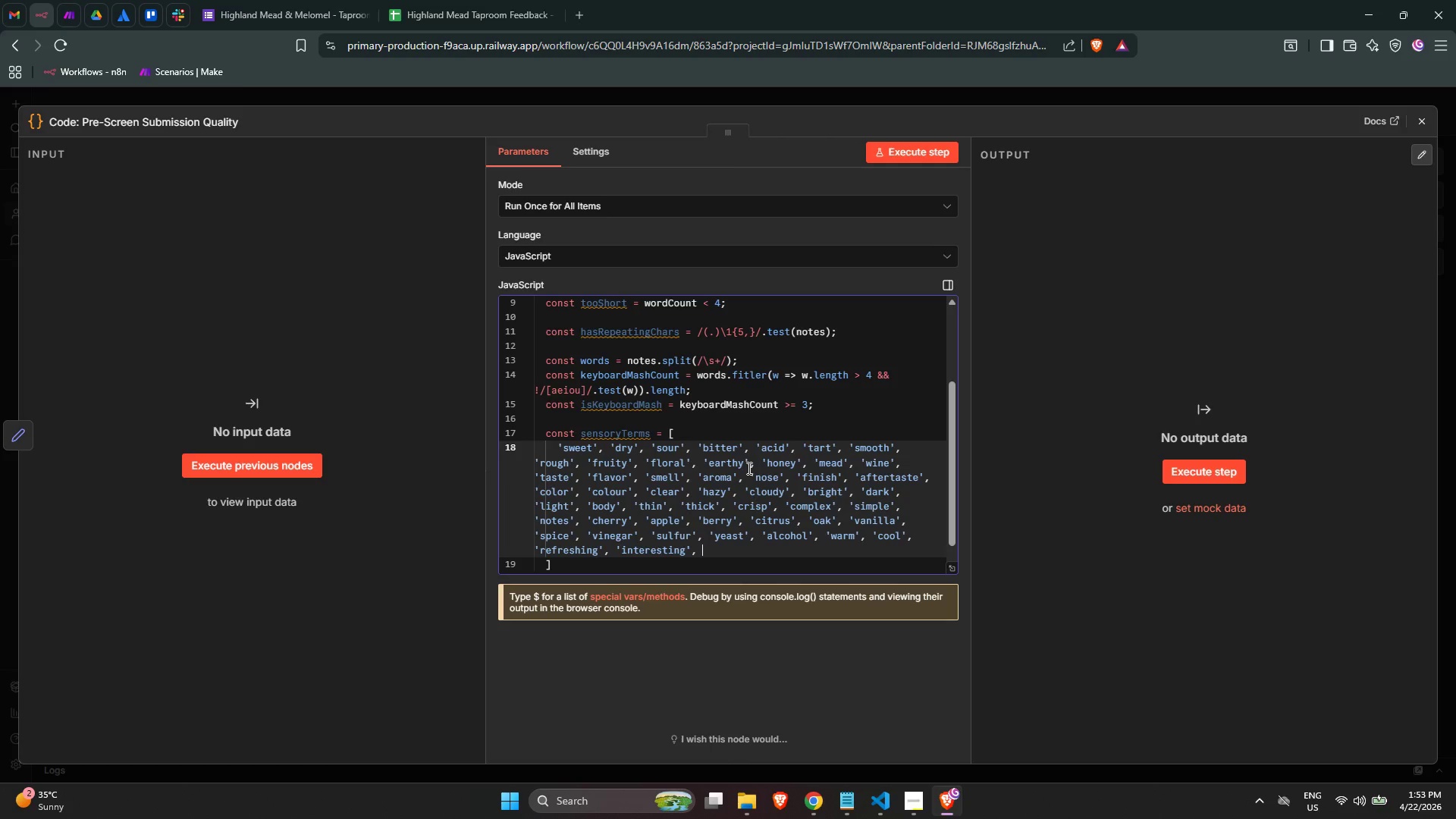 
wait(6.73)
 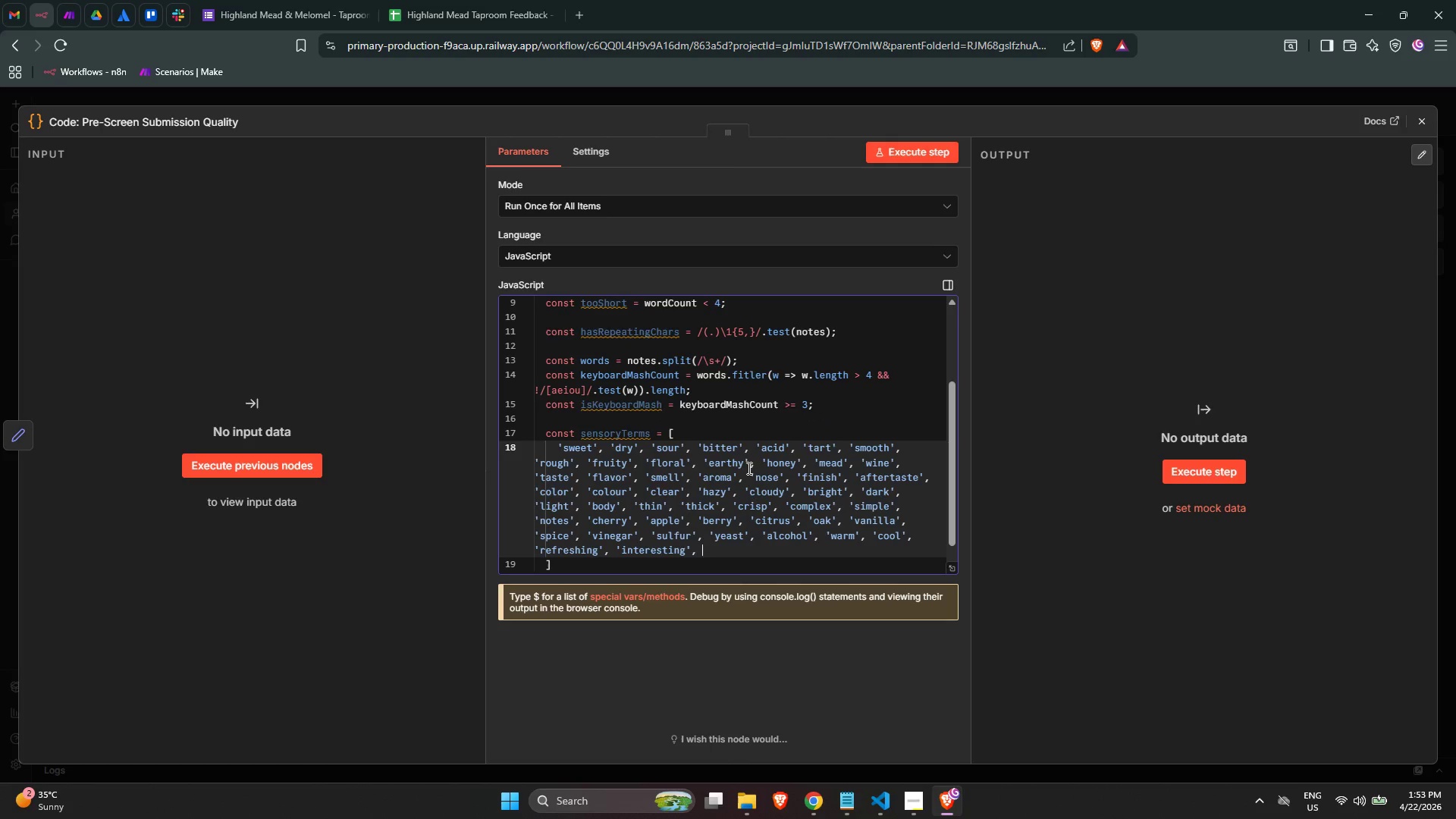 
type('weid)
key(Backspace)
type(rd)
 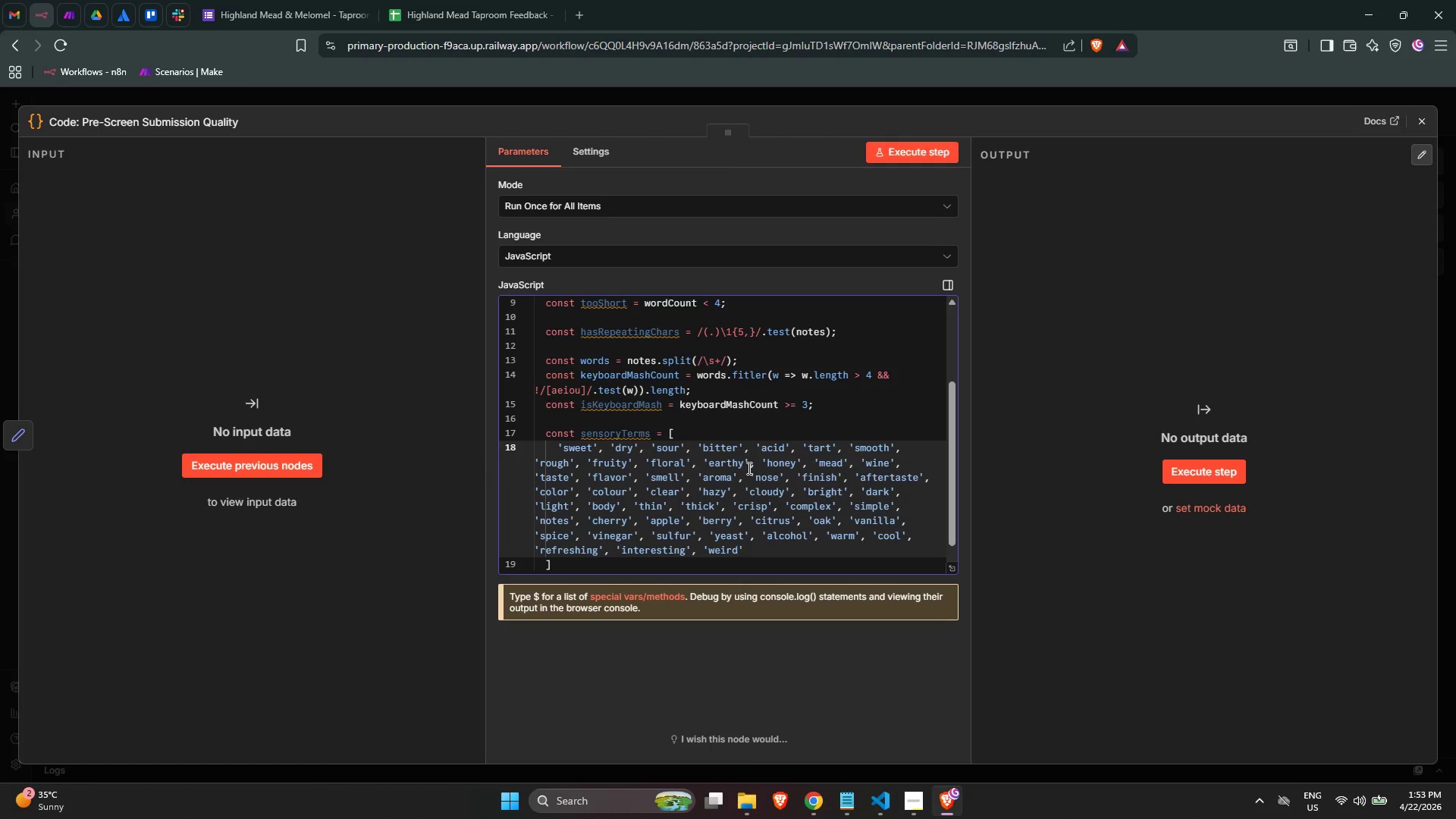 
key(ArrowRight)
 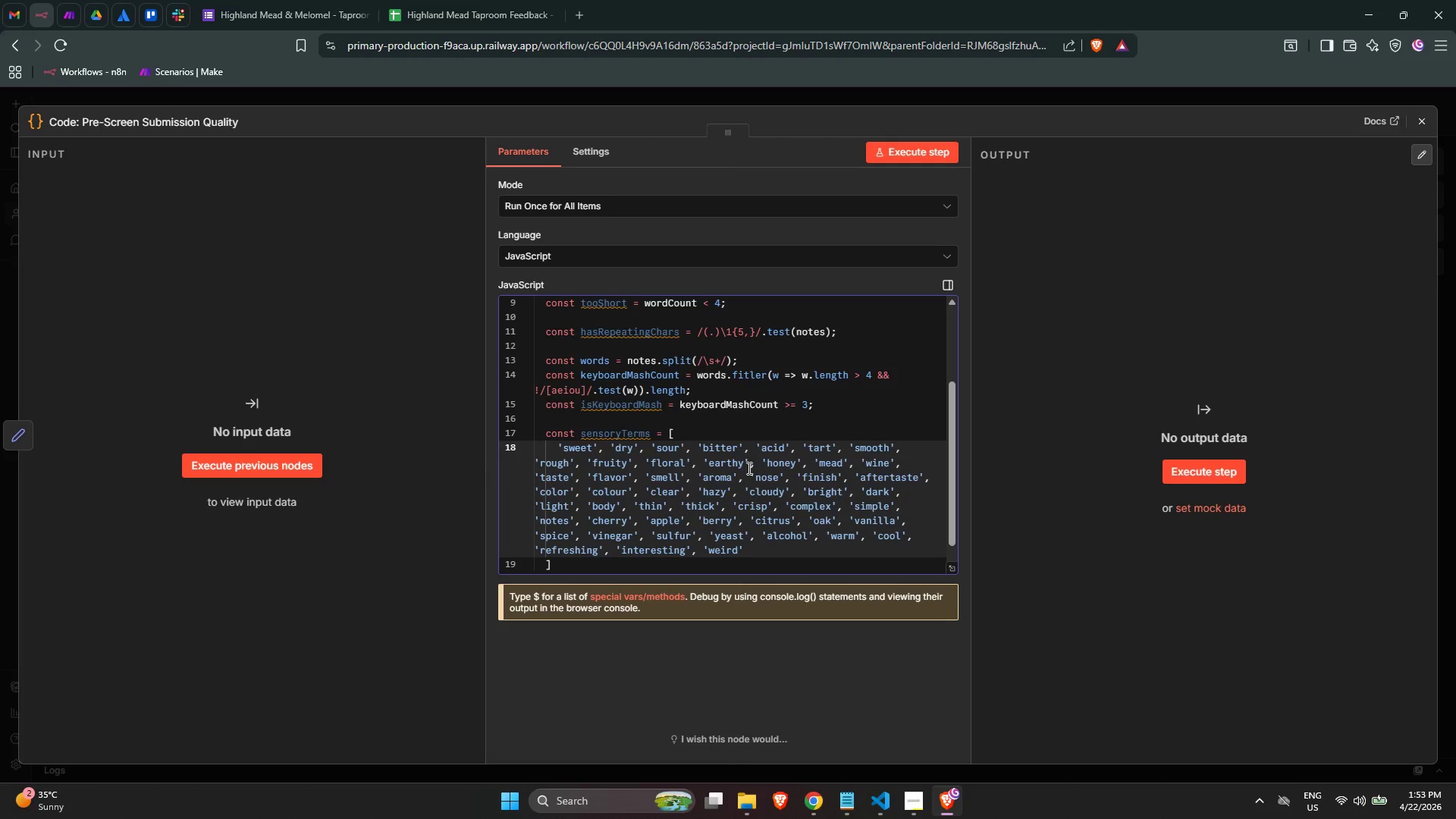 
type(, 'off)
 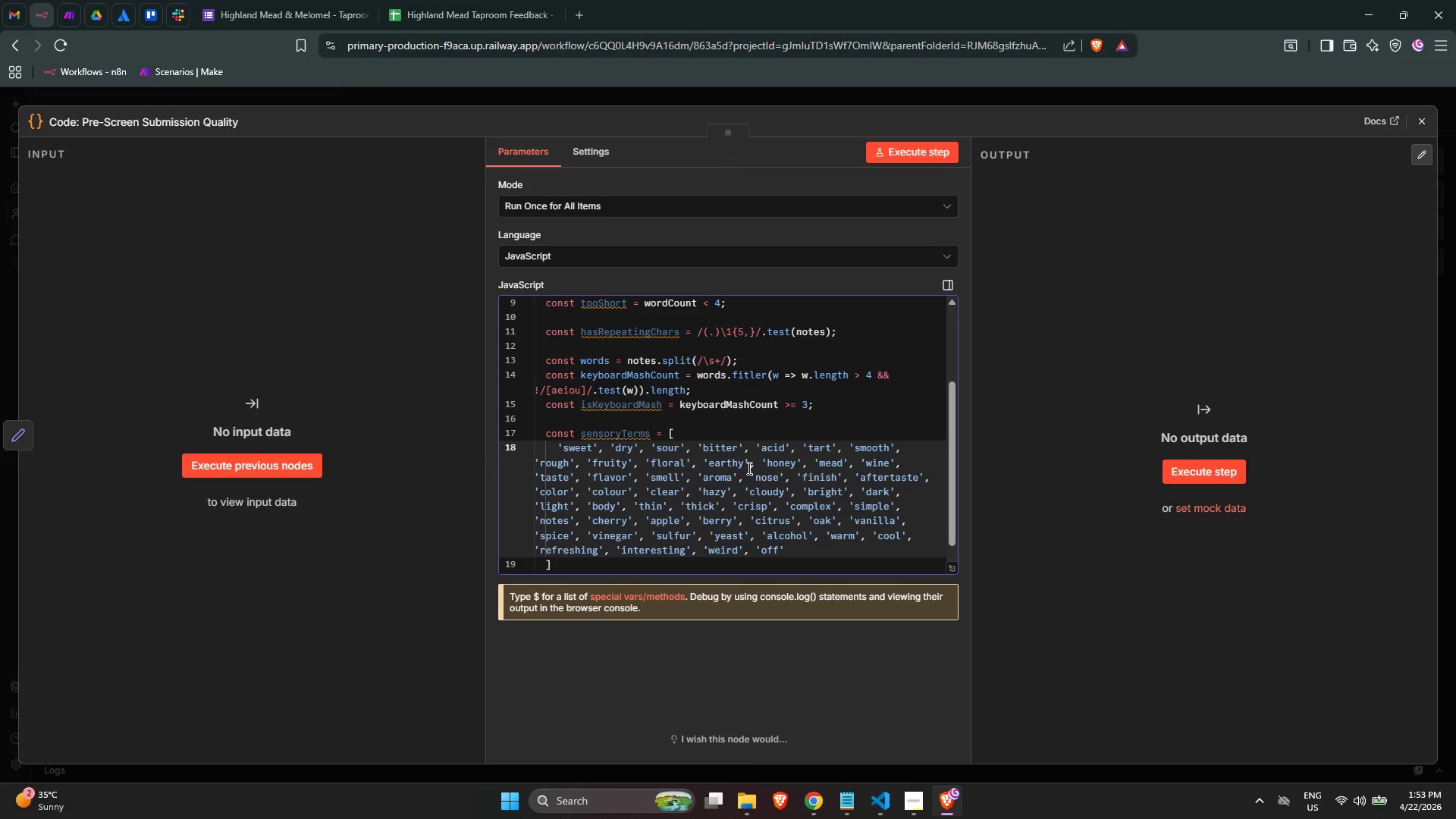 
key(ArrowRight)
 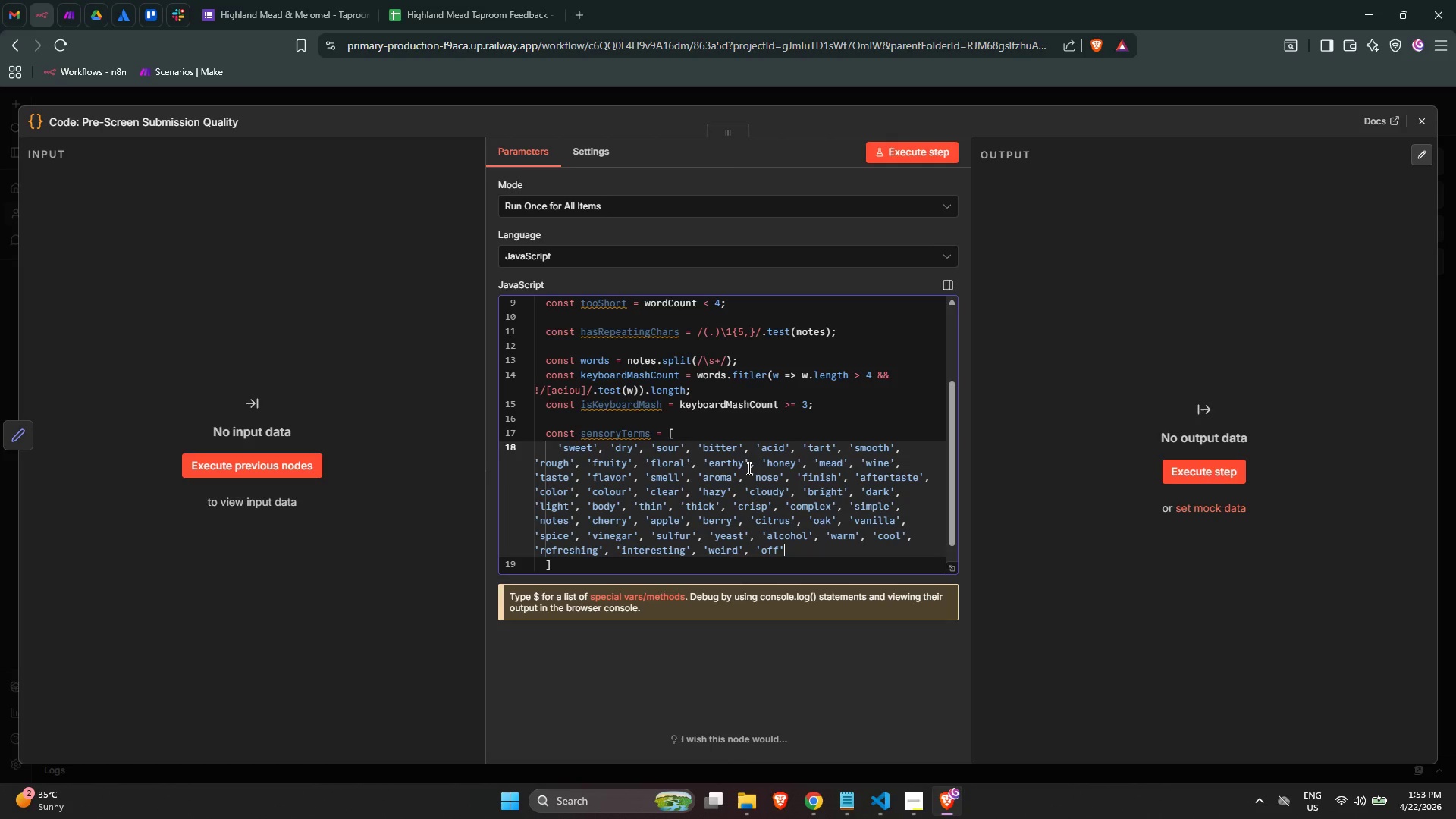 
type(, 'nice)
 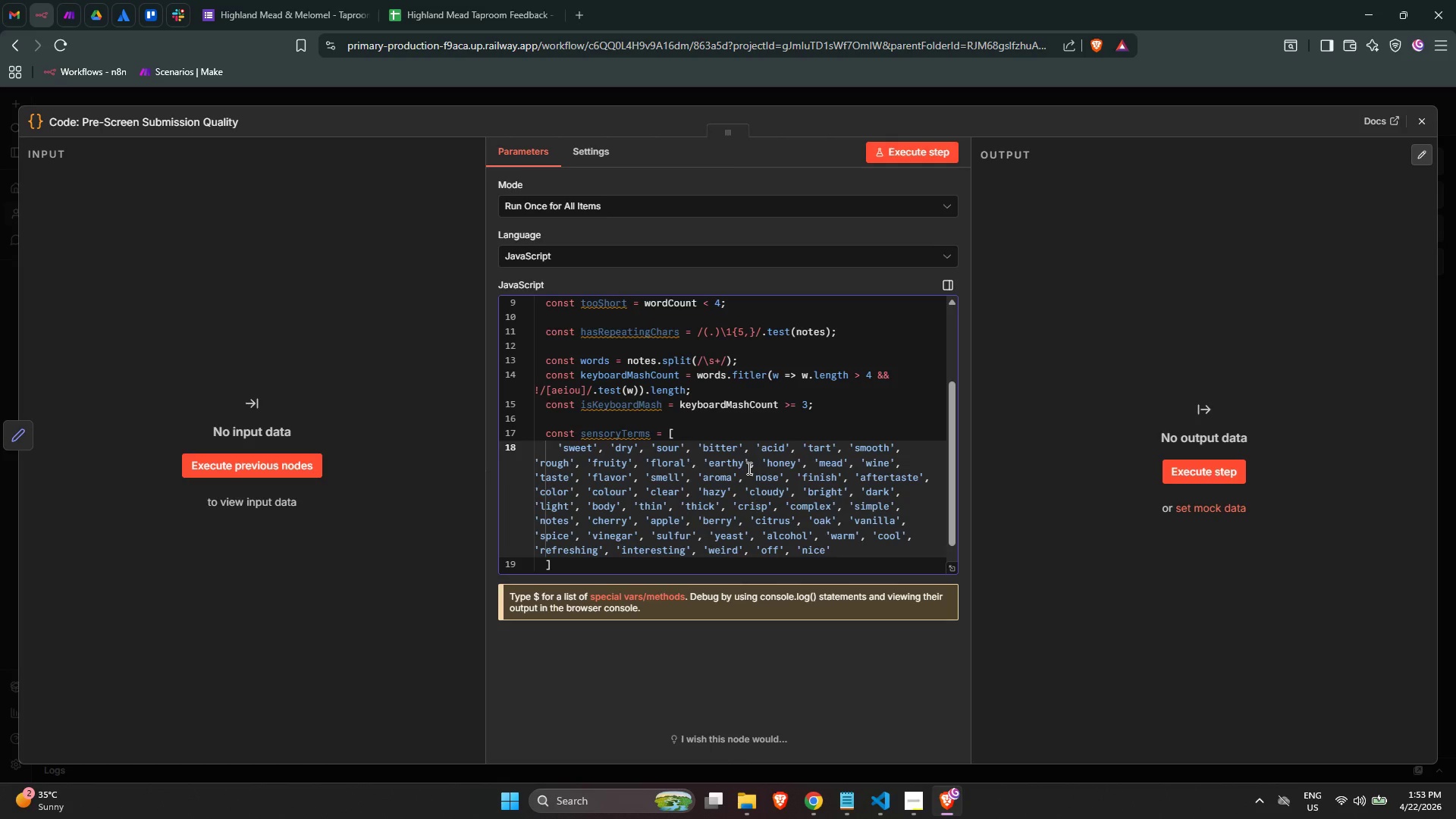 
key(ArrowRight)
 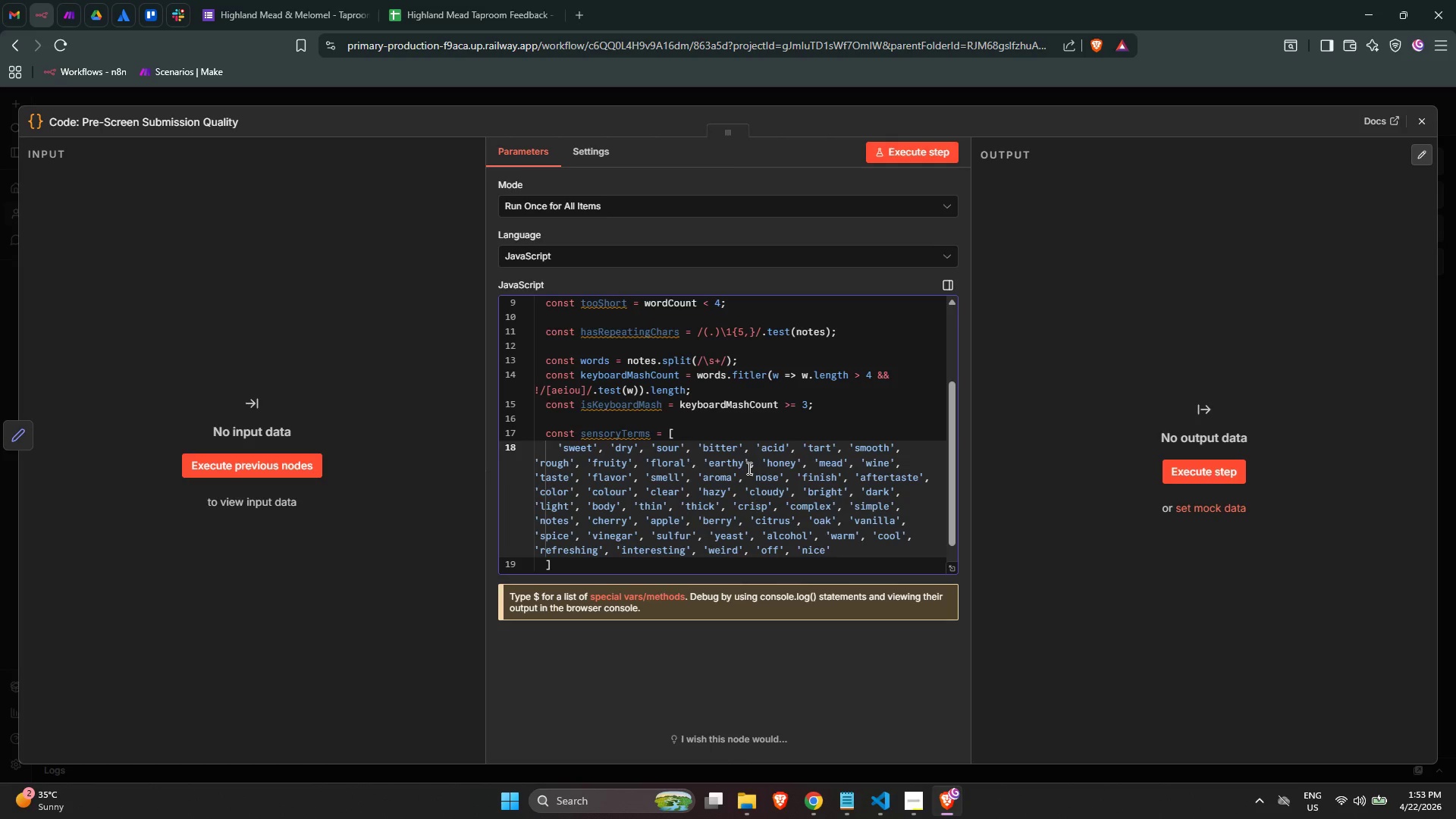 
type(, good)
 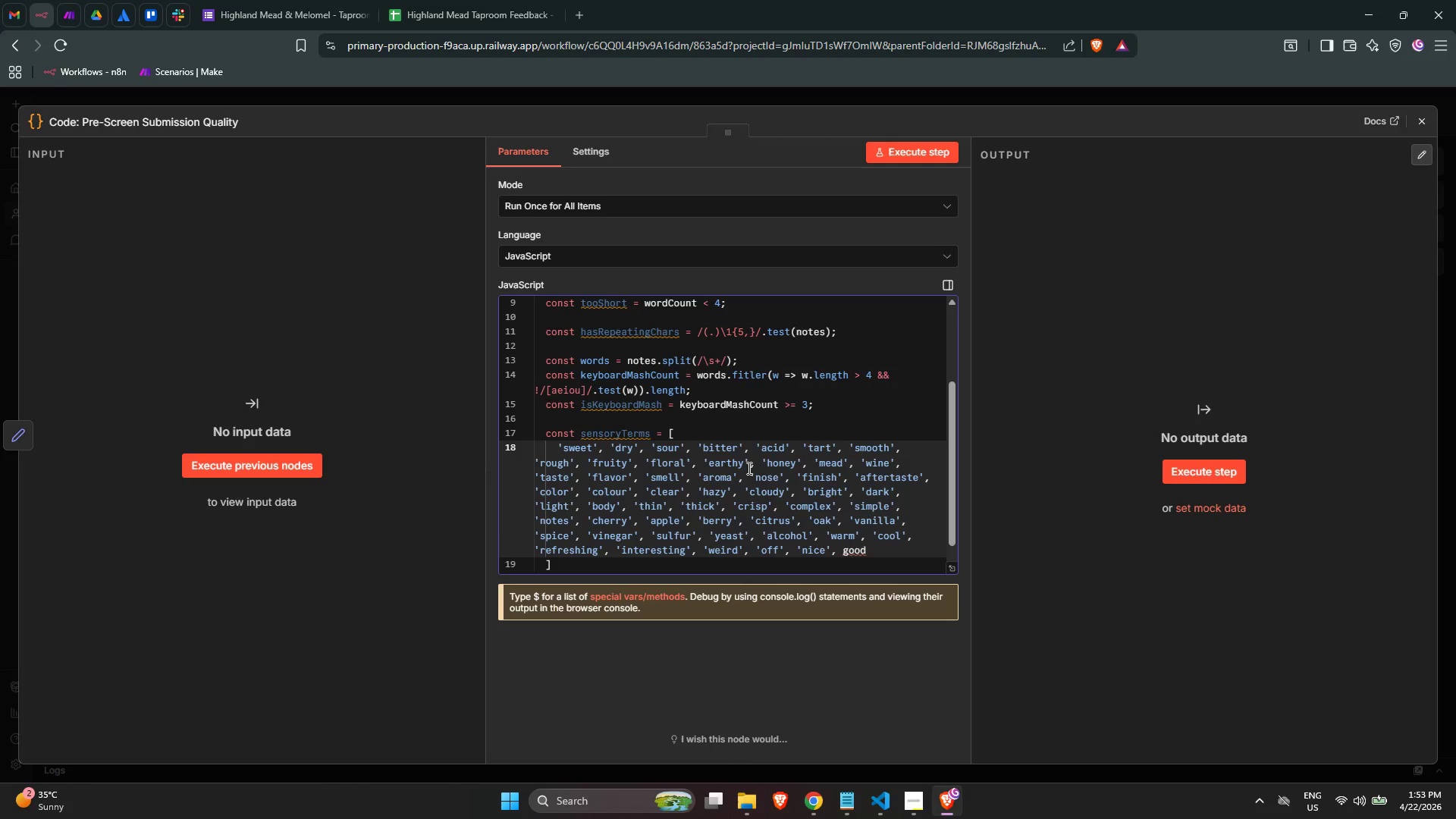 
key(ArrowRight)
 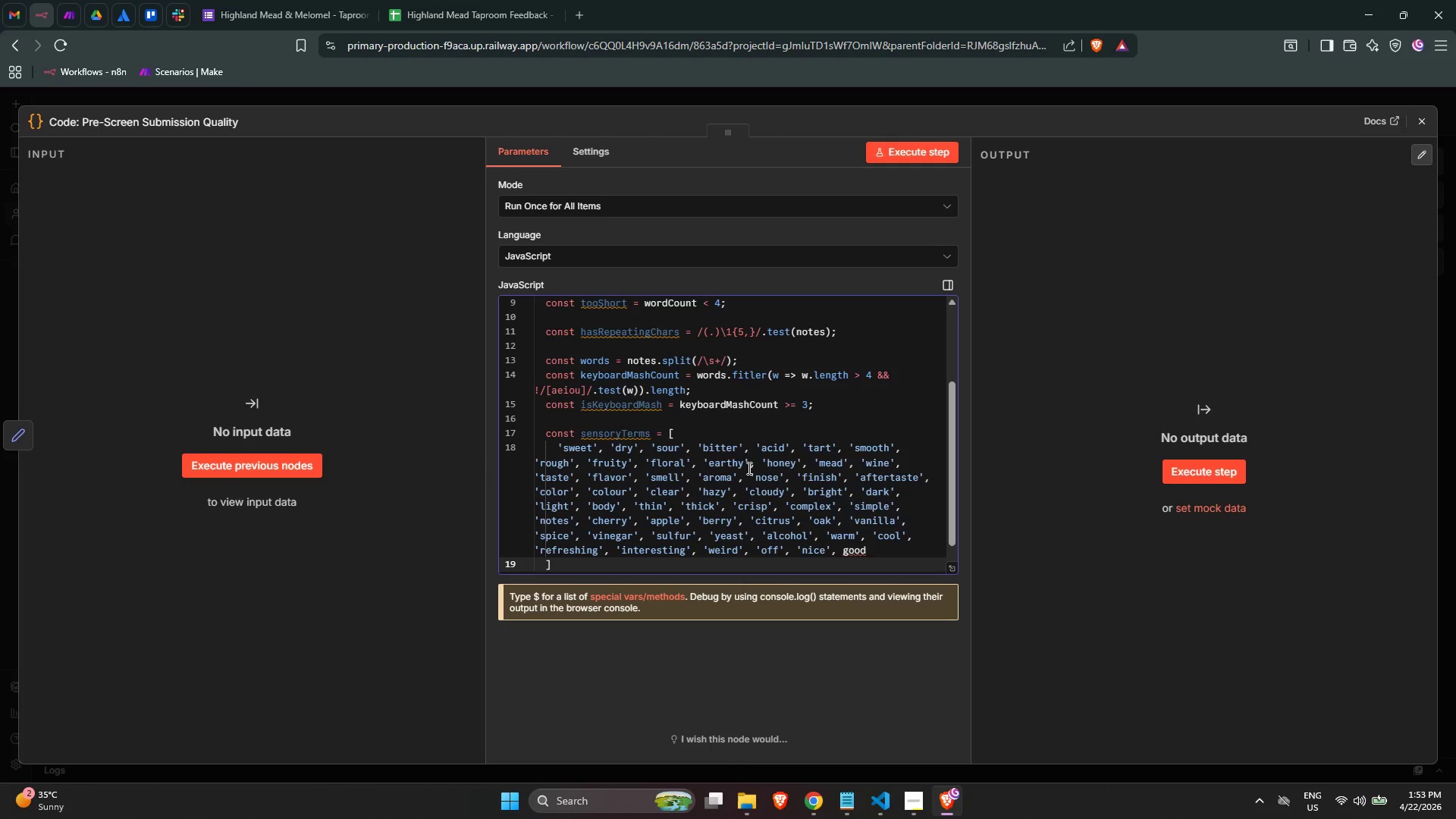 
key(ArrowLeft)
 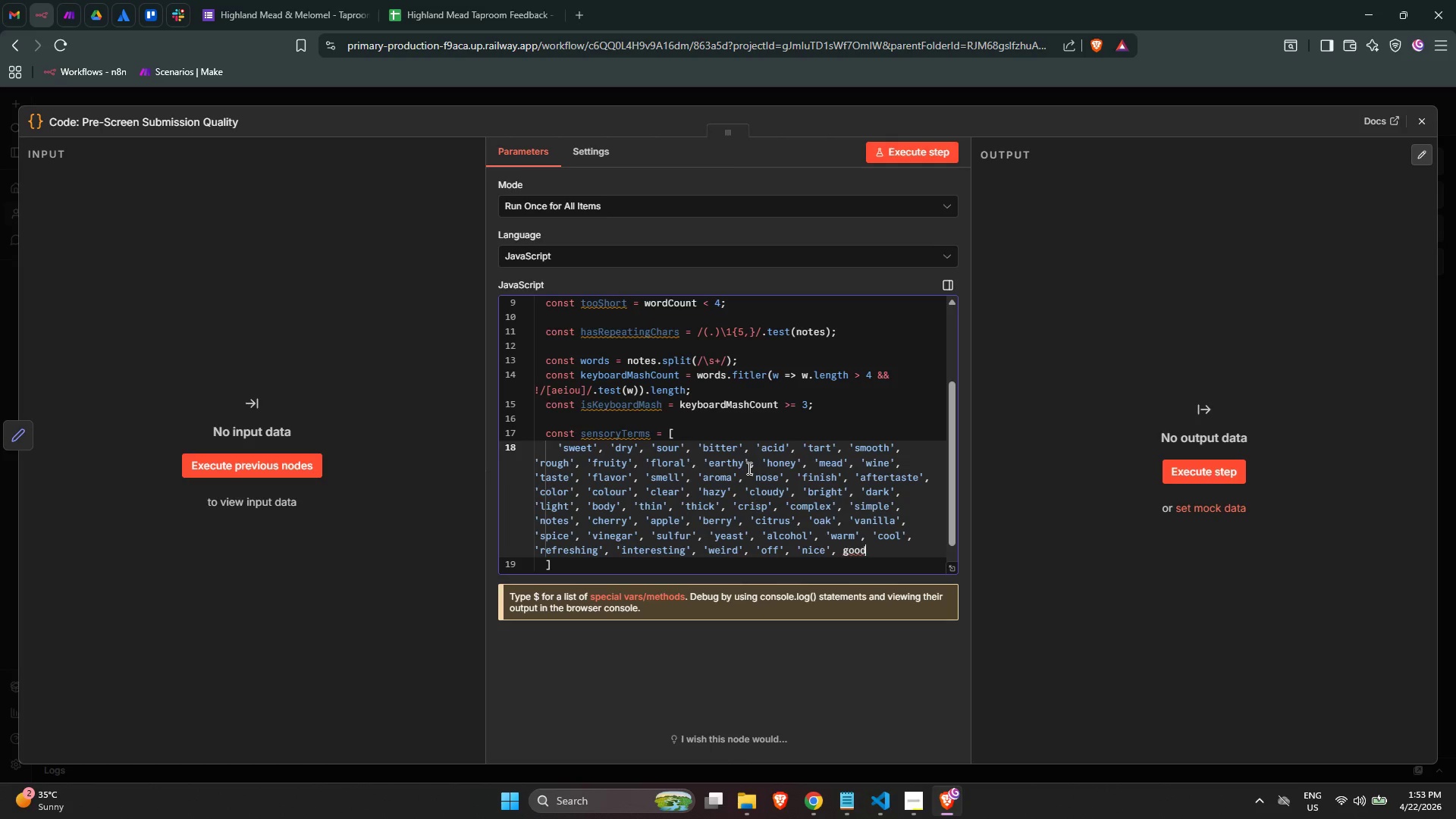 
key(ArrowLeft)
 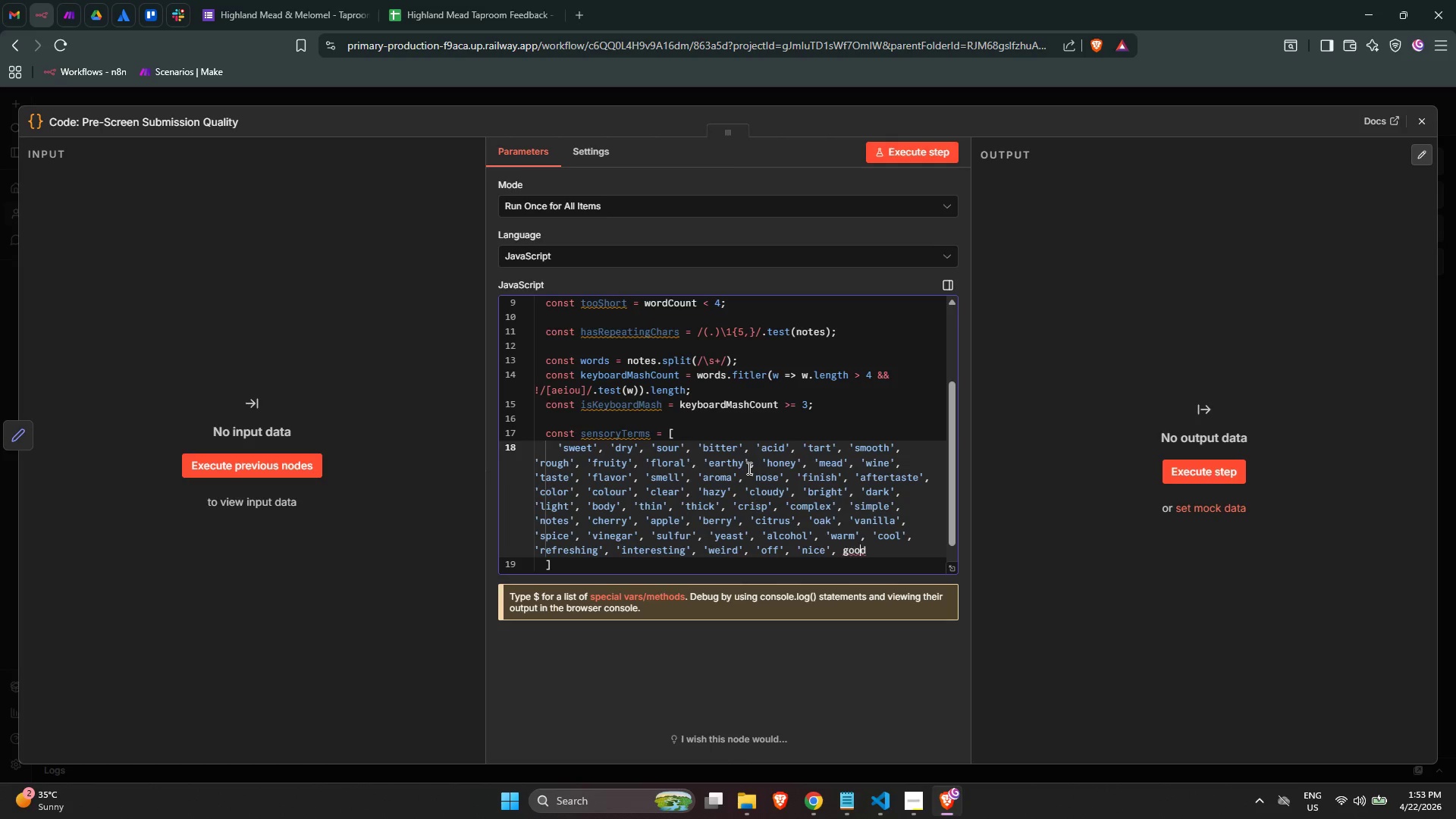 
key(ArrowLeft)
 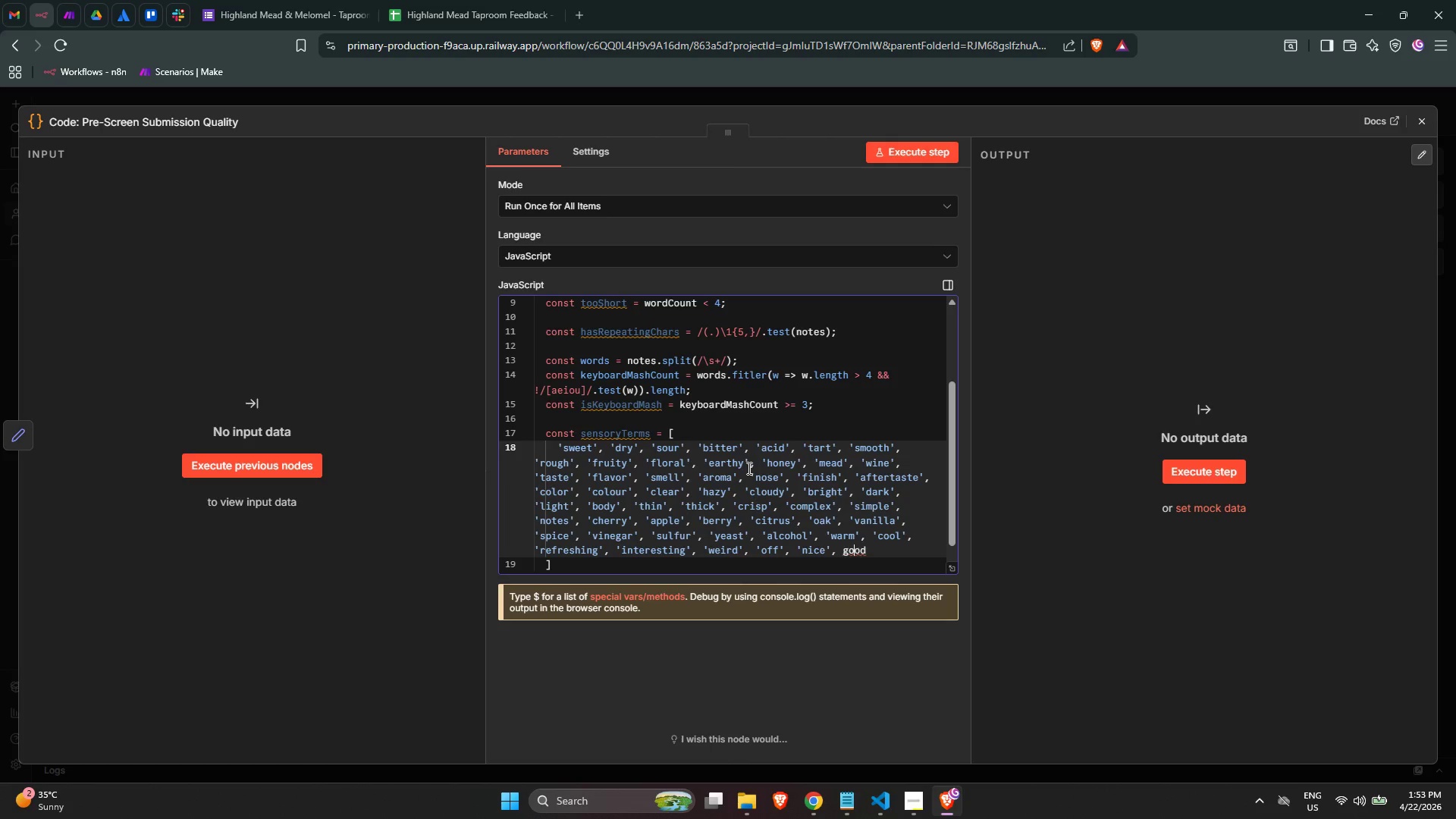 
key(ArrowLeft)
 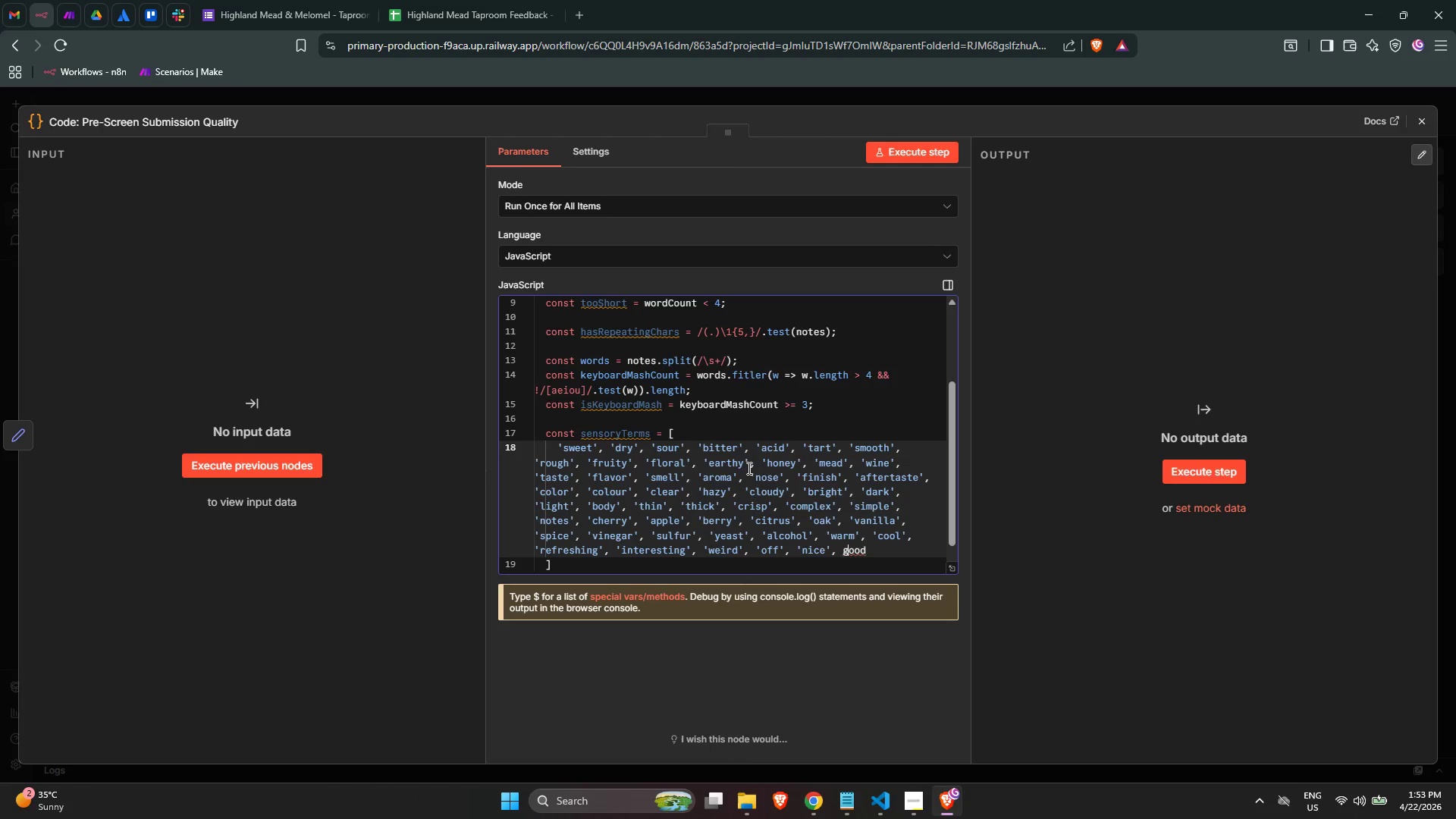 
key(ArrowLeft)
 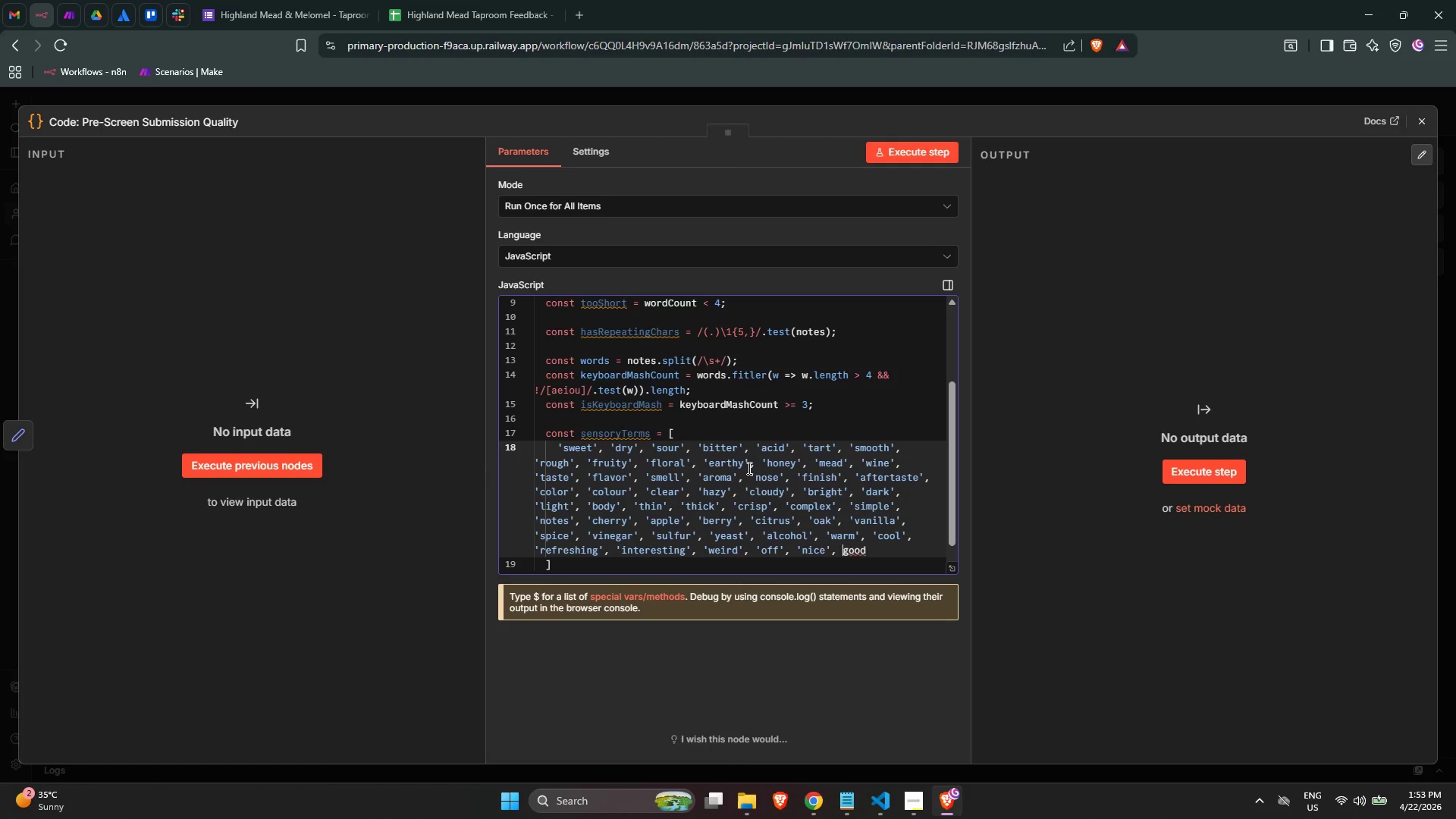 
key(Quote)
 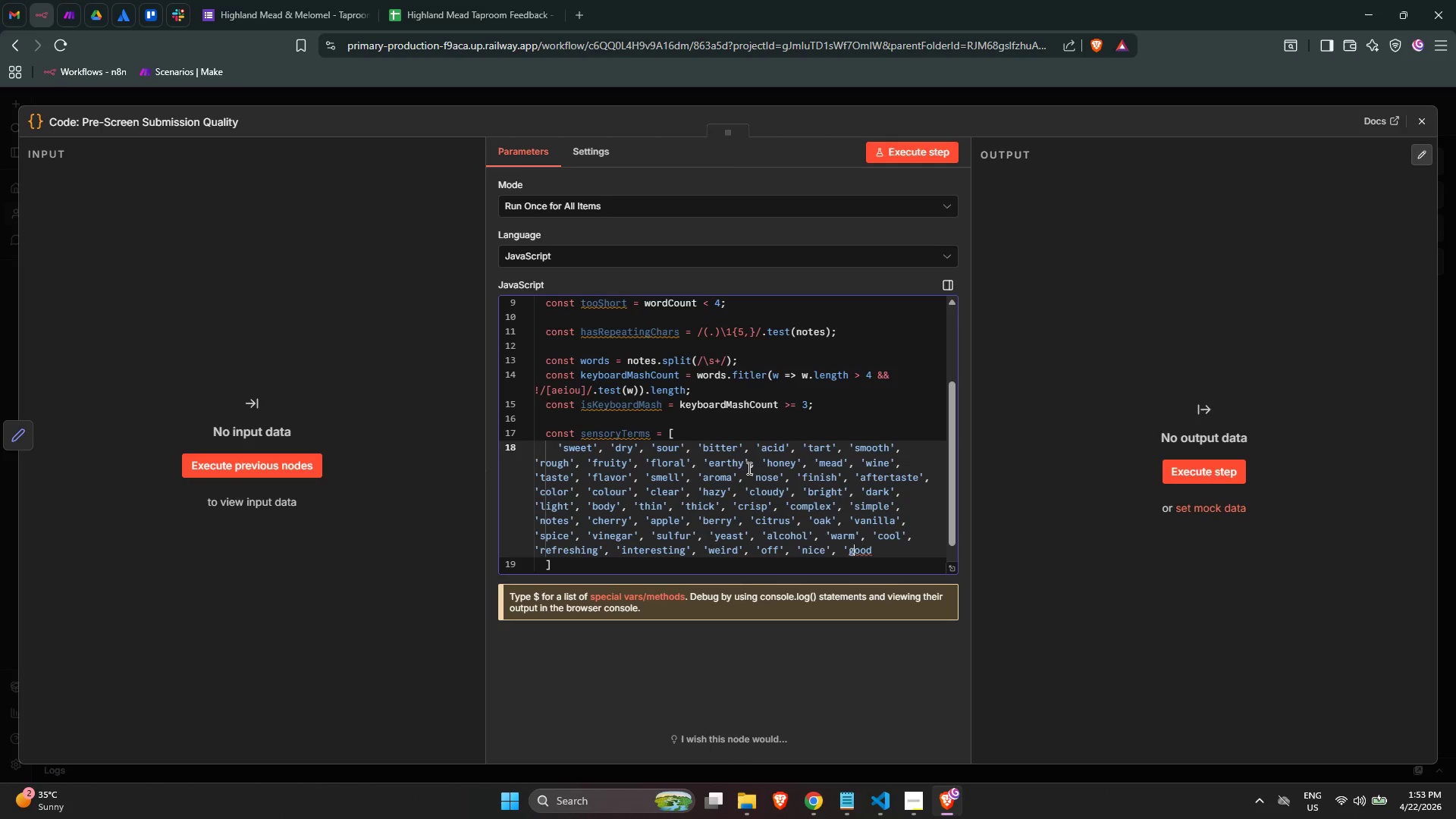 
key(ArrowRight)
 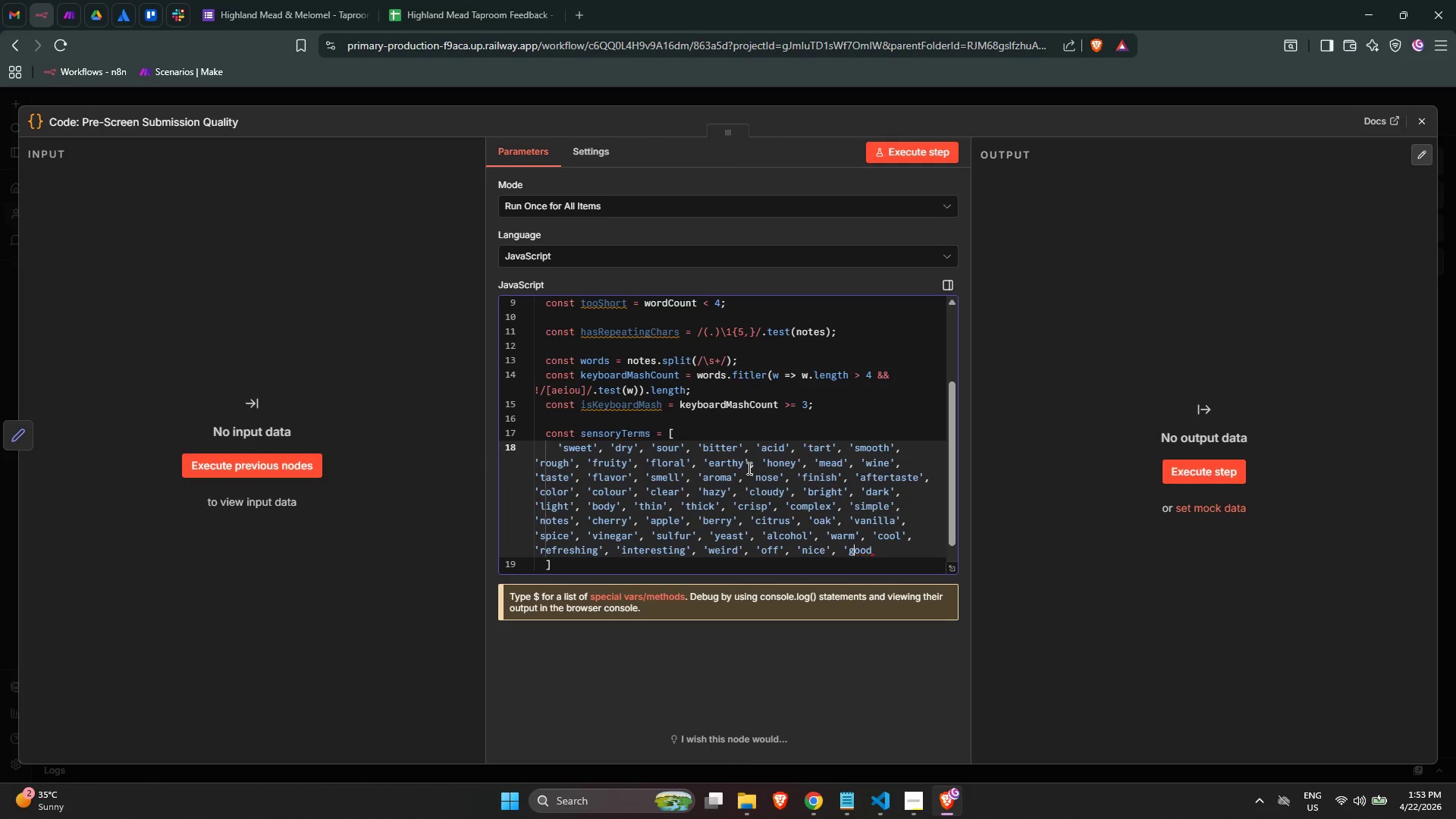 
key(ArrowRight)
 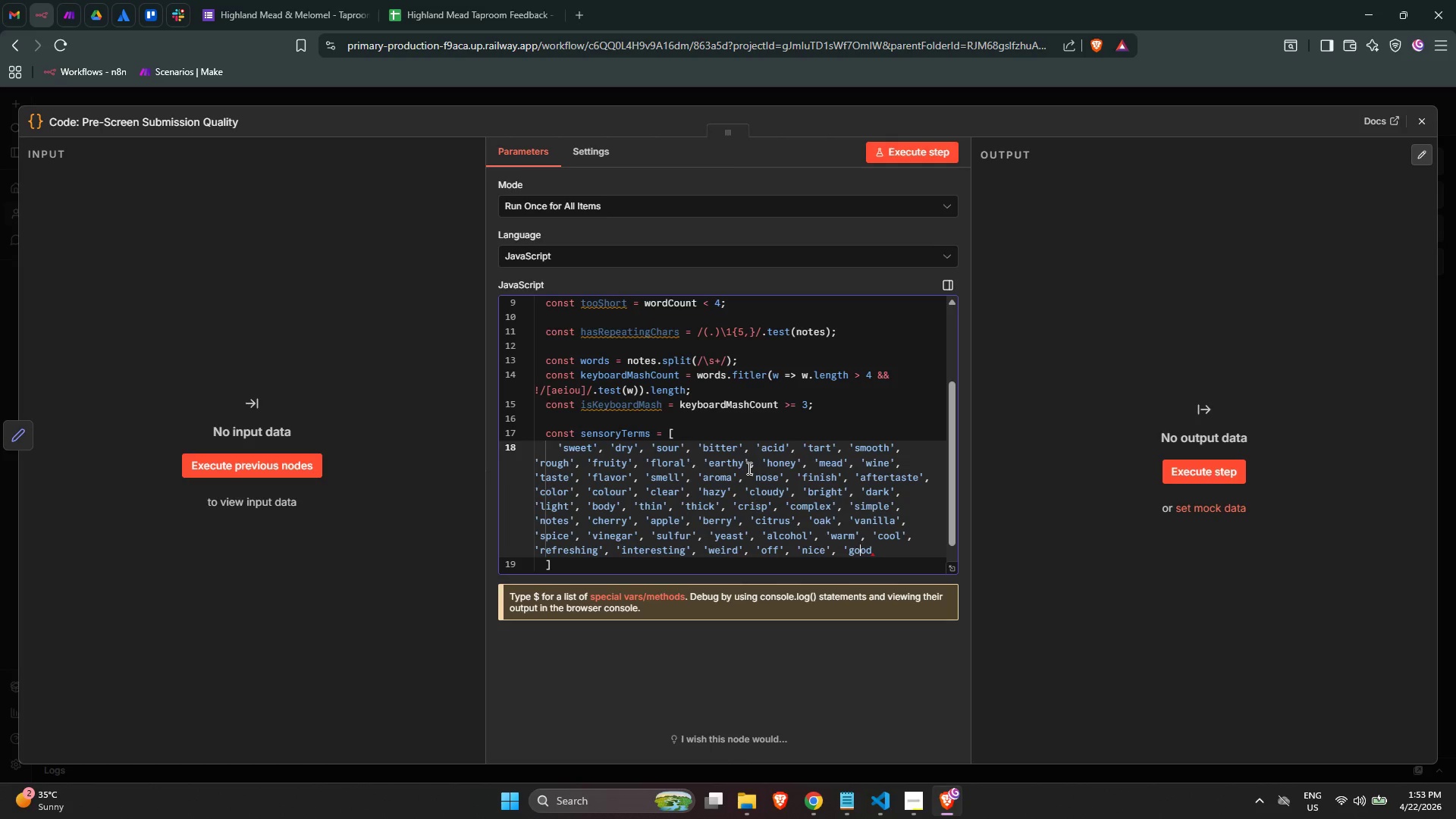 
key(ArrowRight)
 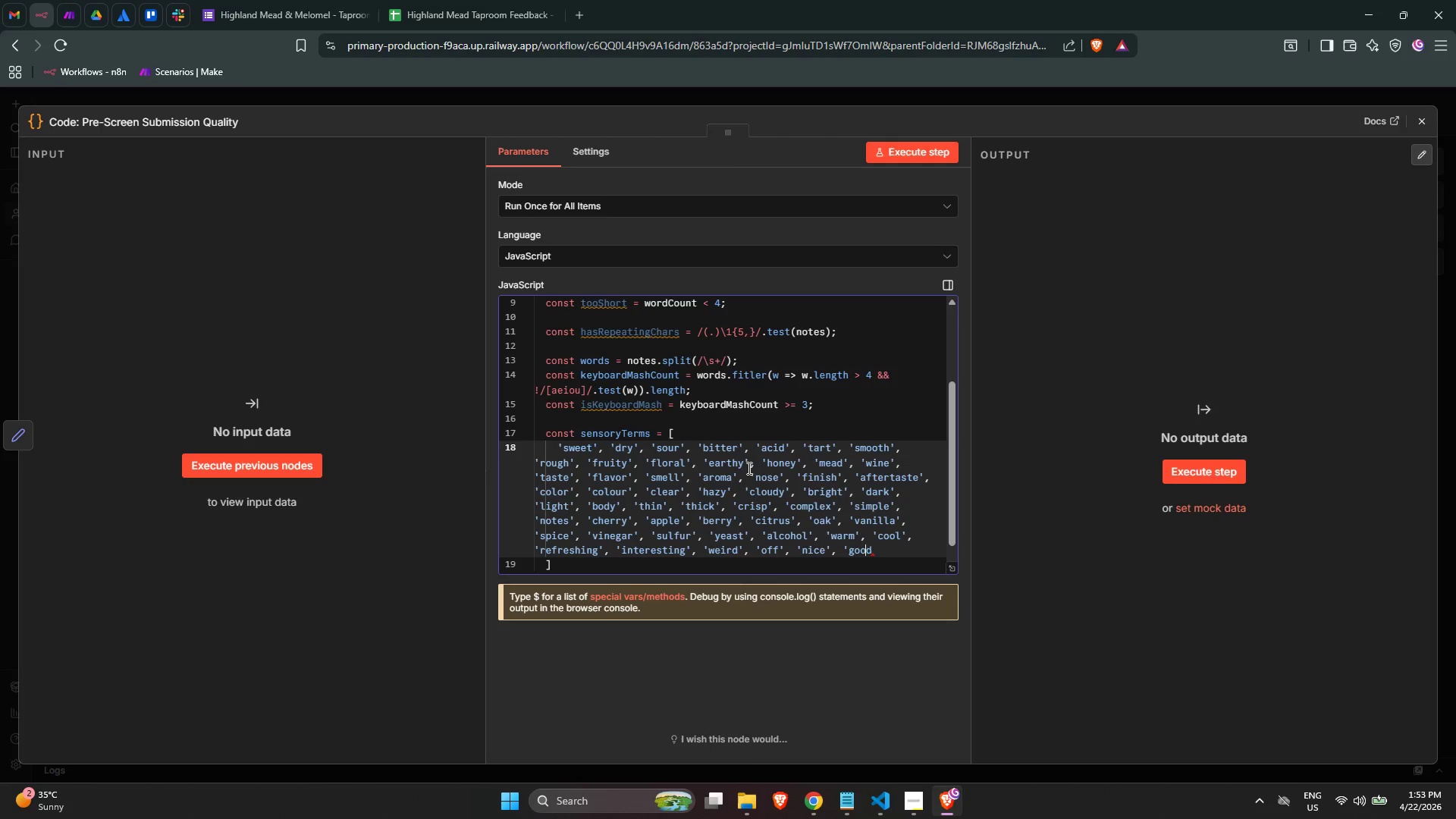 
key(ArrowRight)
 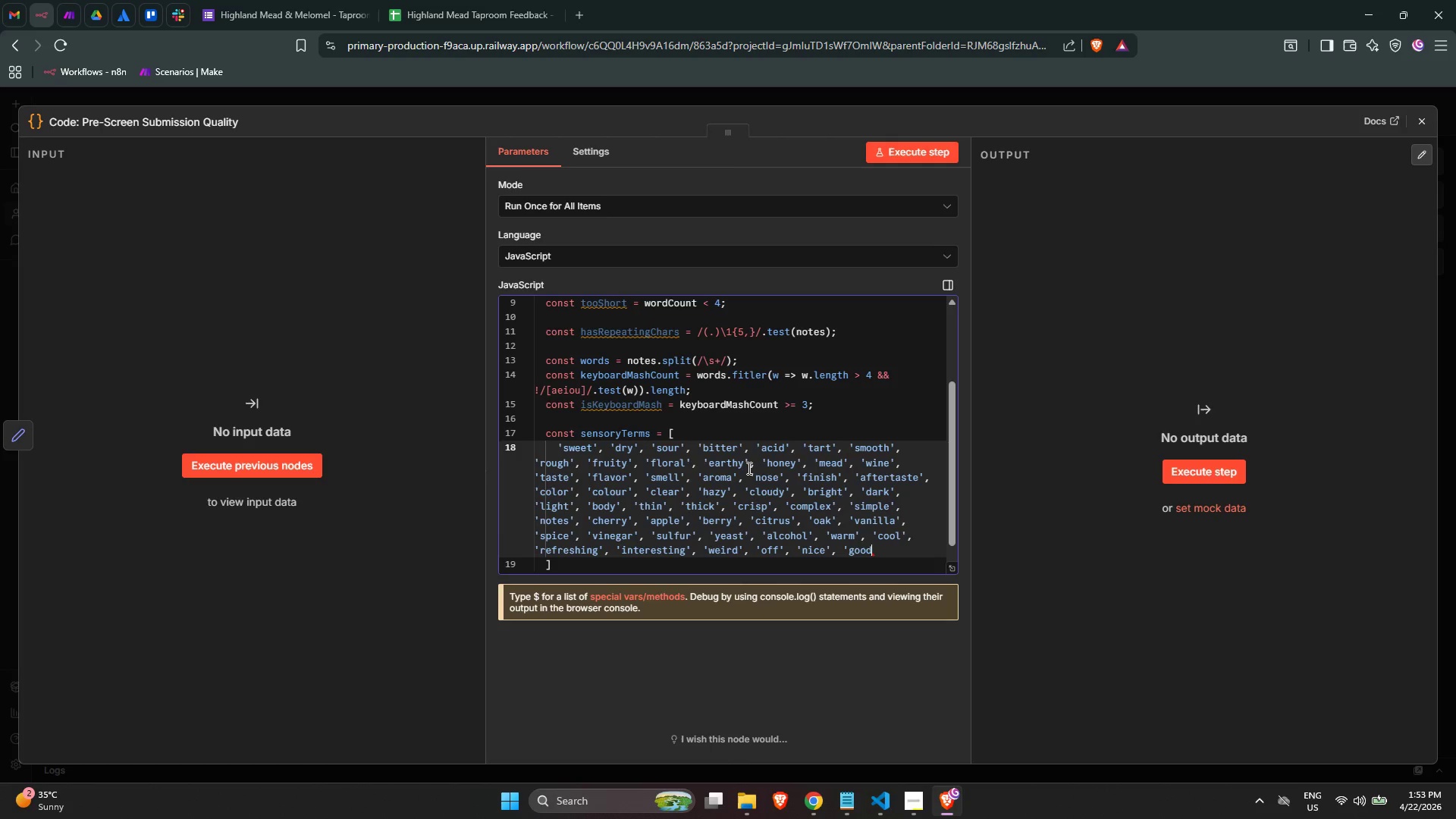 
key(ArrowRight)
 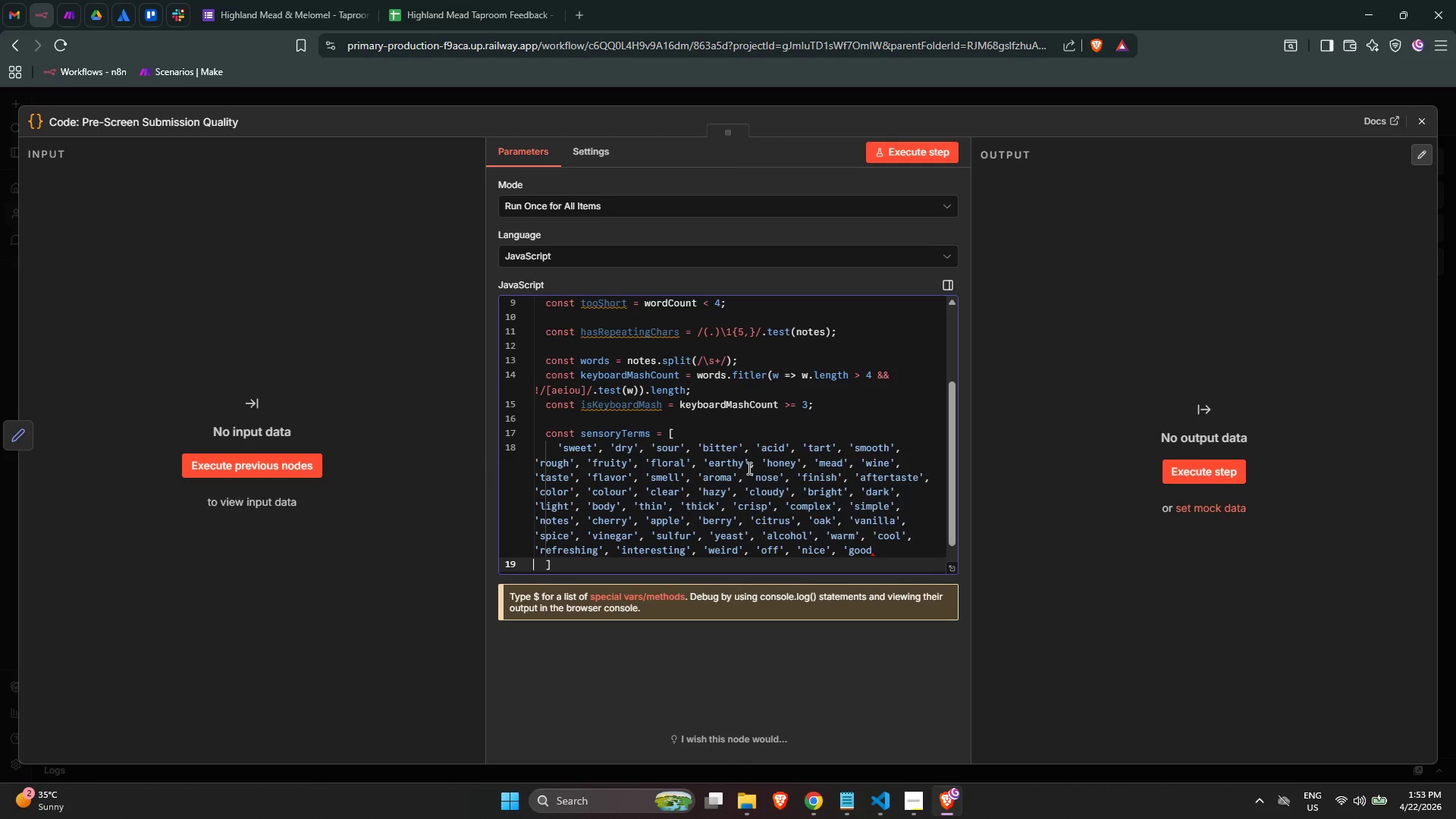 
key(ArrowLeft)
 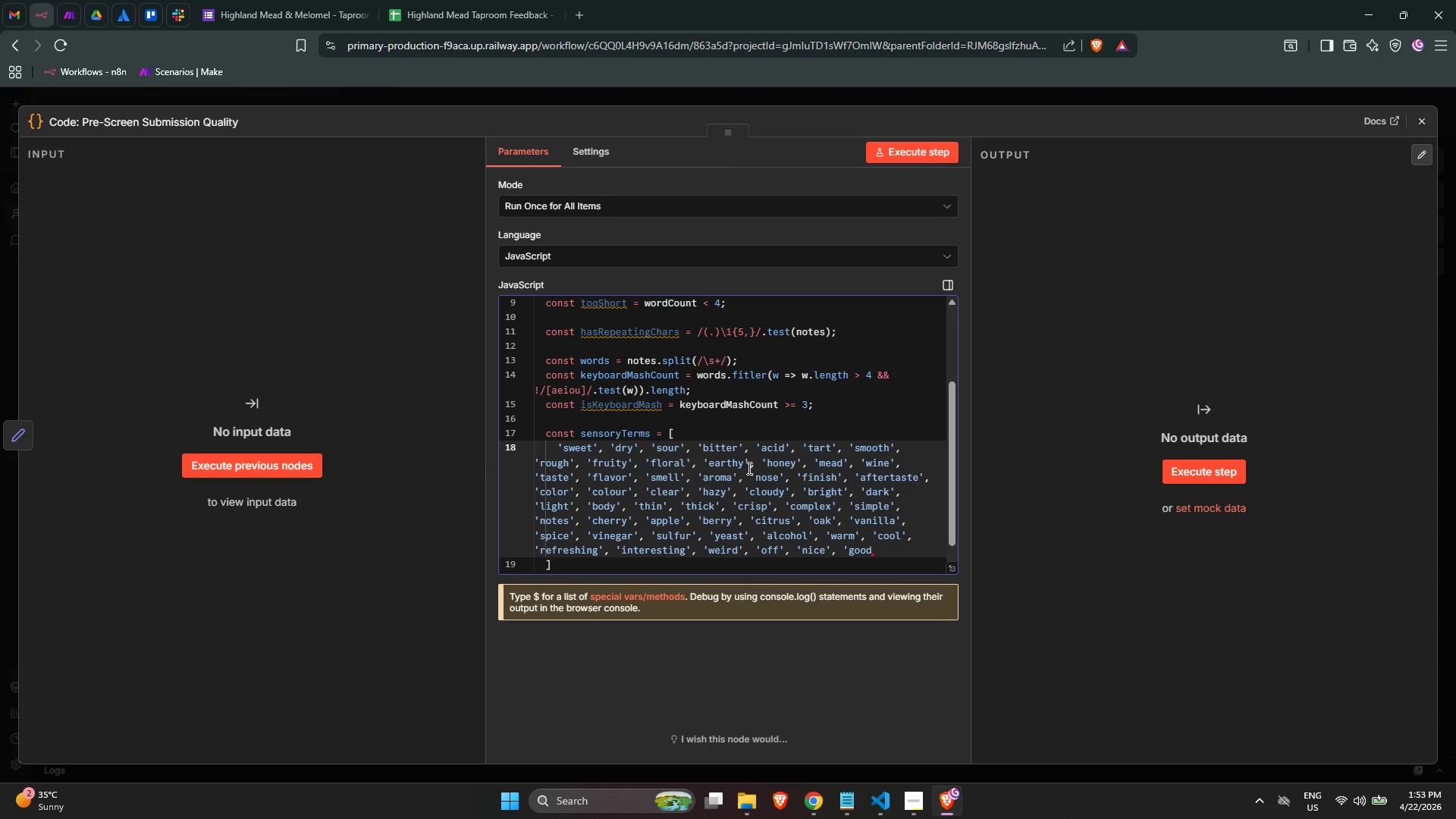 
key(Semicolon)
 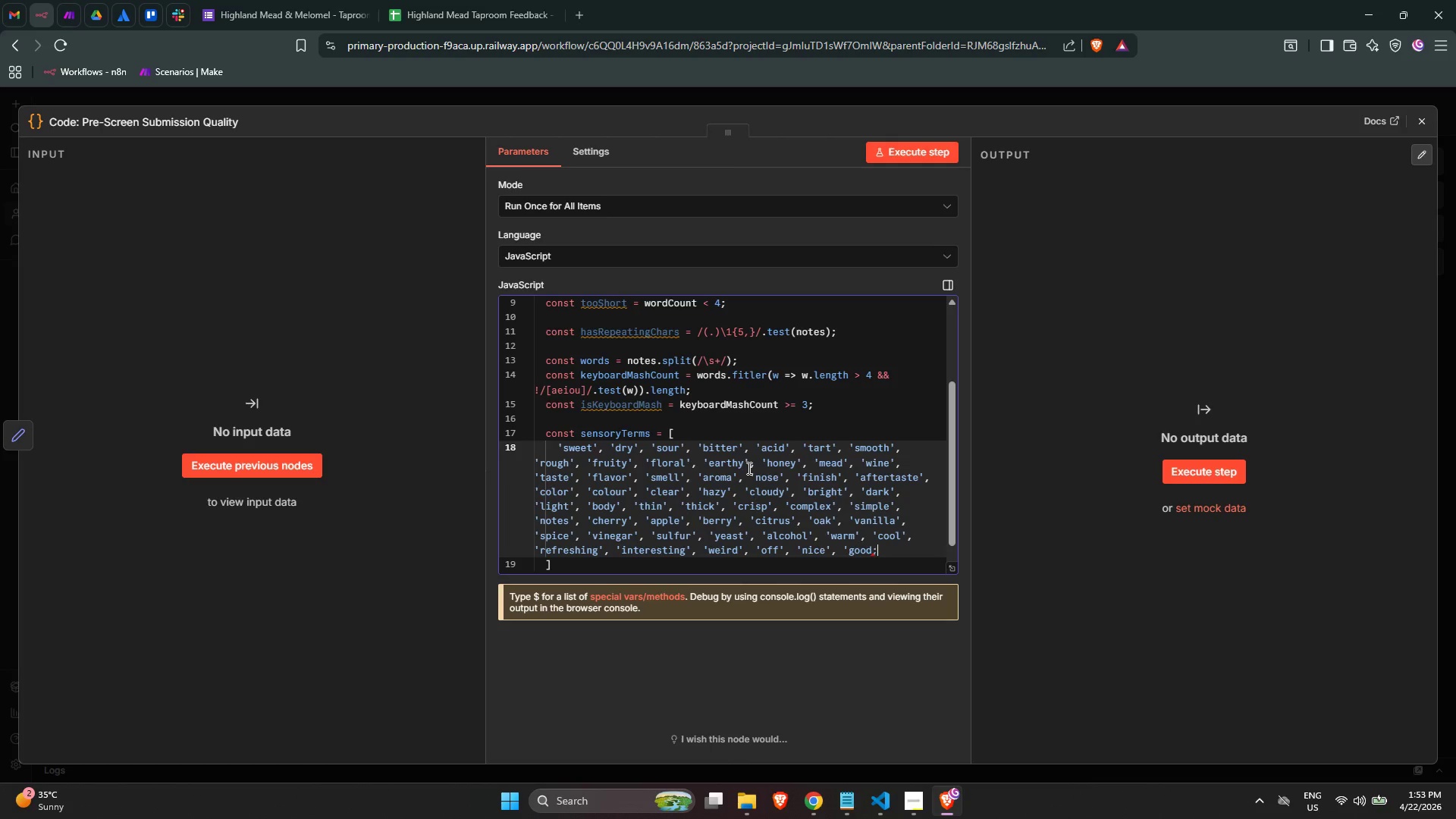 
key(Backspace)
 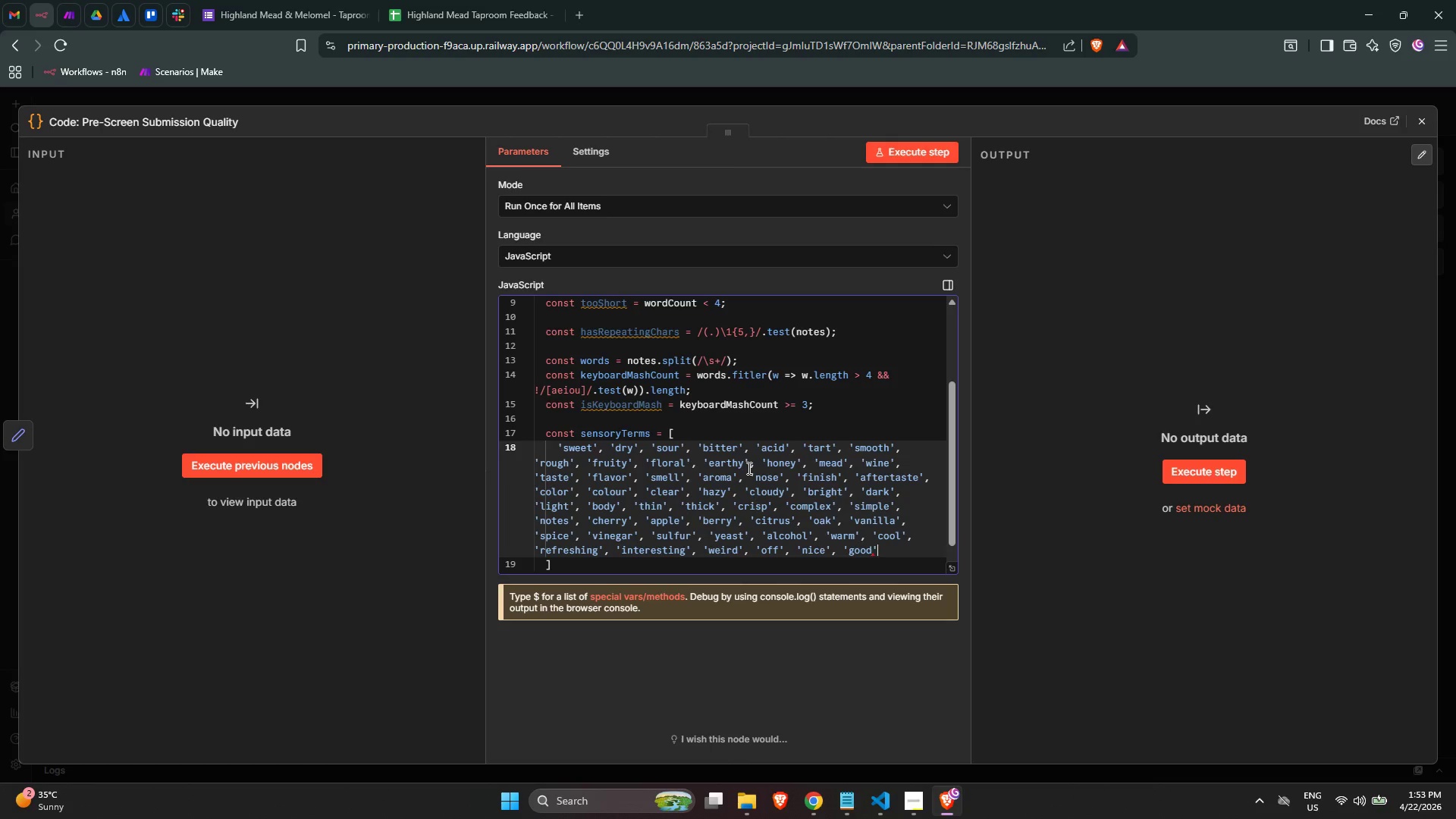 
key(Quote)
 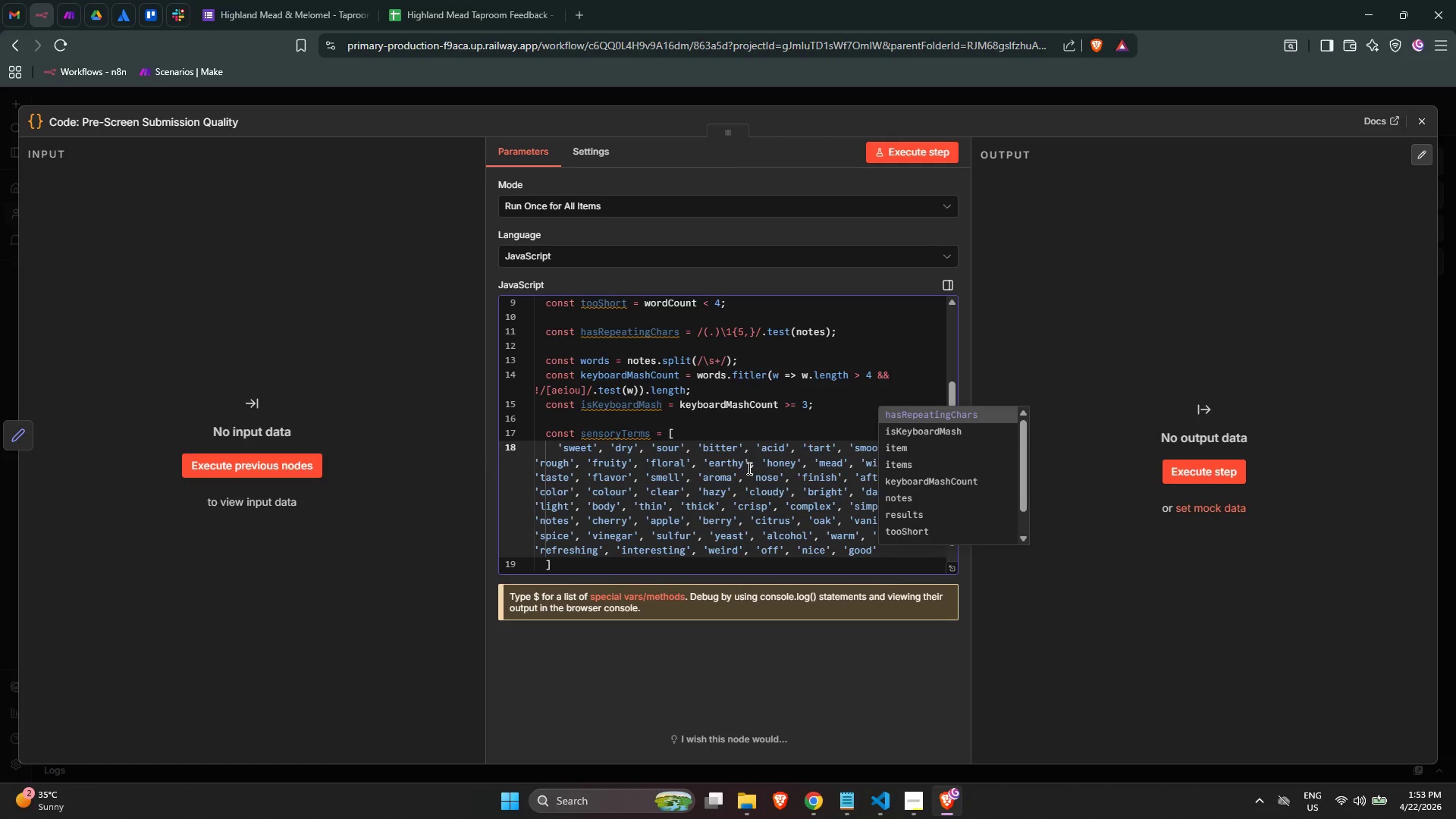 
key(Comma)
 